 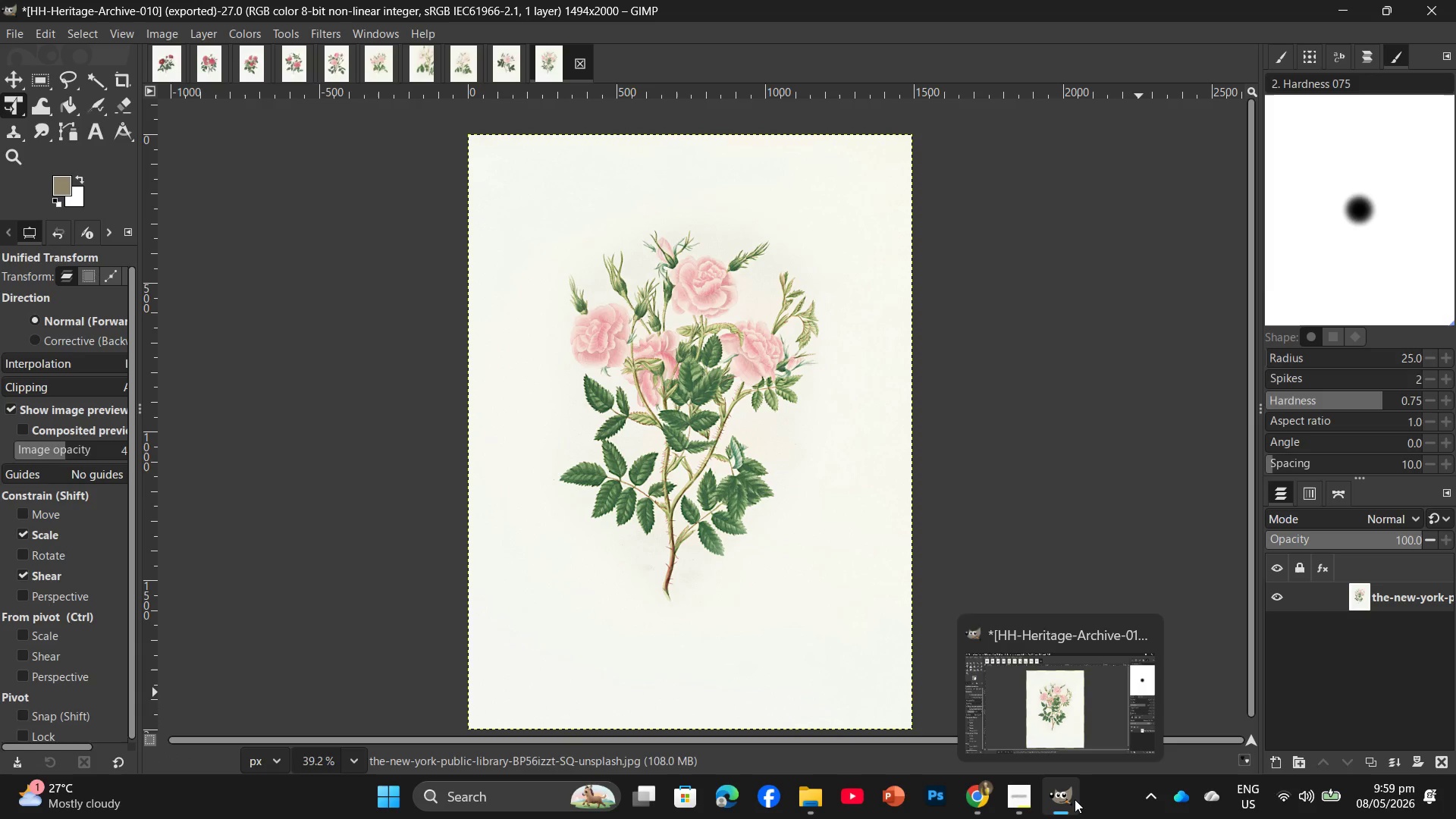 
left_click([992, 817])
 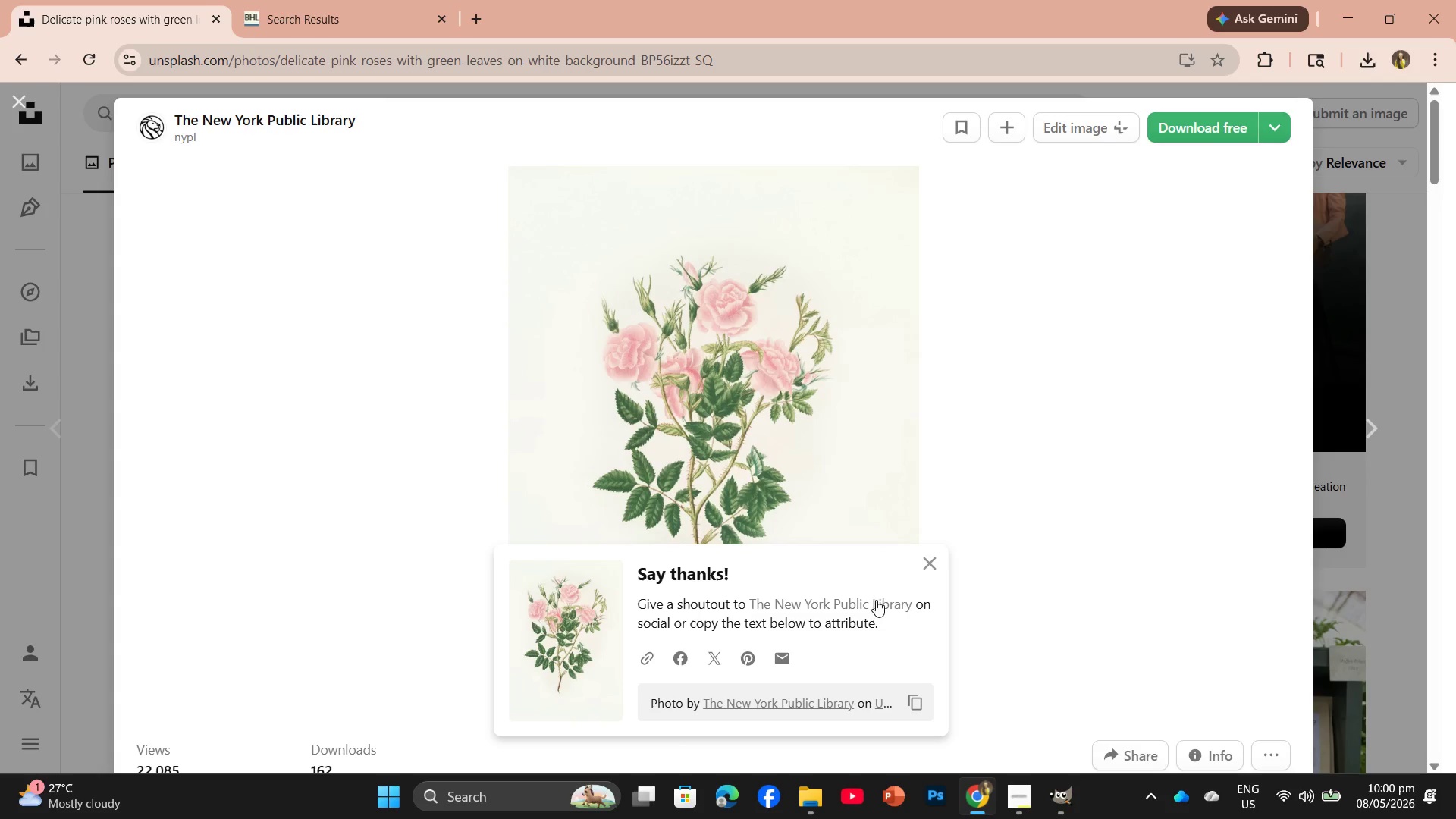 
scroll: coordinate [1081, 394], scroll_direction: down, amount: 40.0
 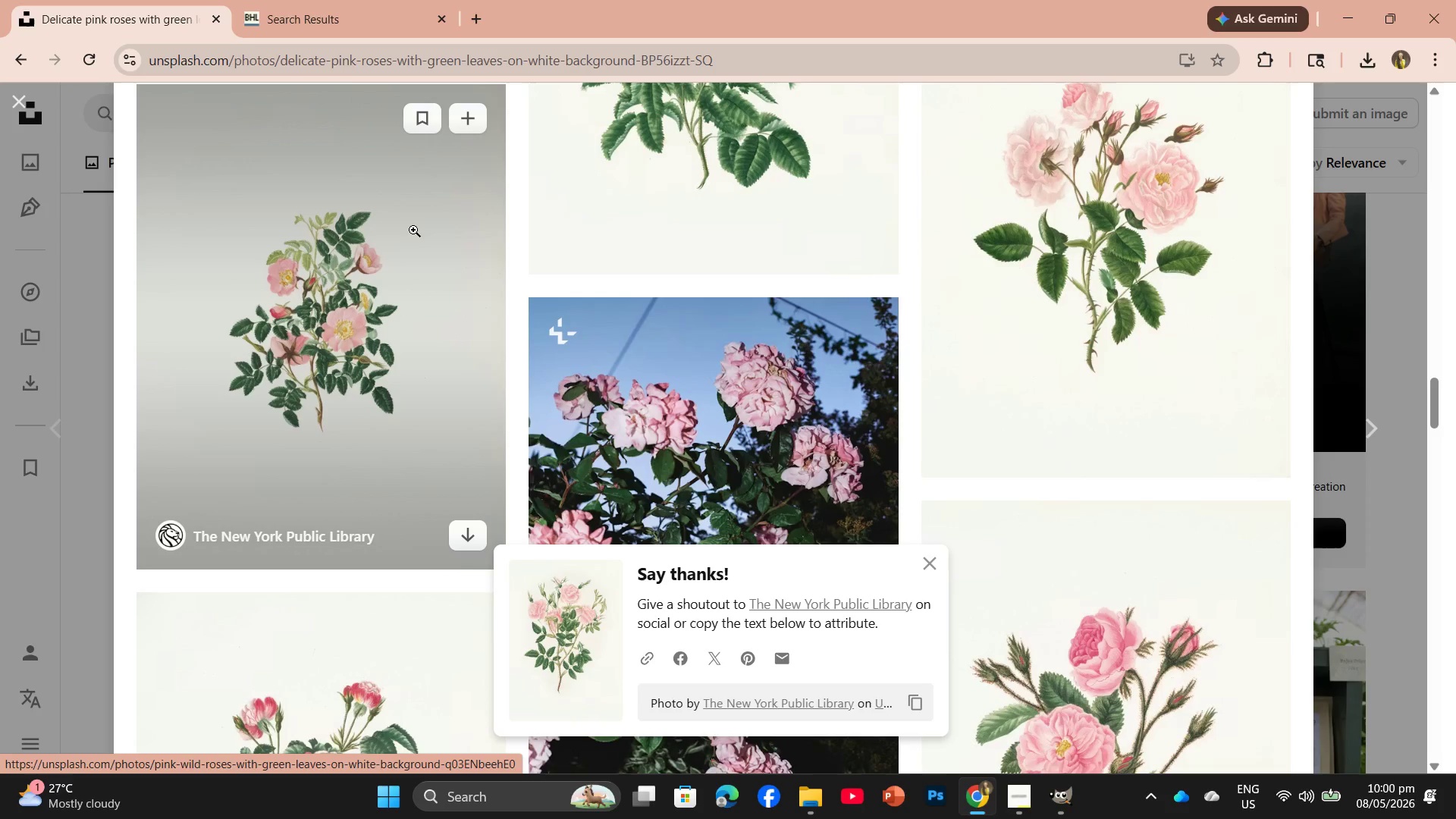 
left_click([413, 230])
 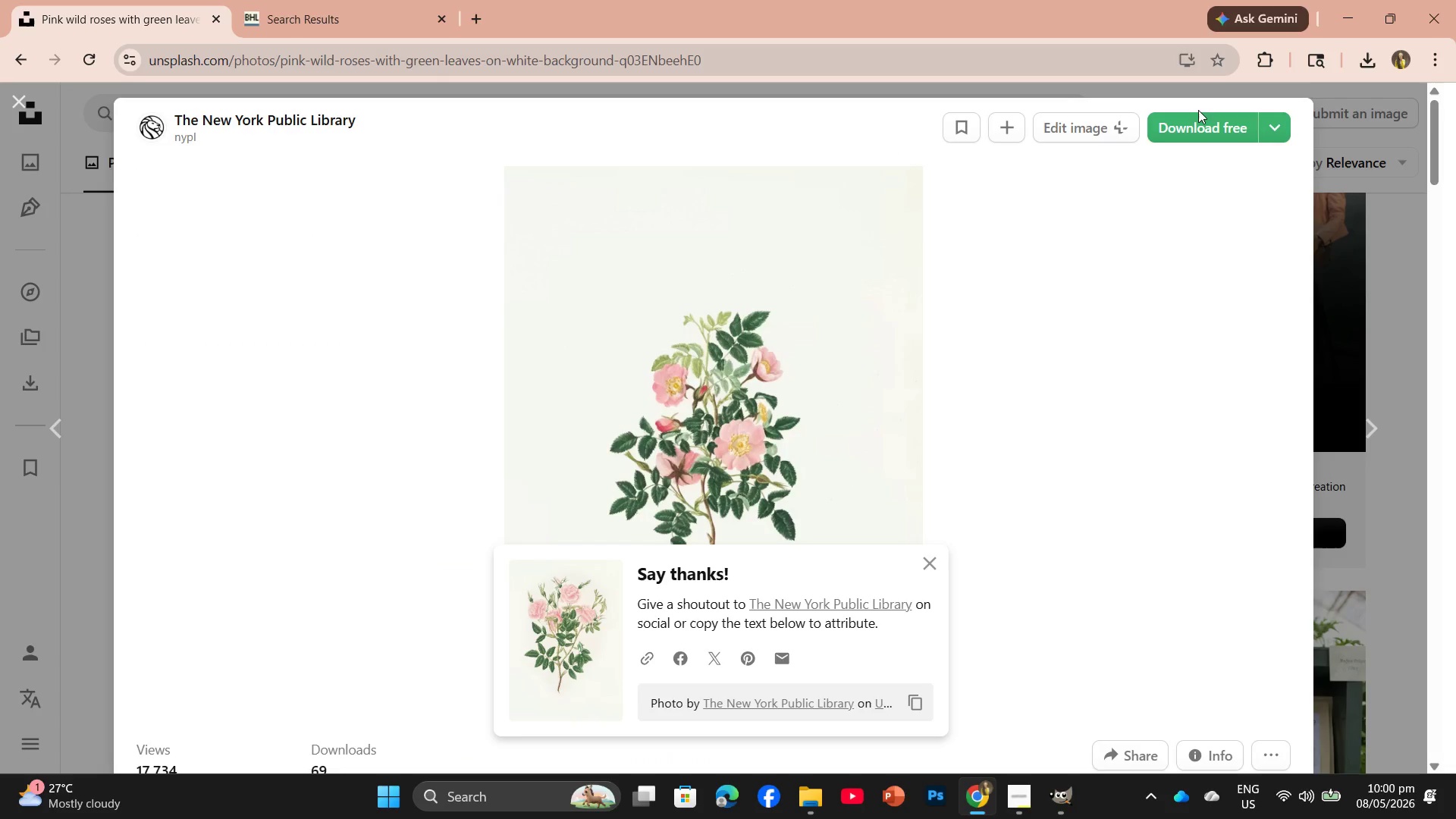 
left_click([1203, 124])
 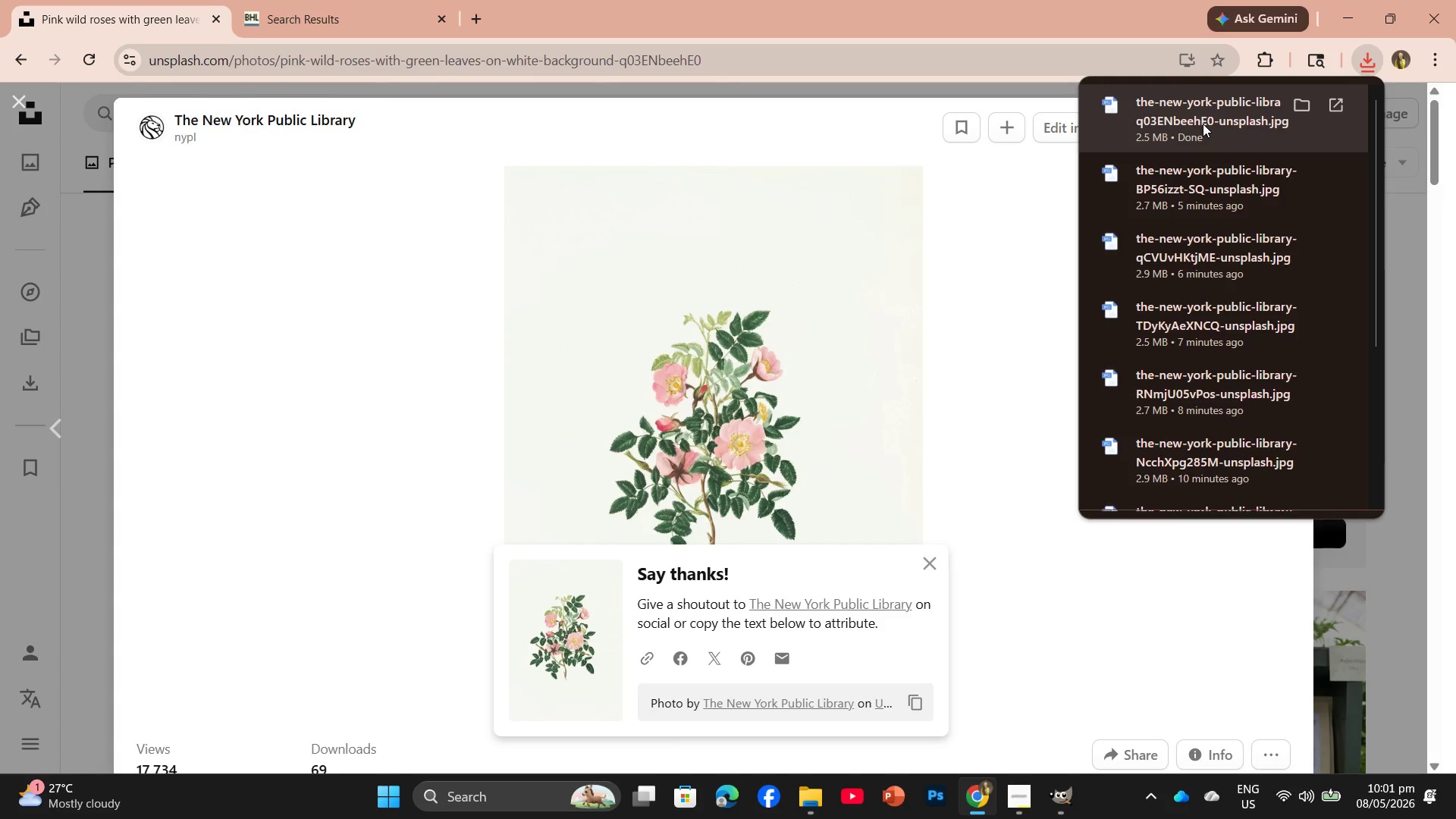 
wait(66.31)
 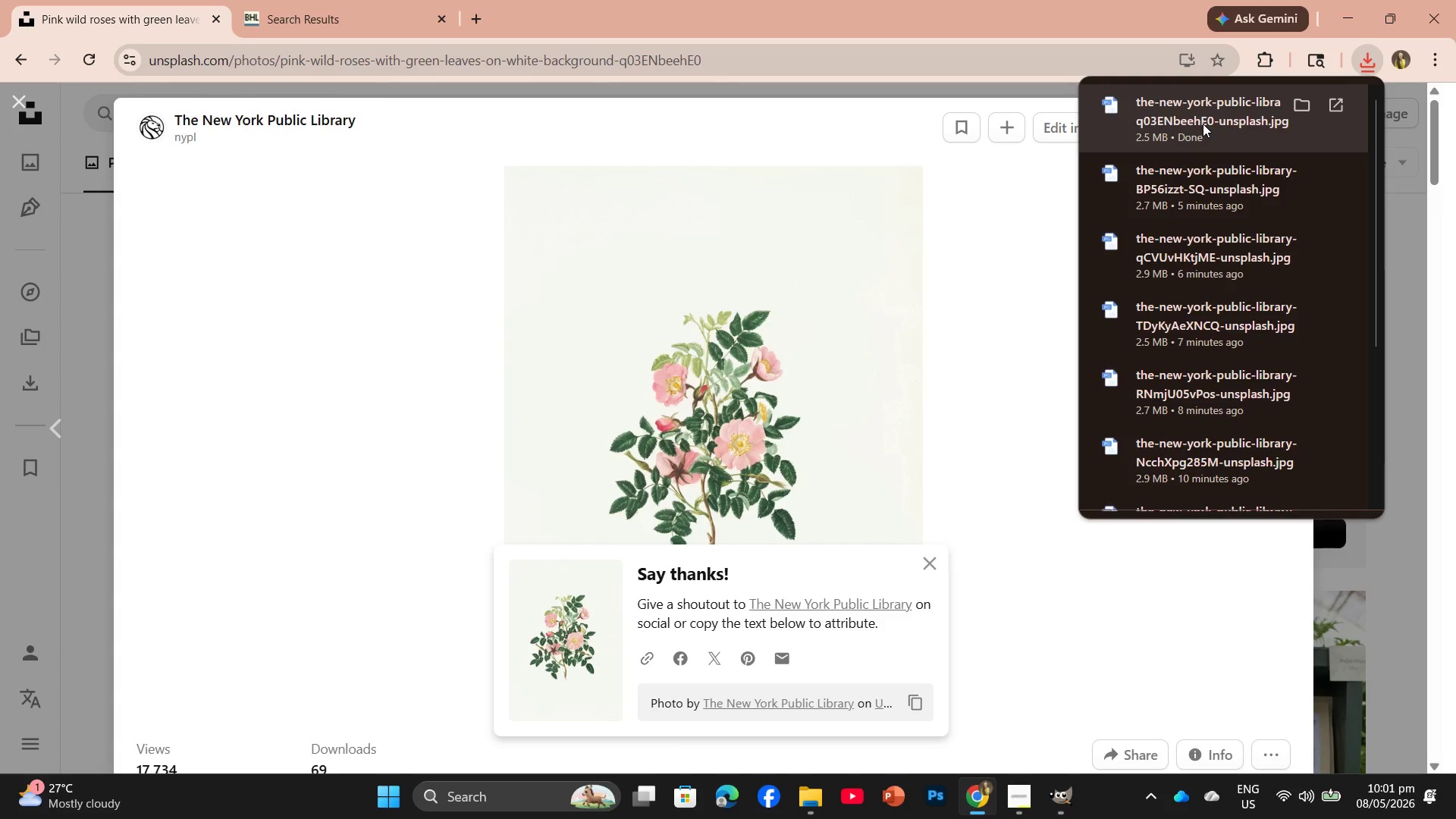 
left_click_drag(start_coordinate=[1232, 125], to_coordinate=[682, 58])
 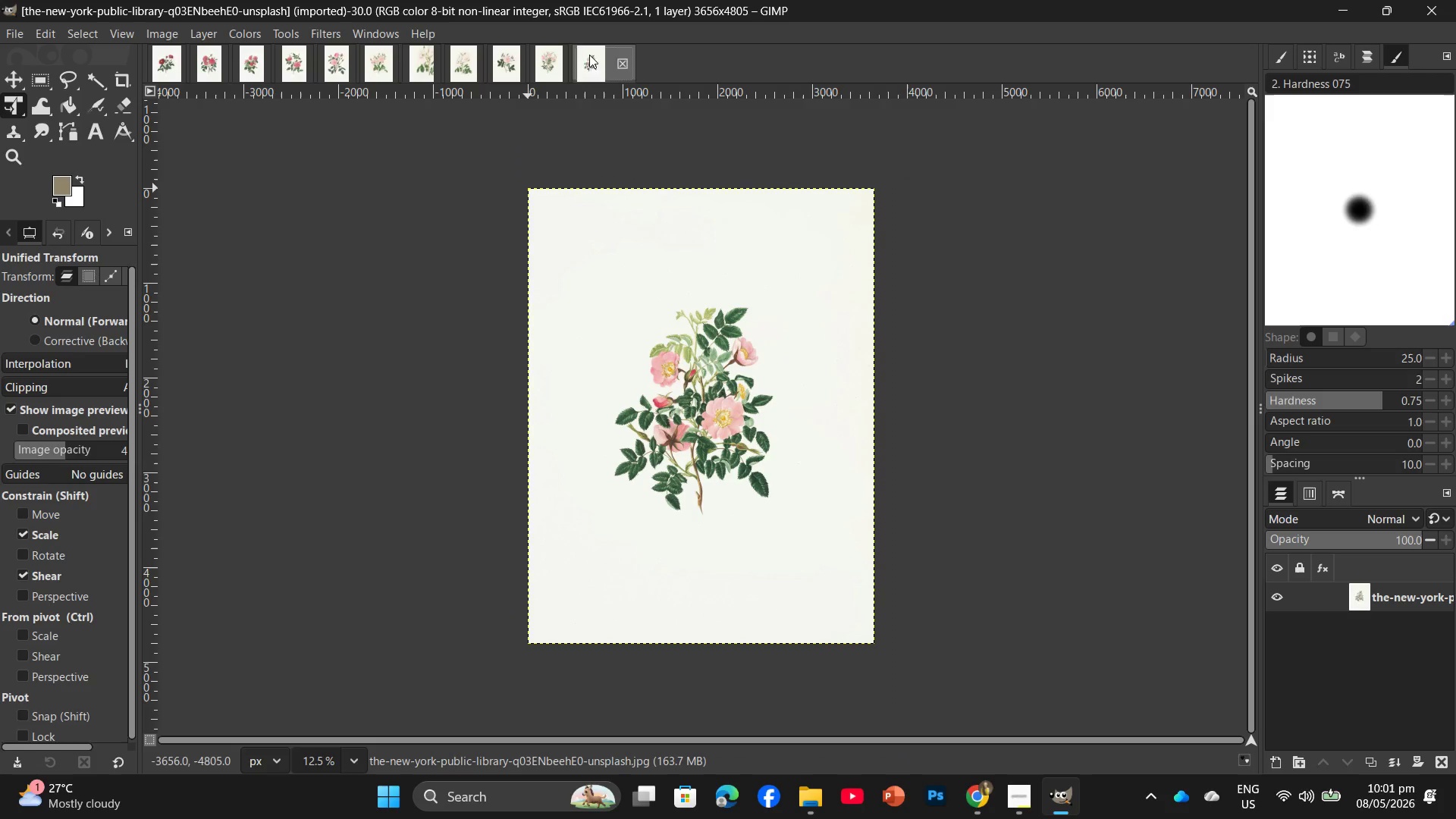 
left_click([541, 55])
 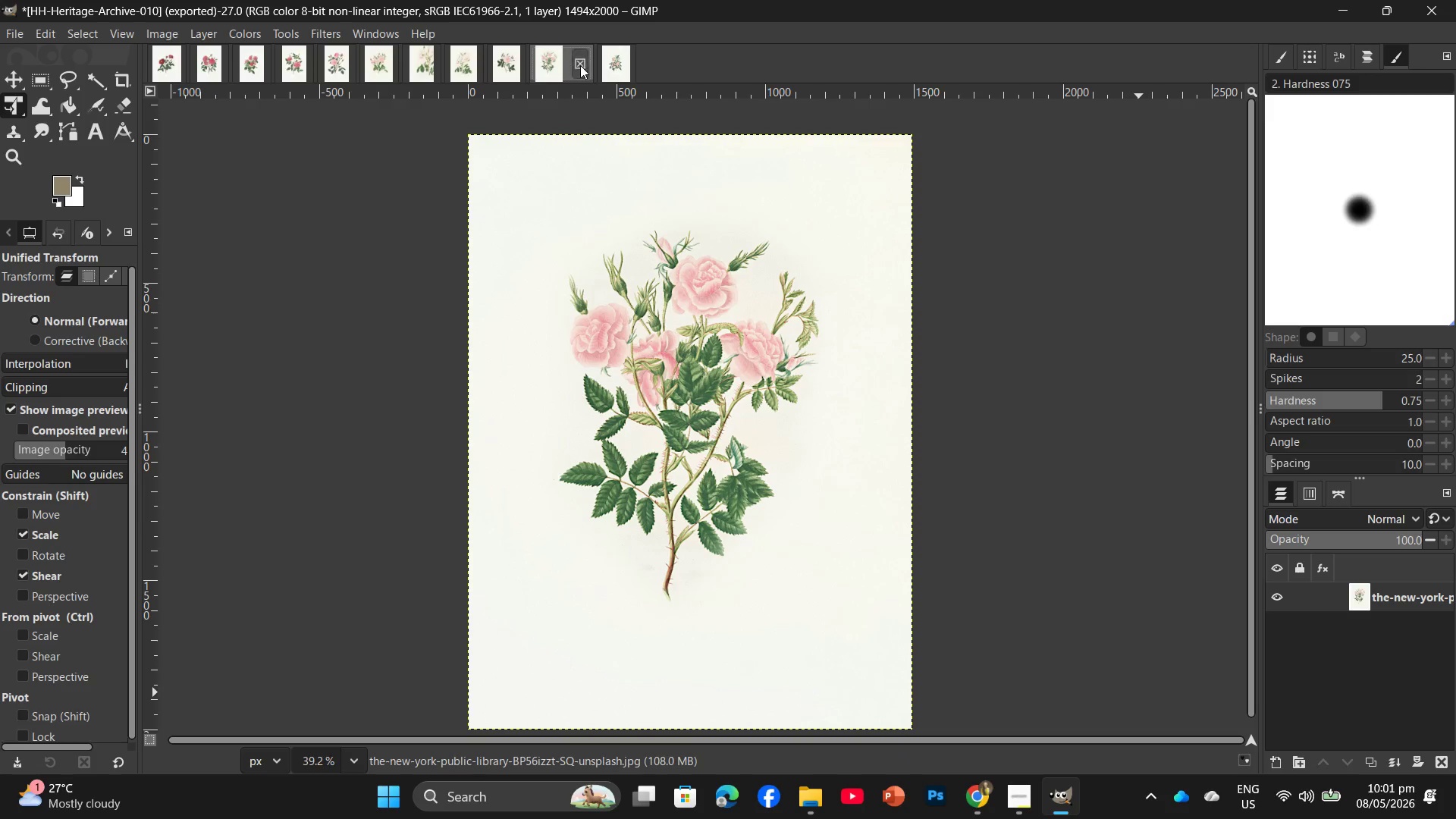 
left_click([581, 65])
 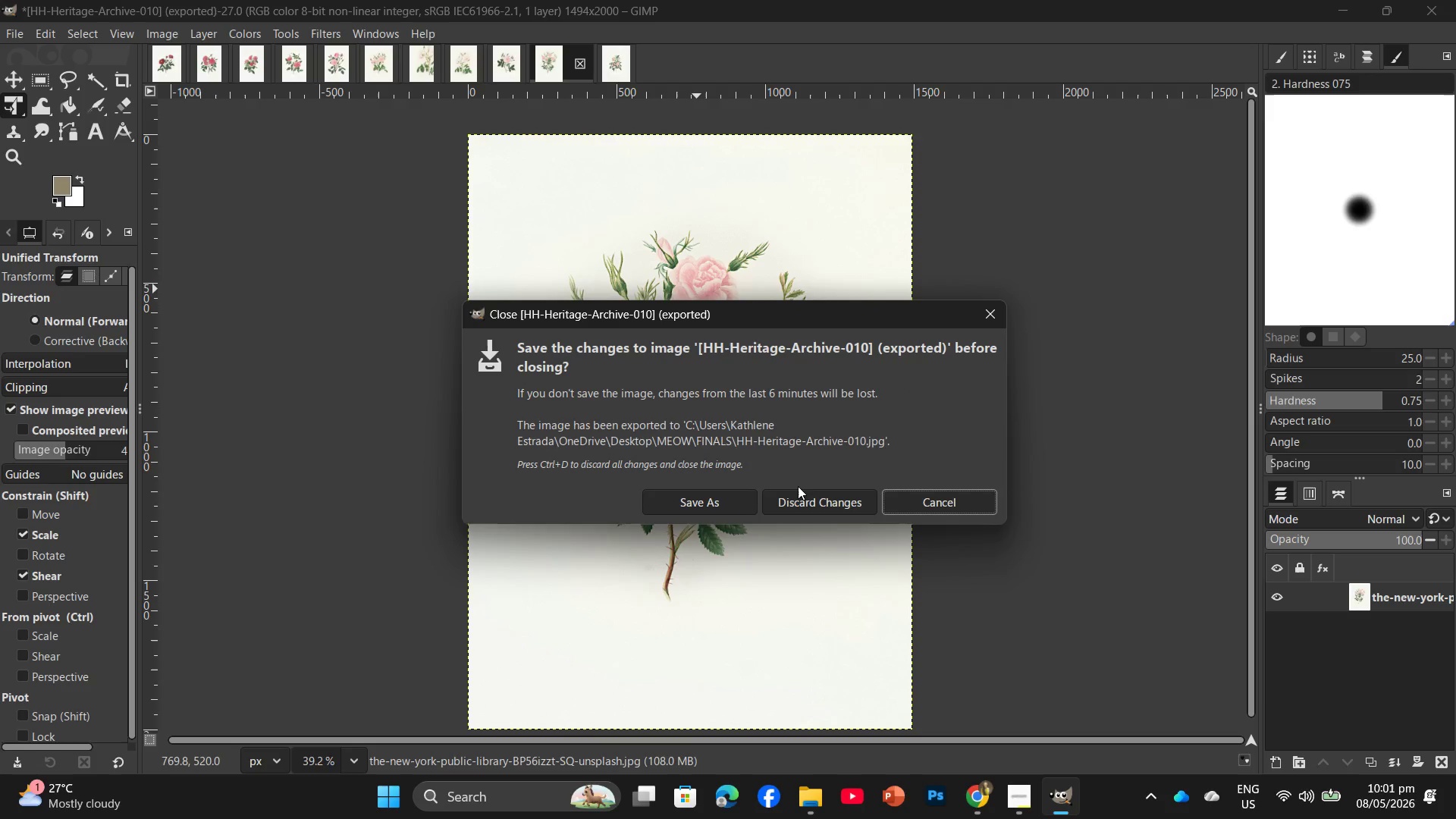 
left_click([797, 497])
 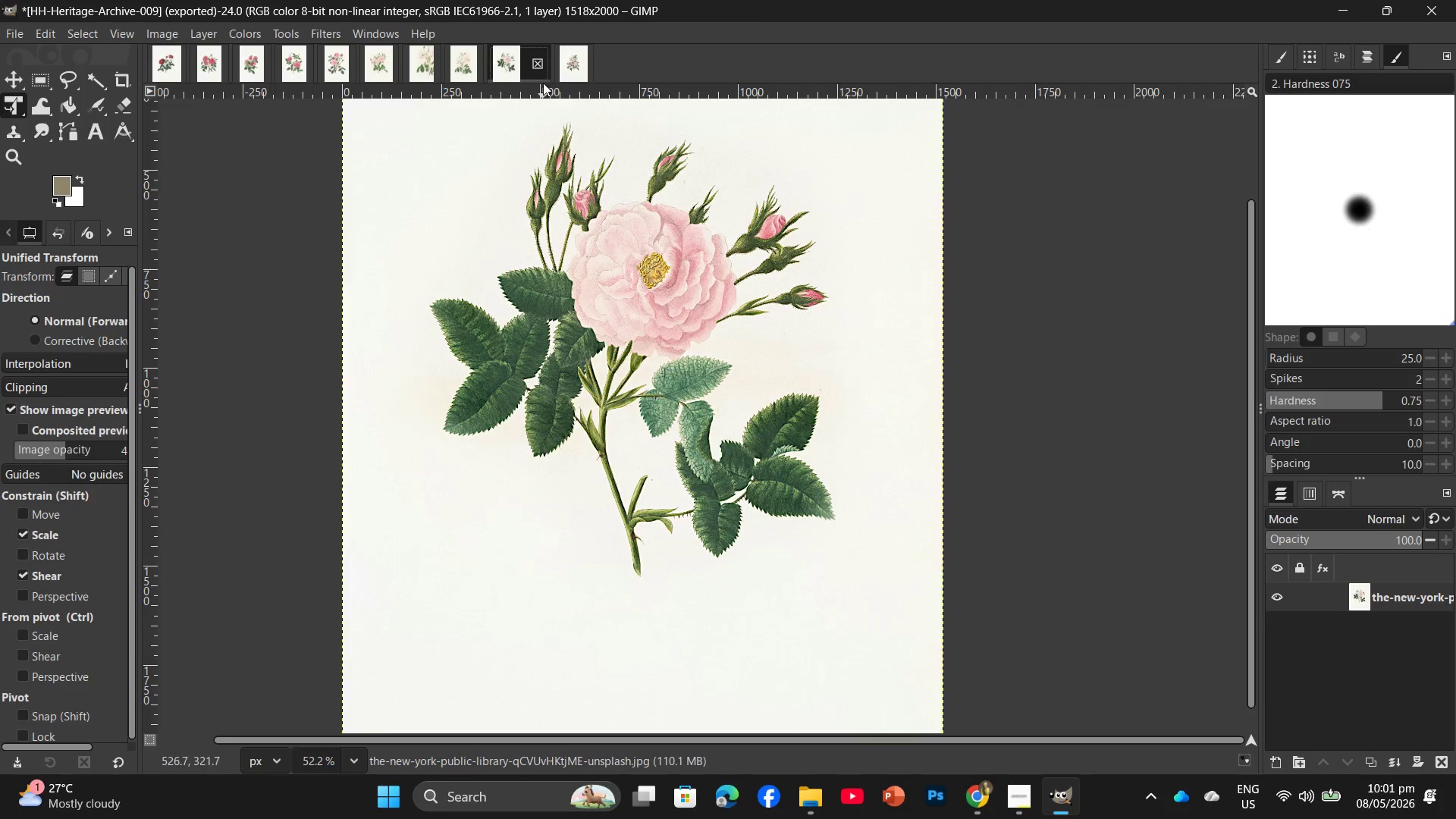 
left_click([538, 67])
 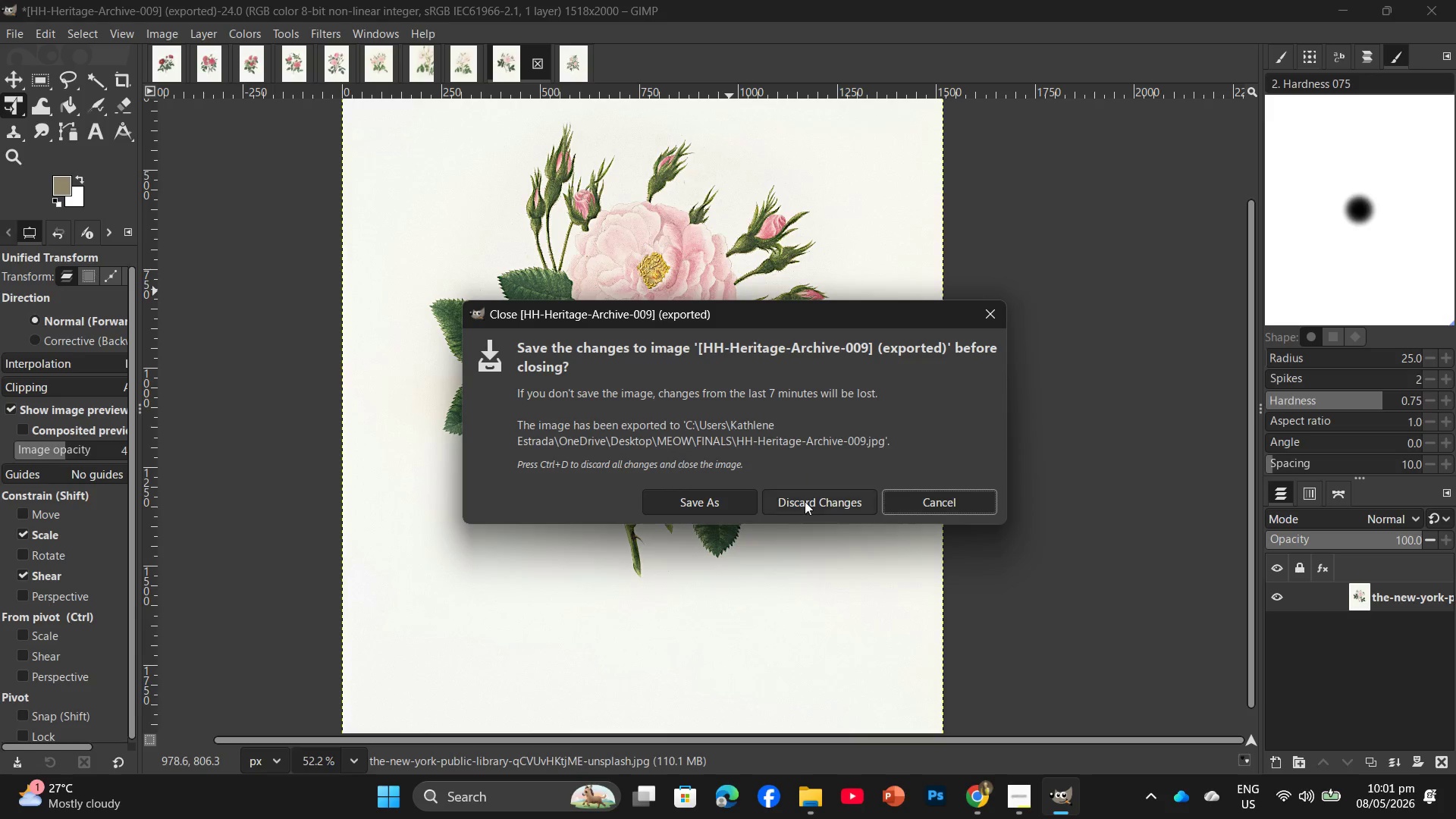 
left_click([802, 510])
 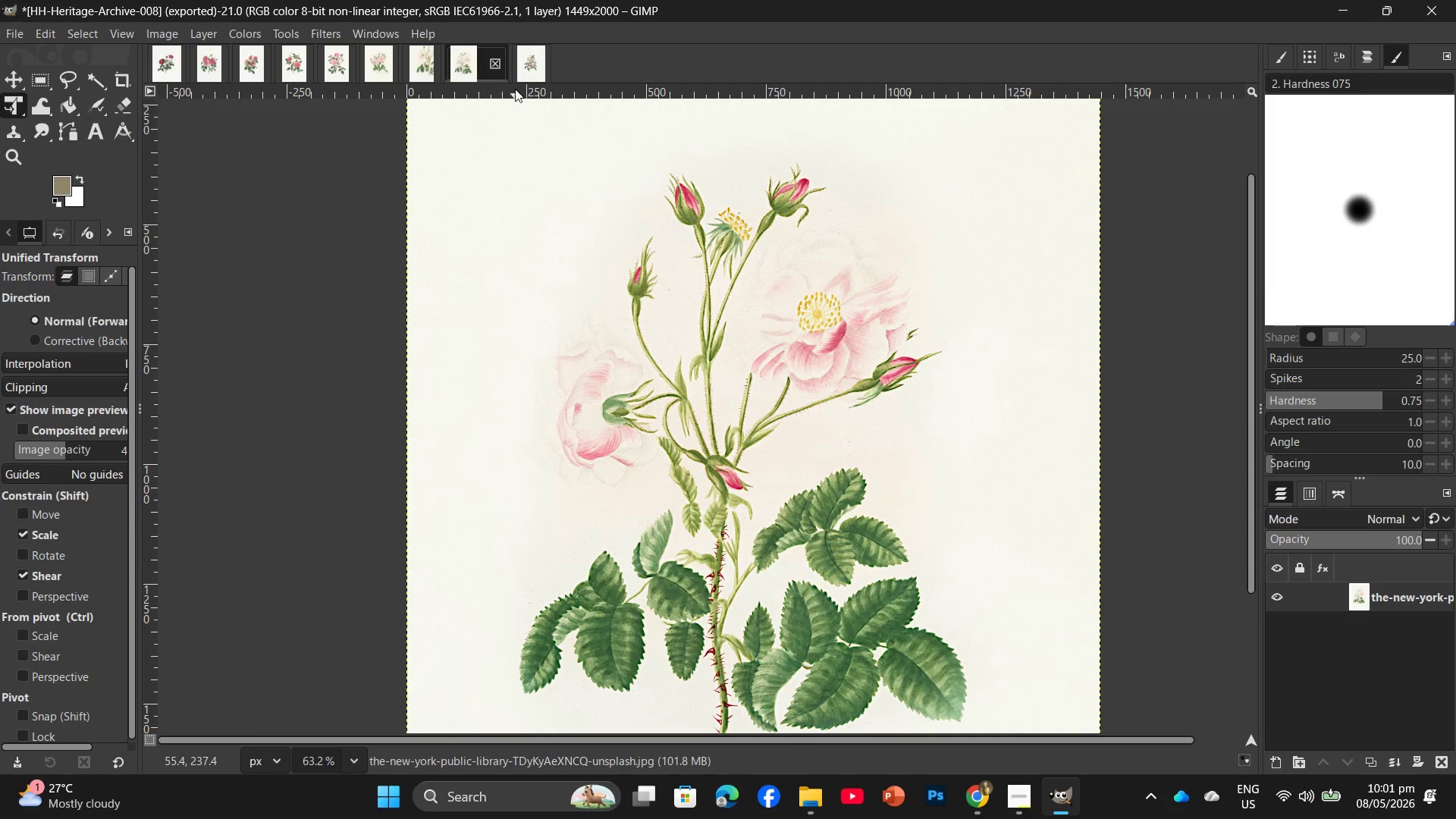 
left_click([489, 61])
 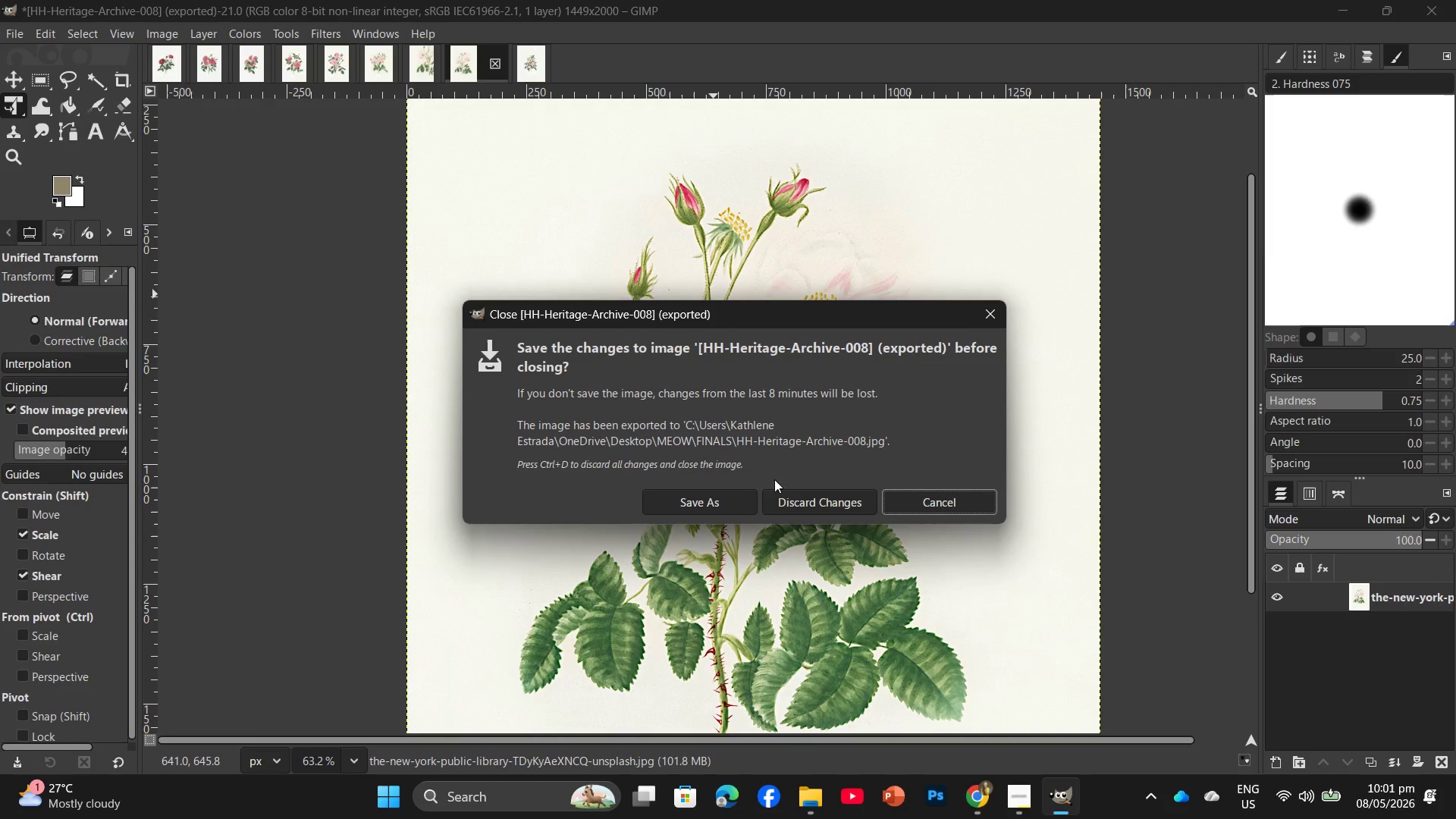 
left_click([787, 507])
 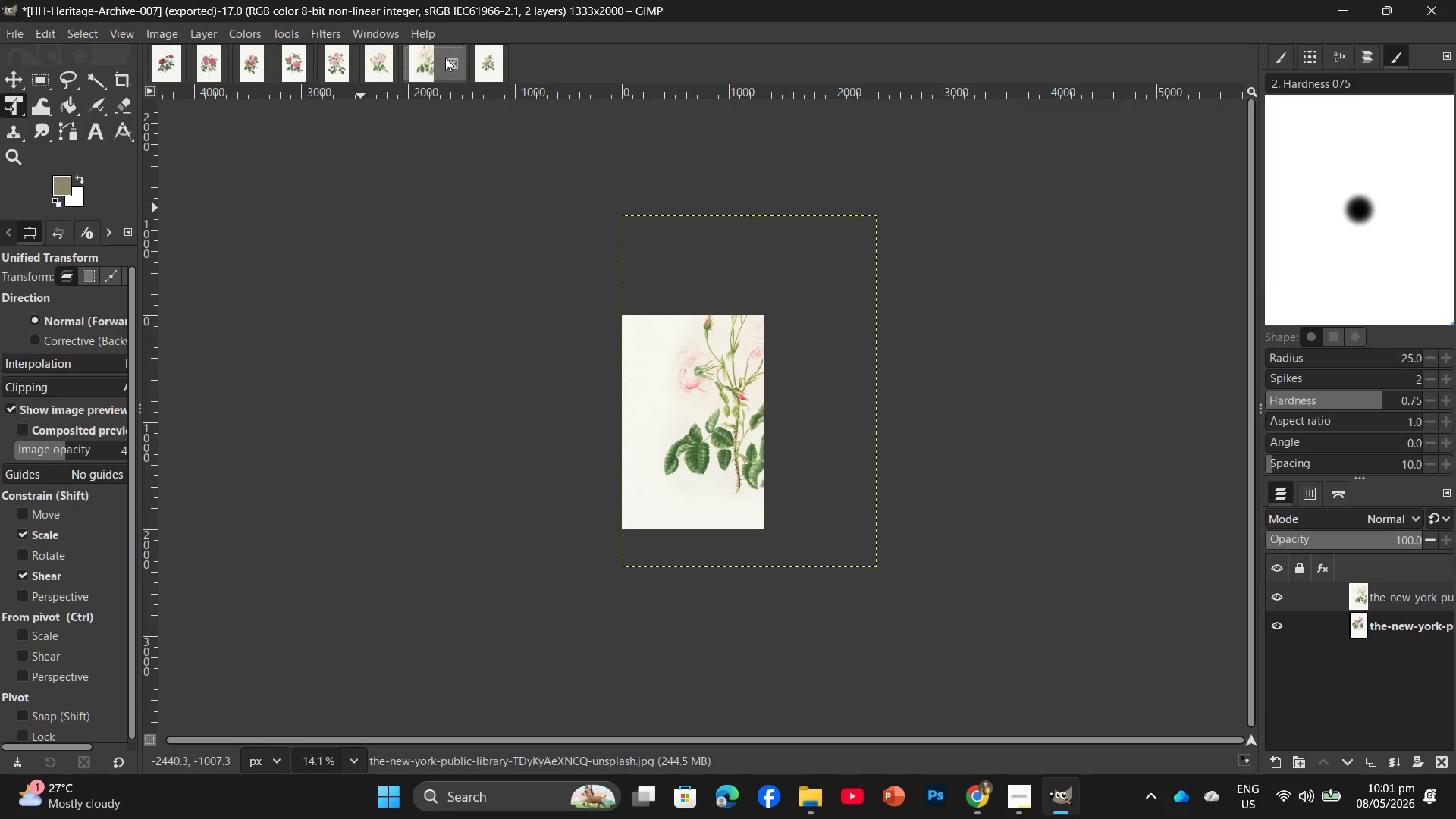 
left_click([450, 61])
 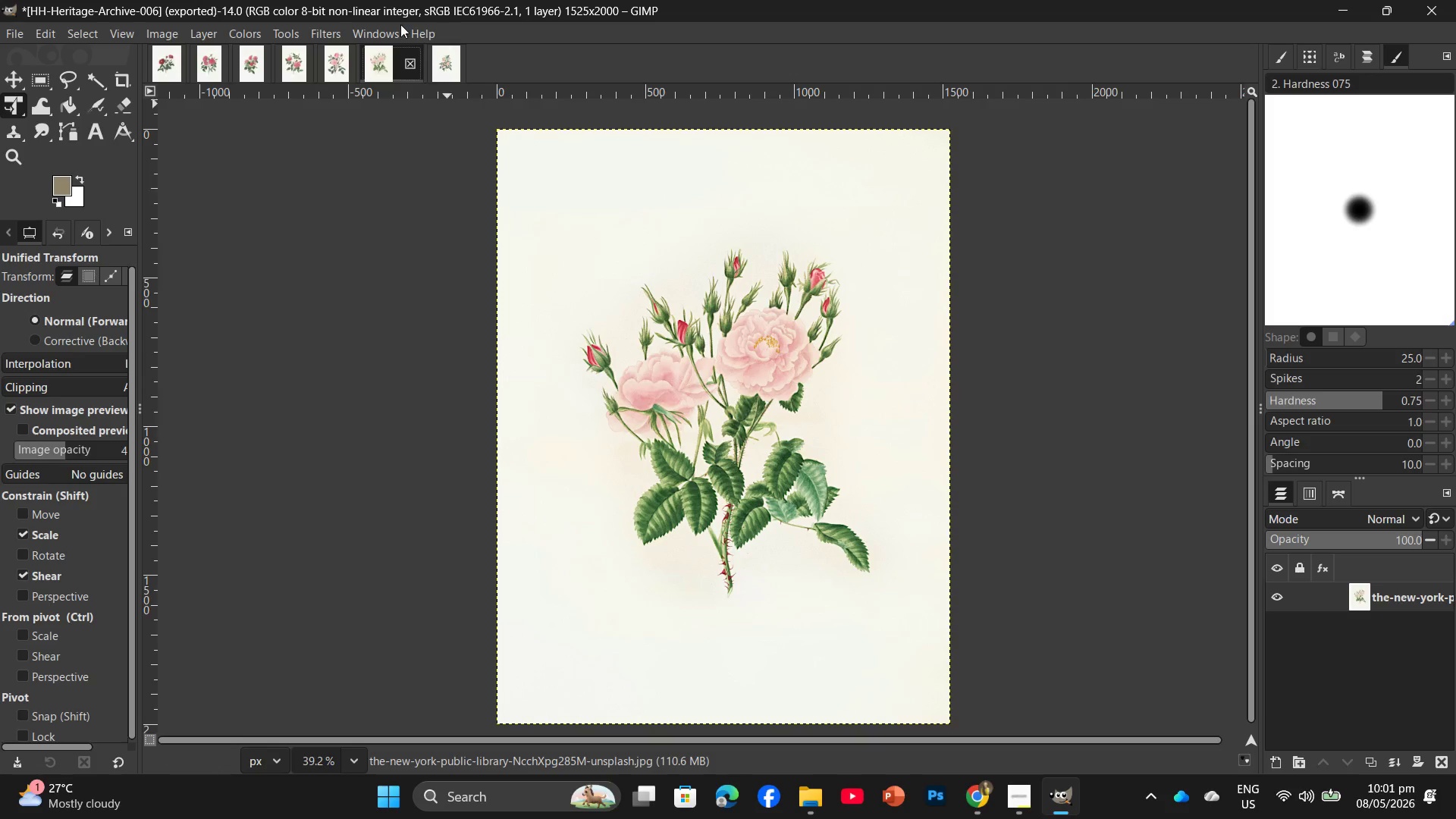 
left_click([412, 64])
 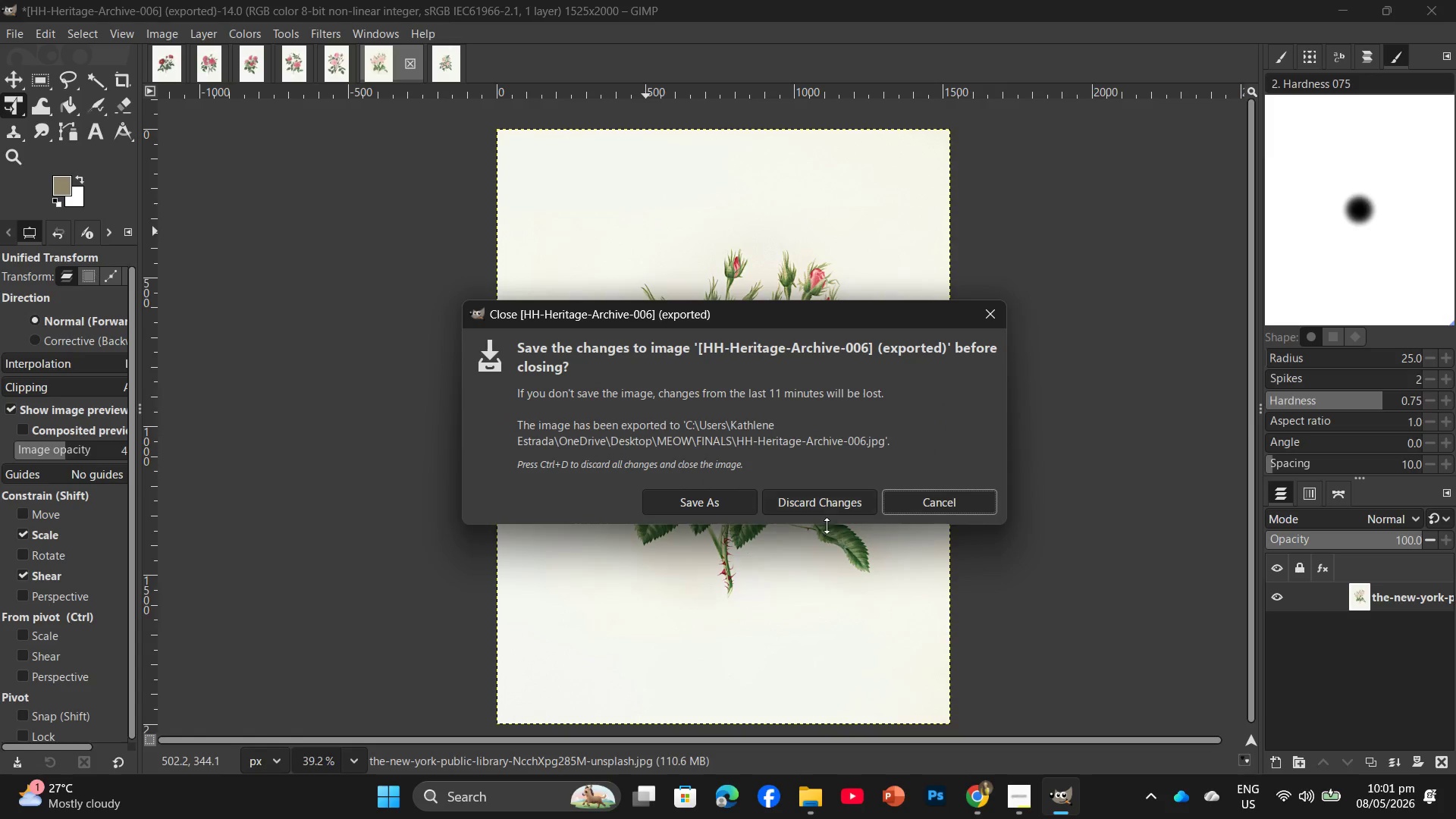 
left_click([827, 508])
 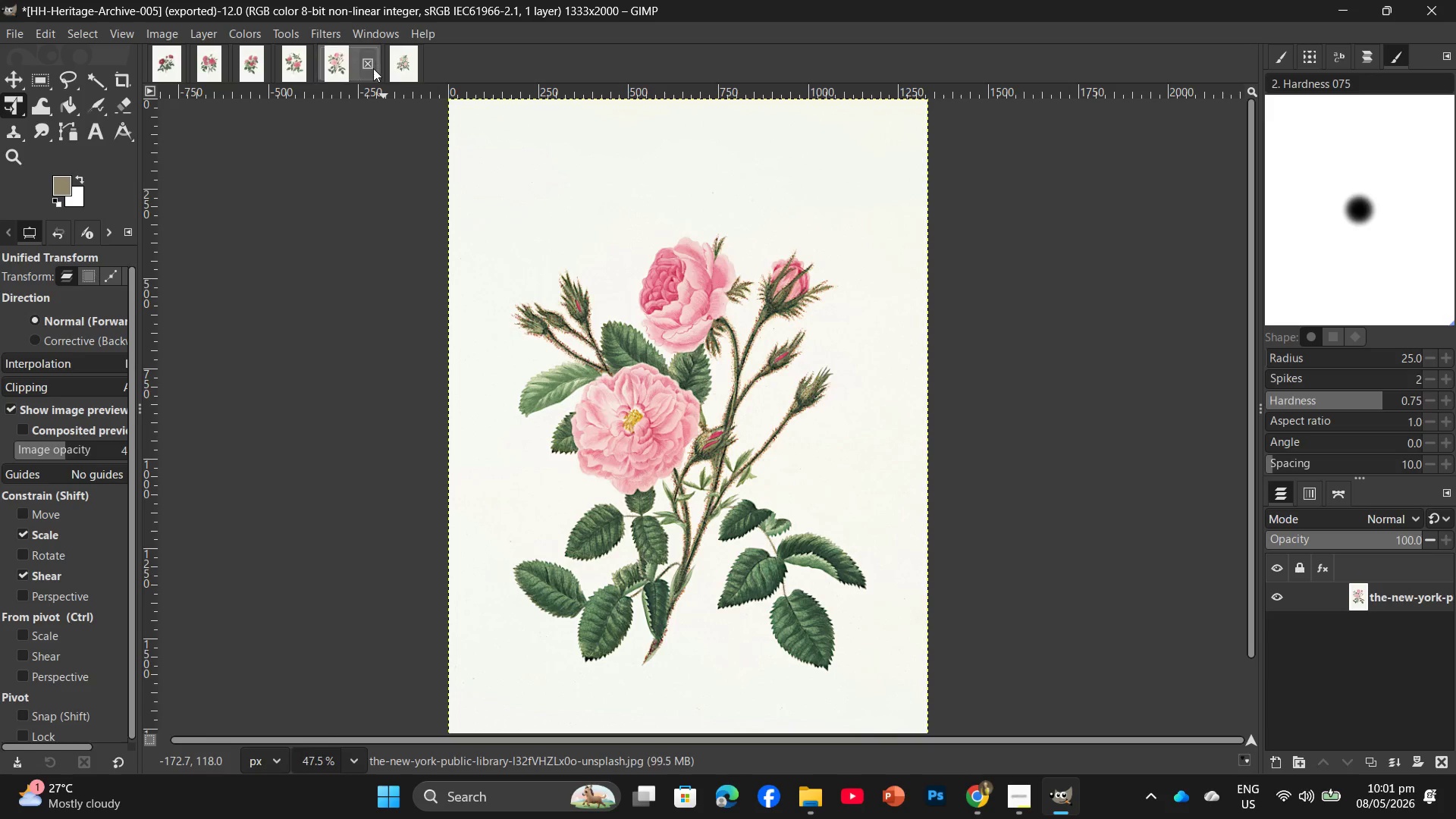 
left_click([372, 67])
 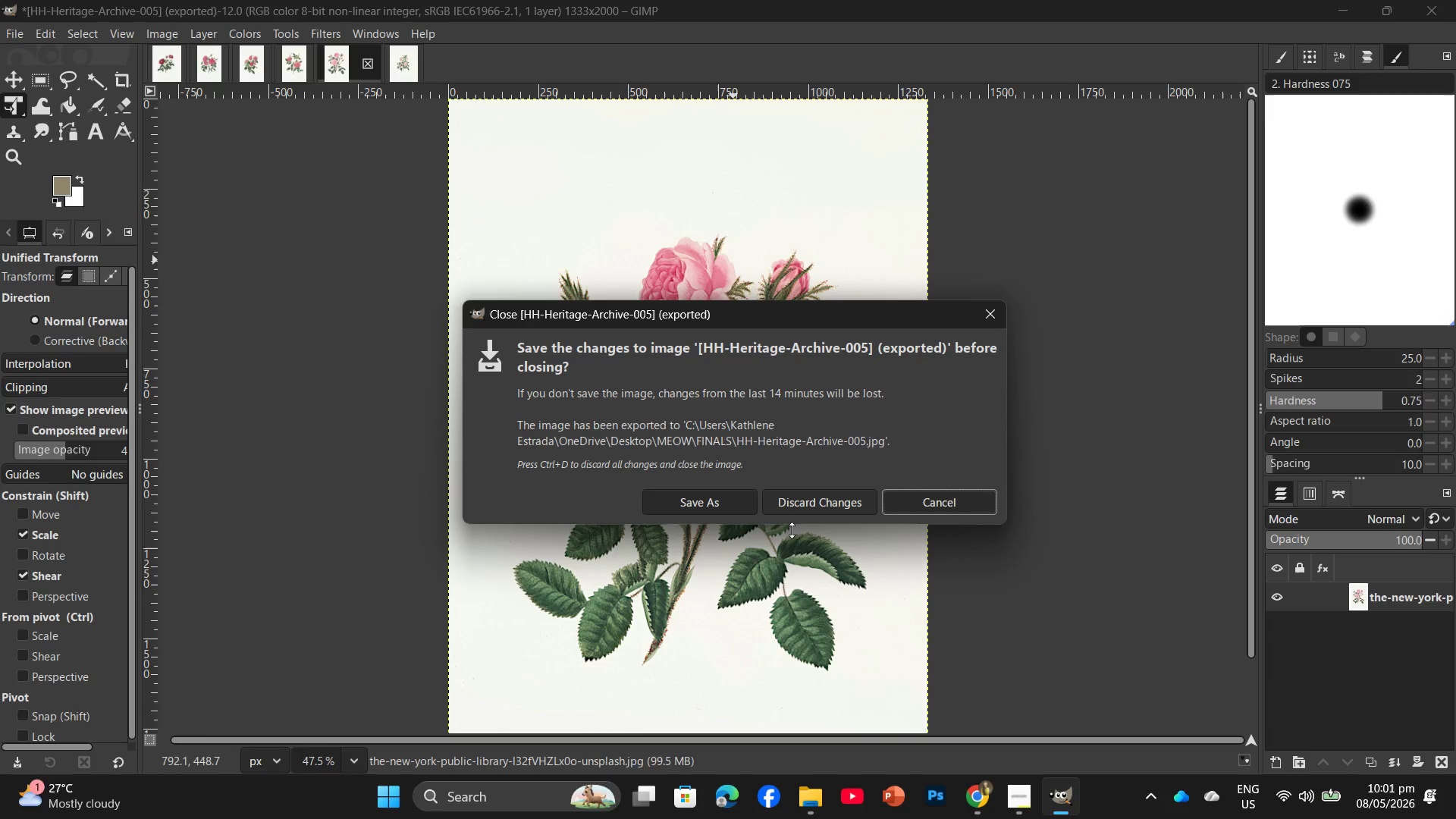 
left_click([807, 509])
 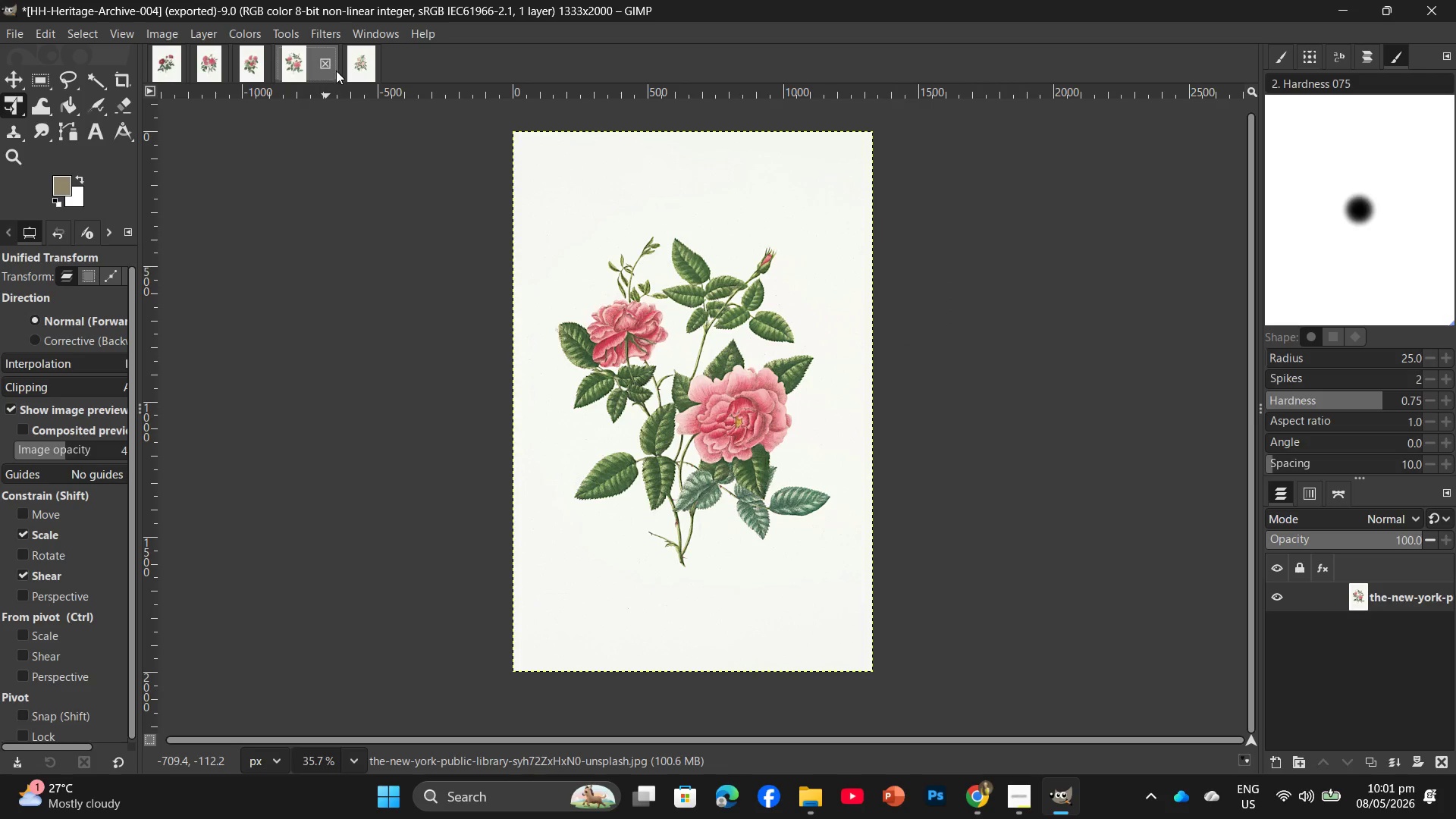 
left_click([325, 64])
 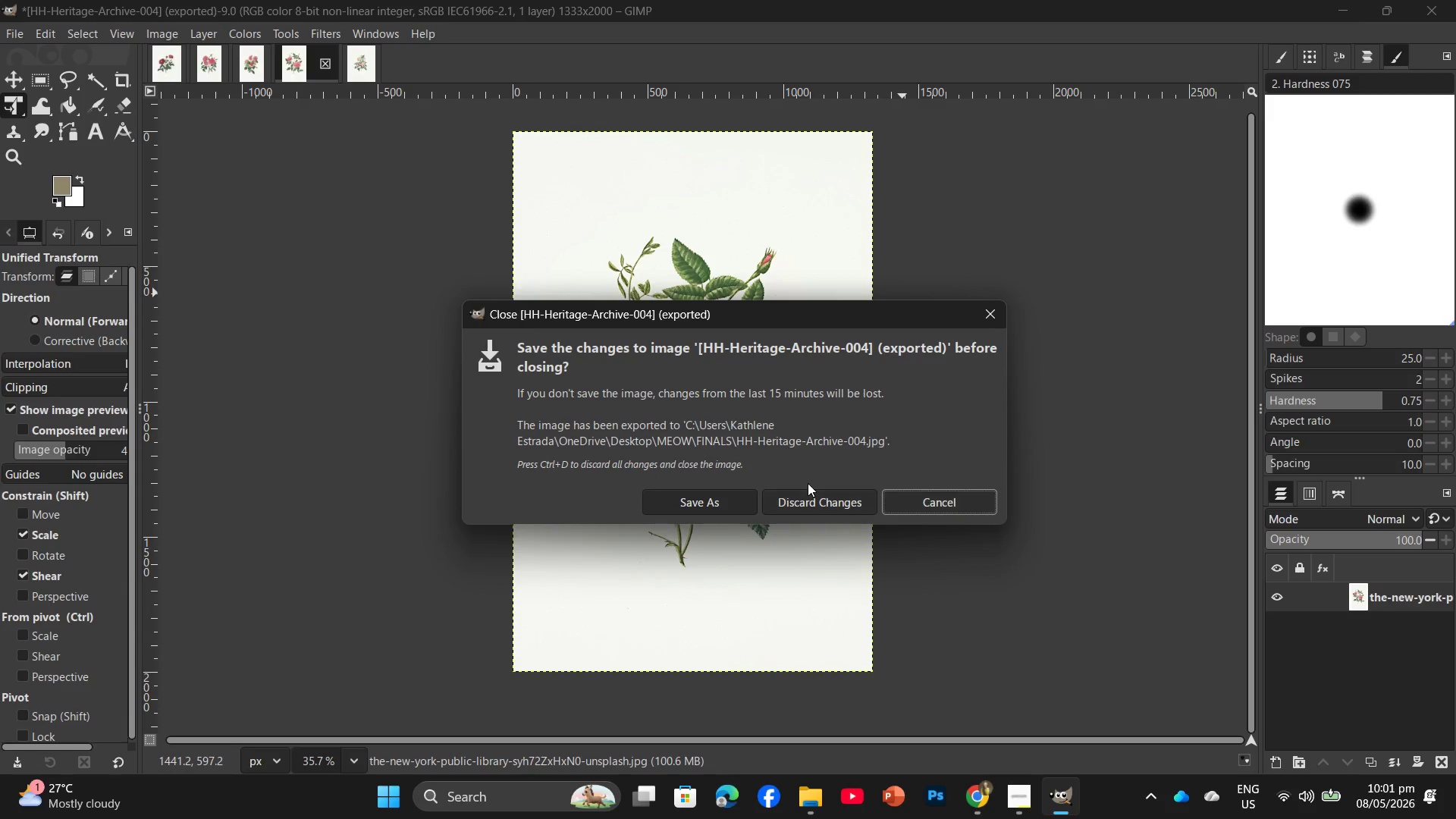 
left_click([808, 504])
 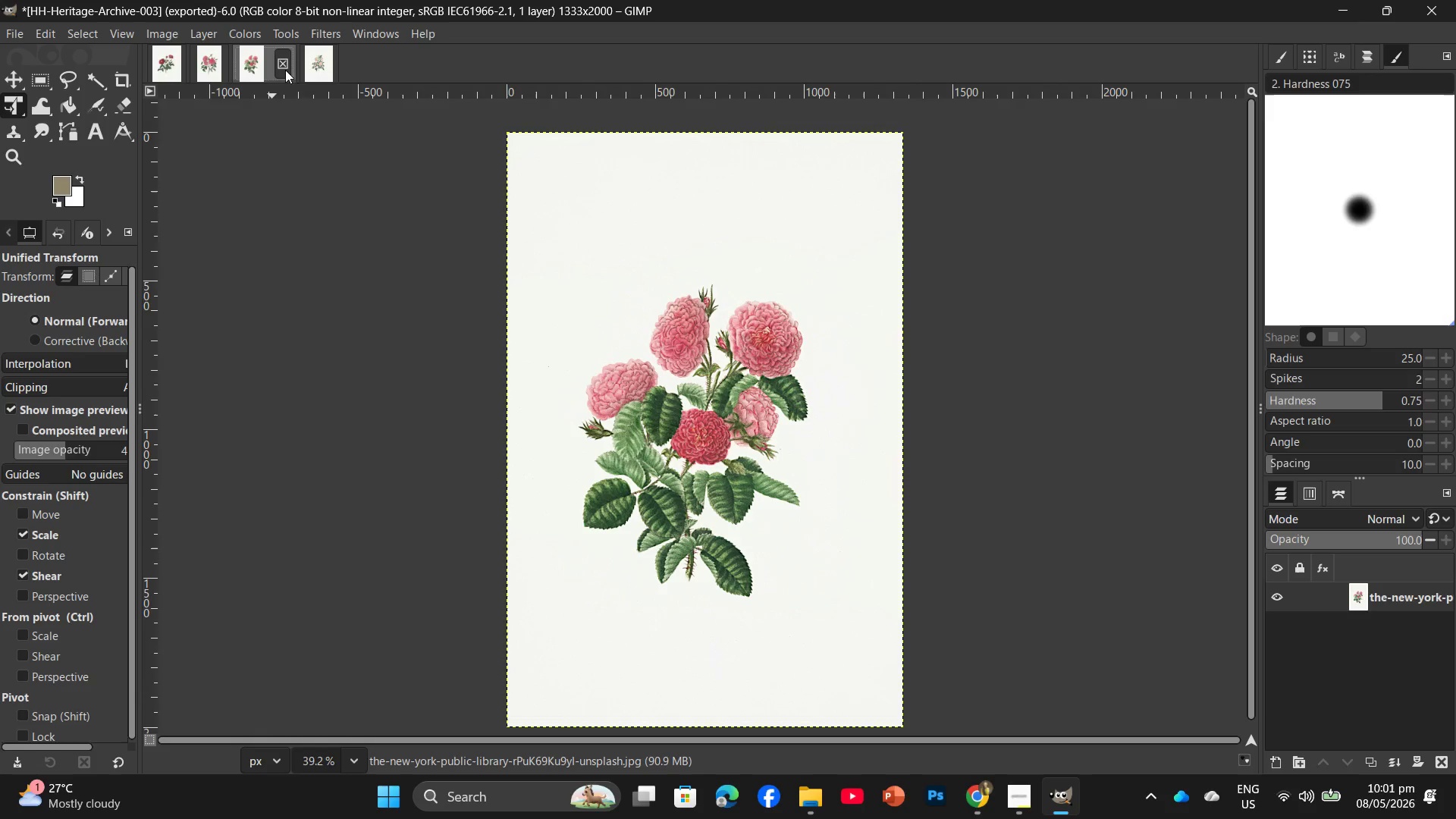 
left_click([285, 62])
 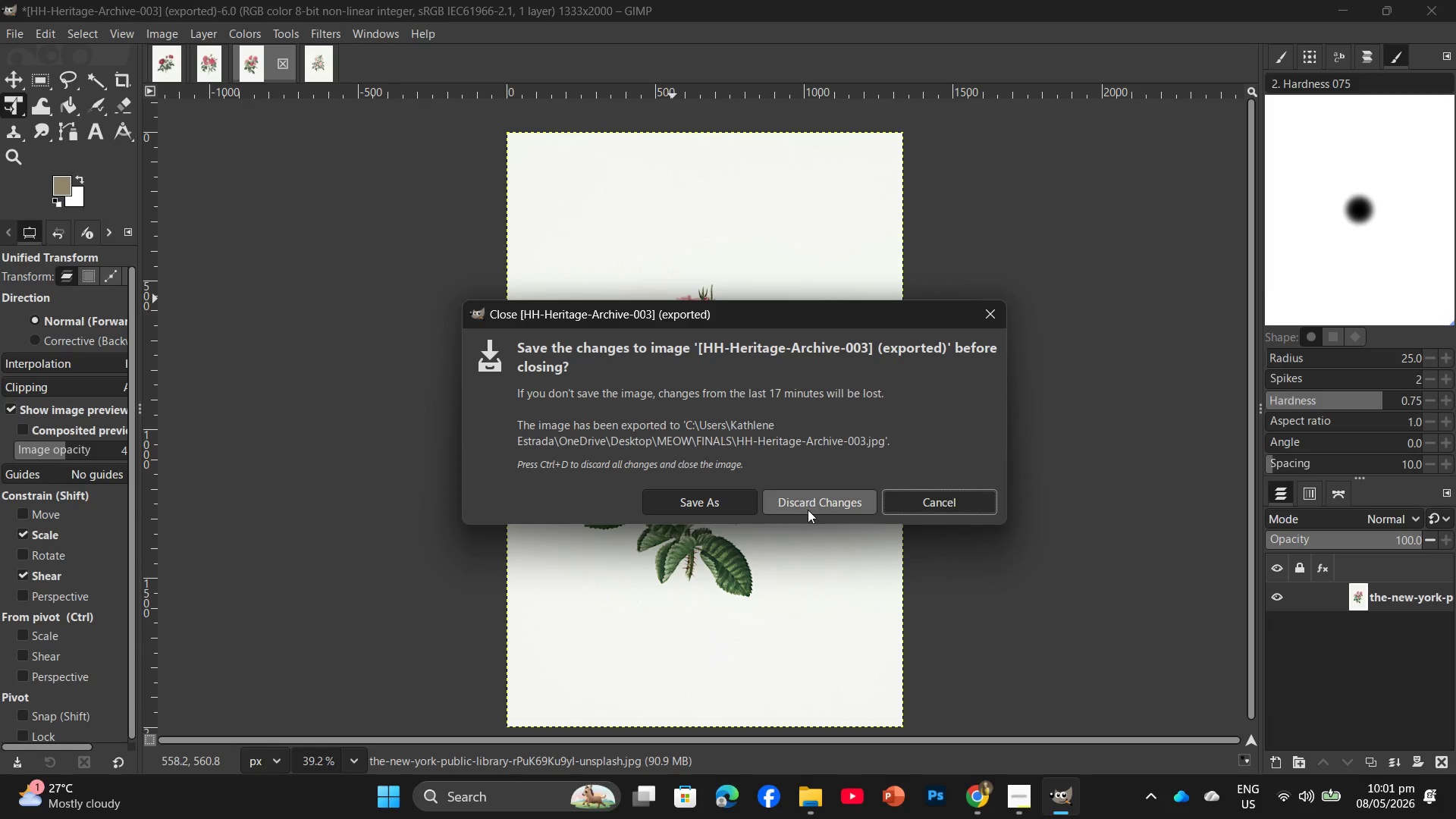 
left_click([815, 504])
 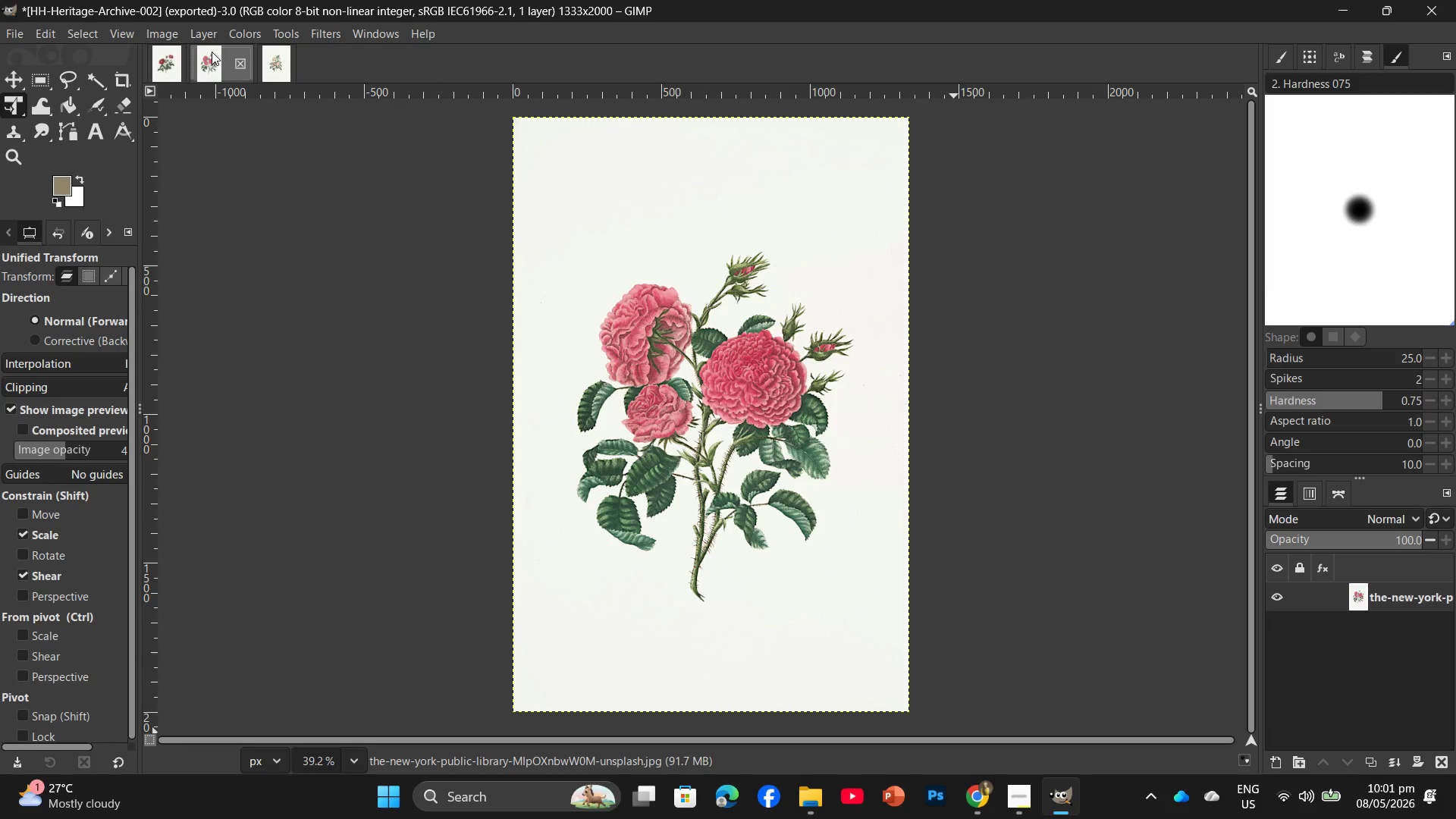 
left_click([234, 60])
 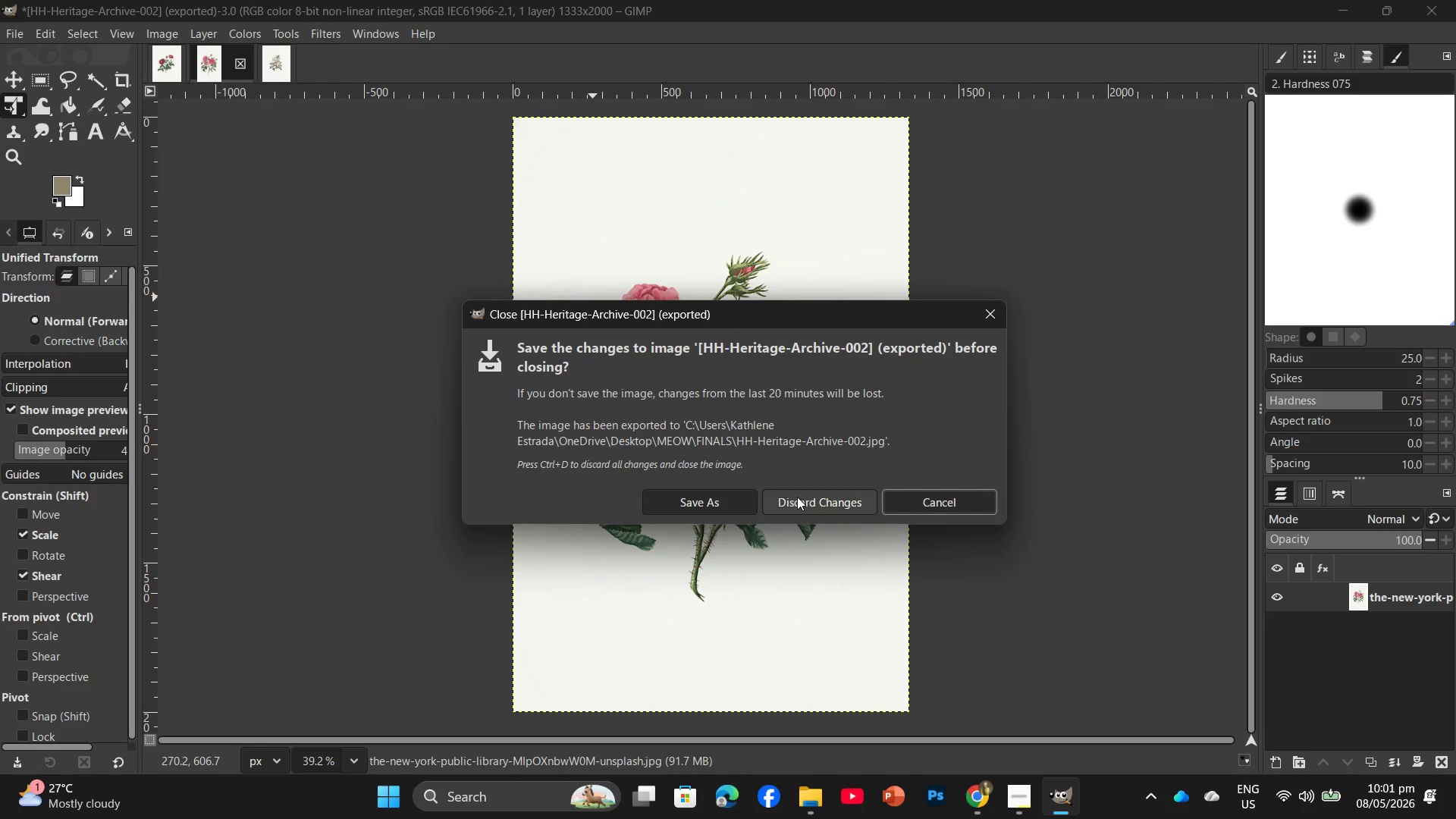 
left_click([797, 497])
 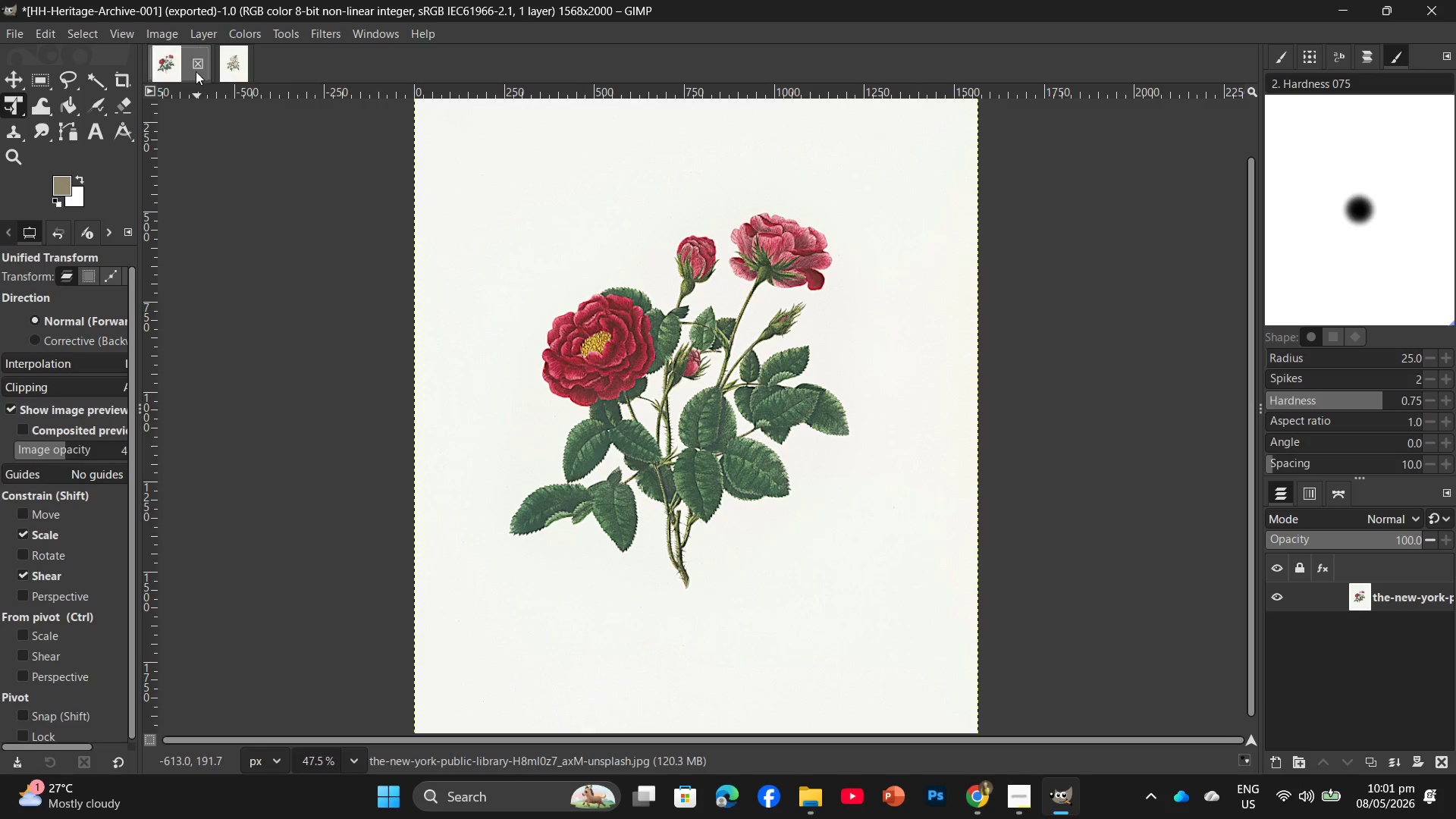 
left_click([196, 67])
 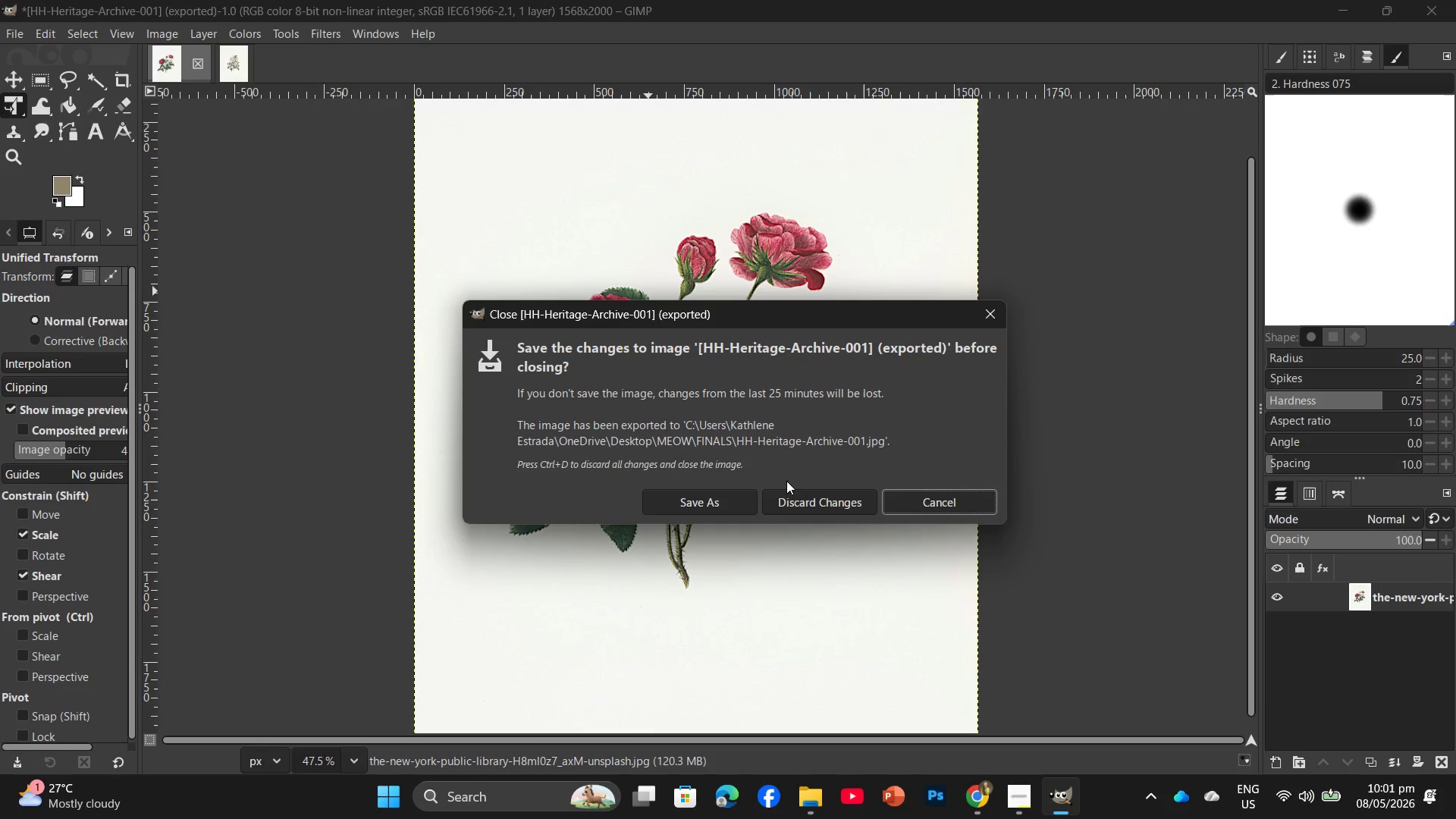 
left_click([795, 493])
 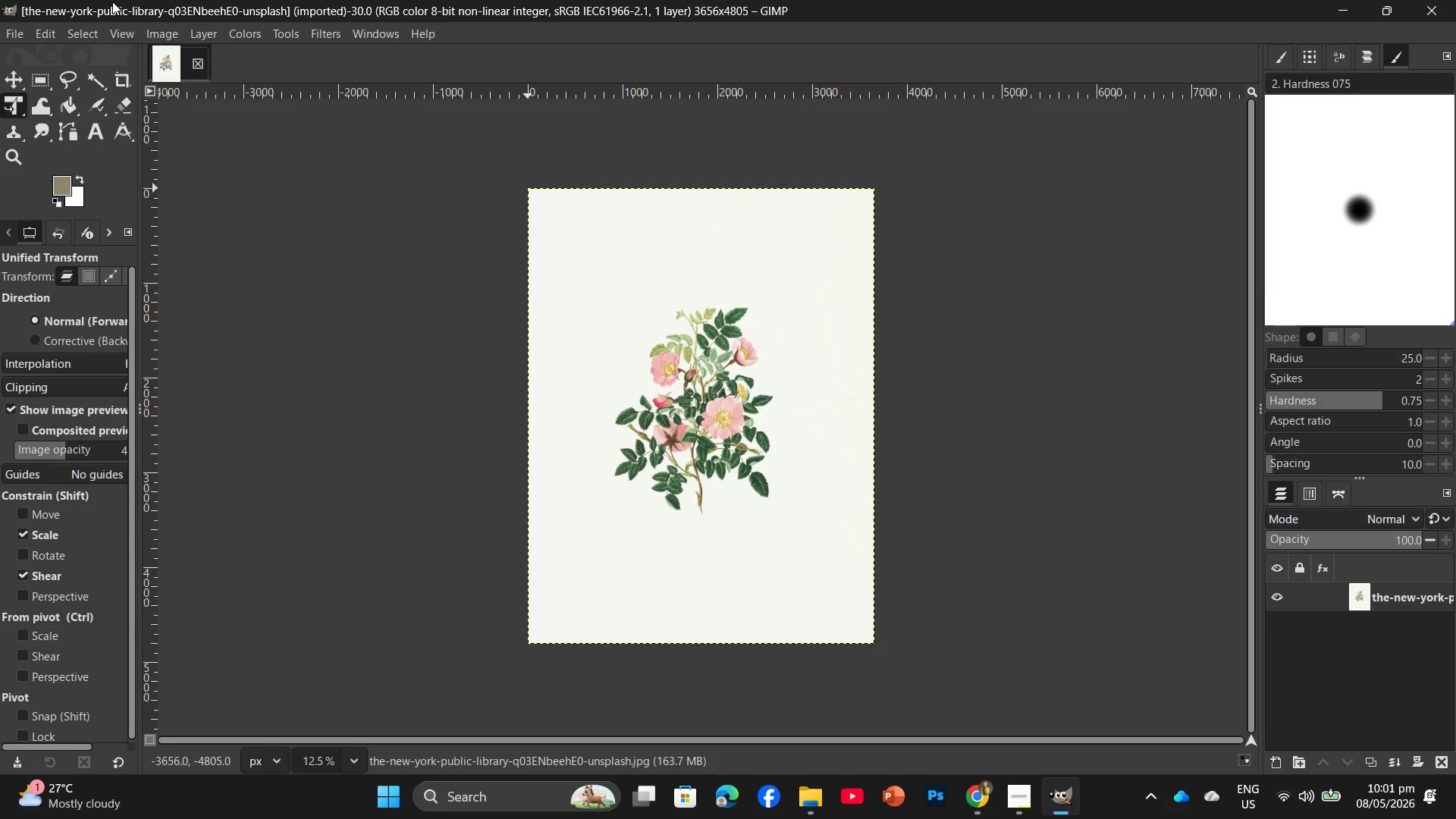 
wait(8.38)
 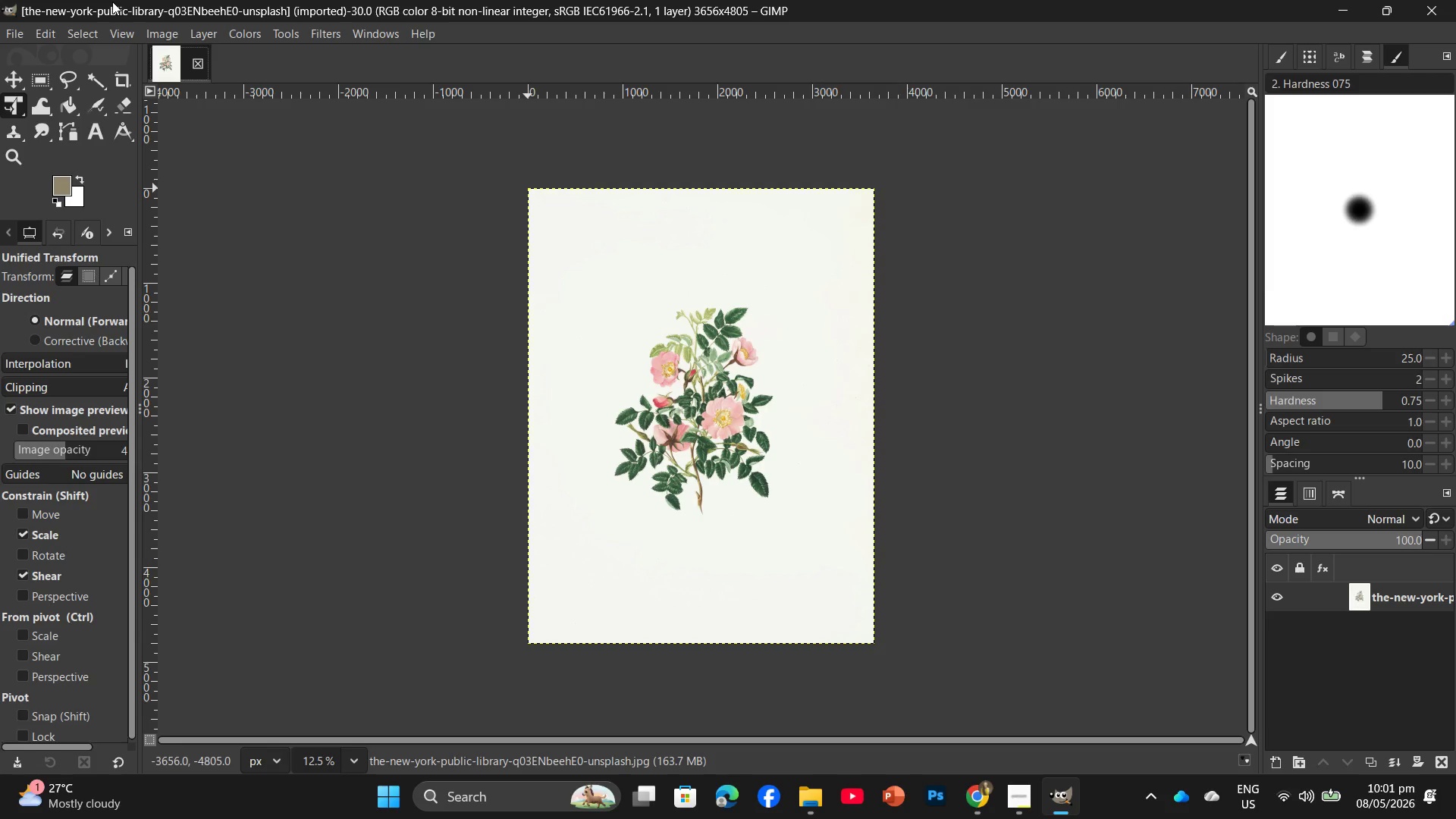 
left_click([158, 35])
 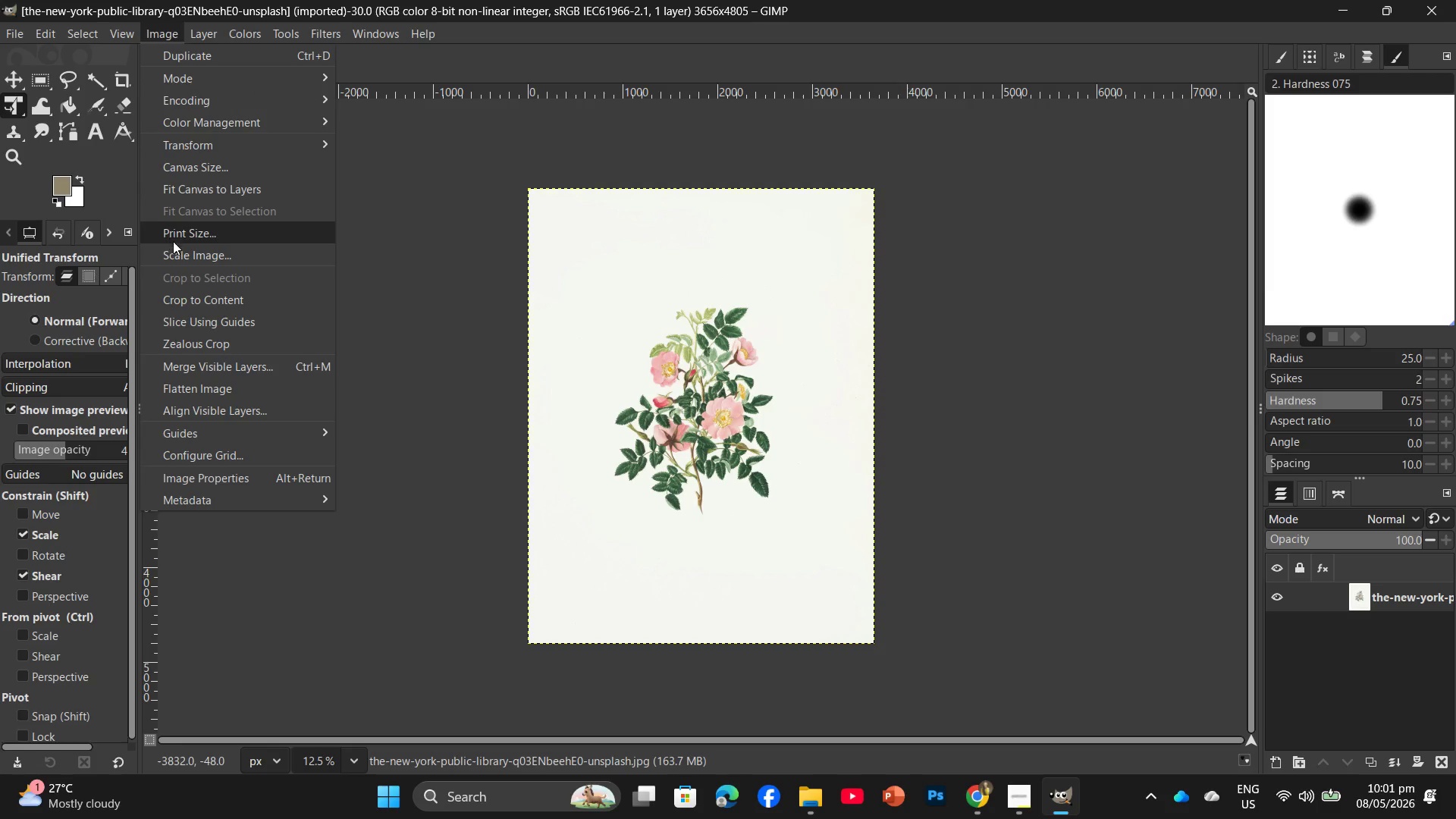 
left_click([176, 250])
 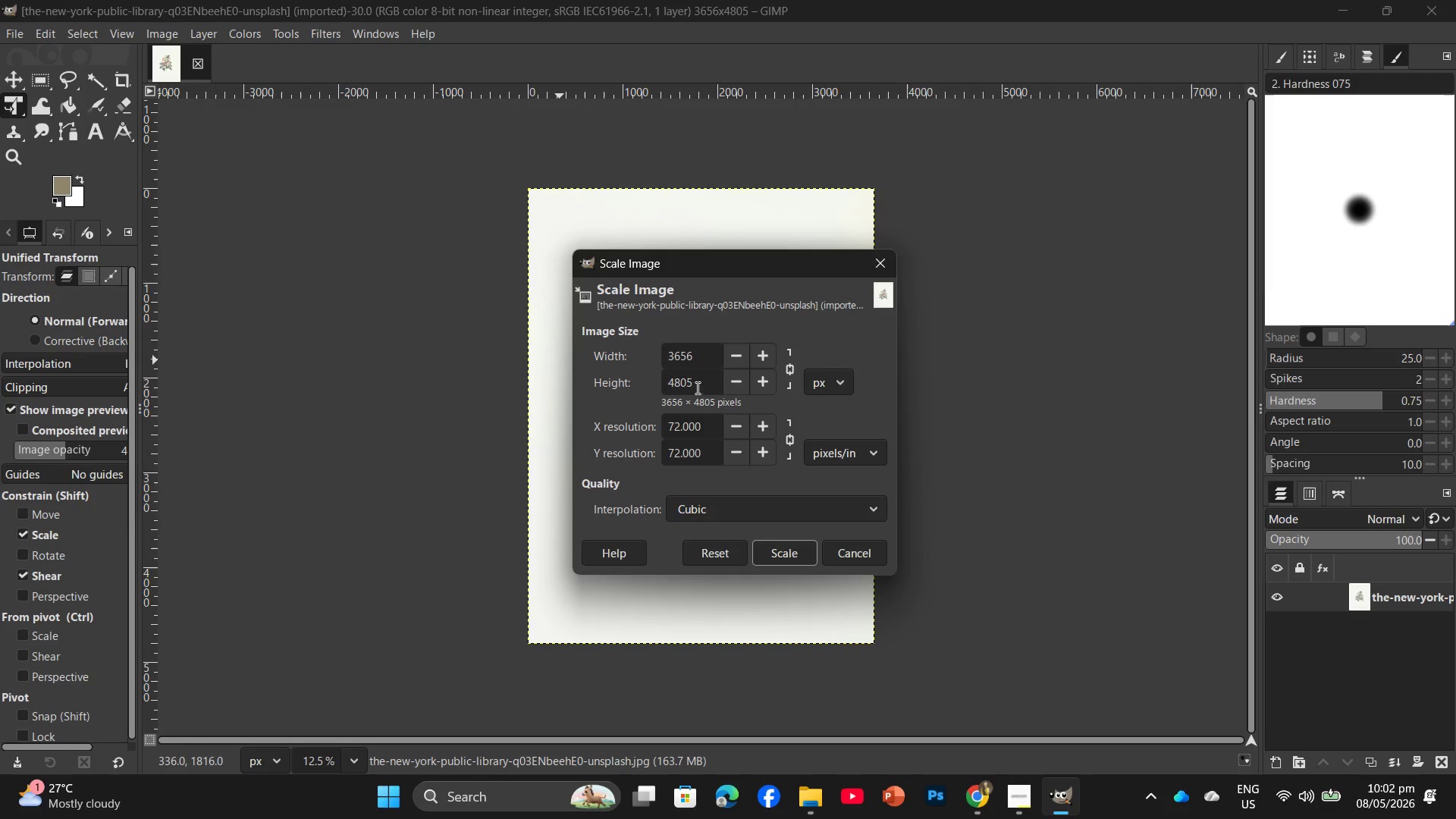 
left_click_drag(start_coordinate=[703, 384], to_coordinate=[654, 385])
 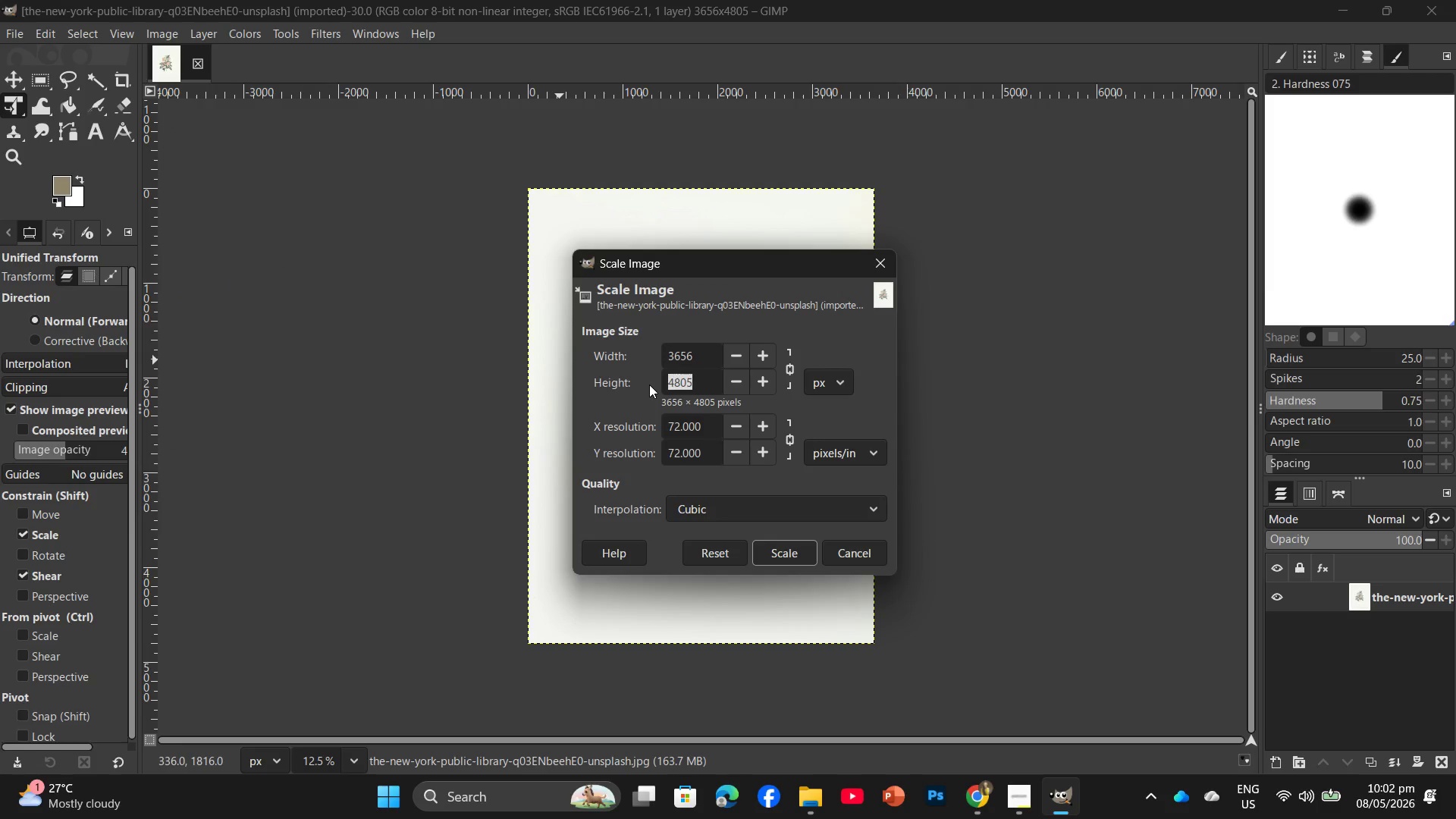 
key(Numpad2)
 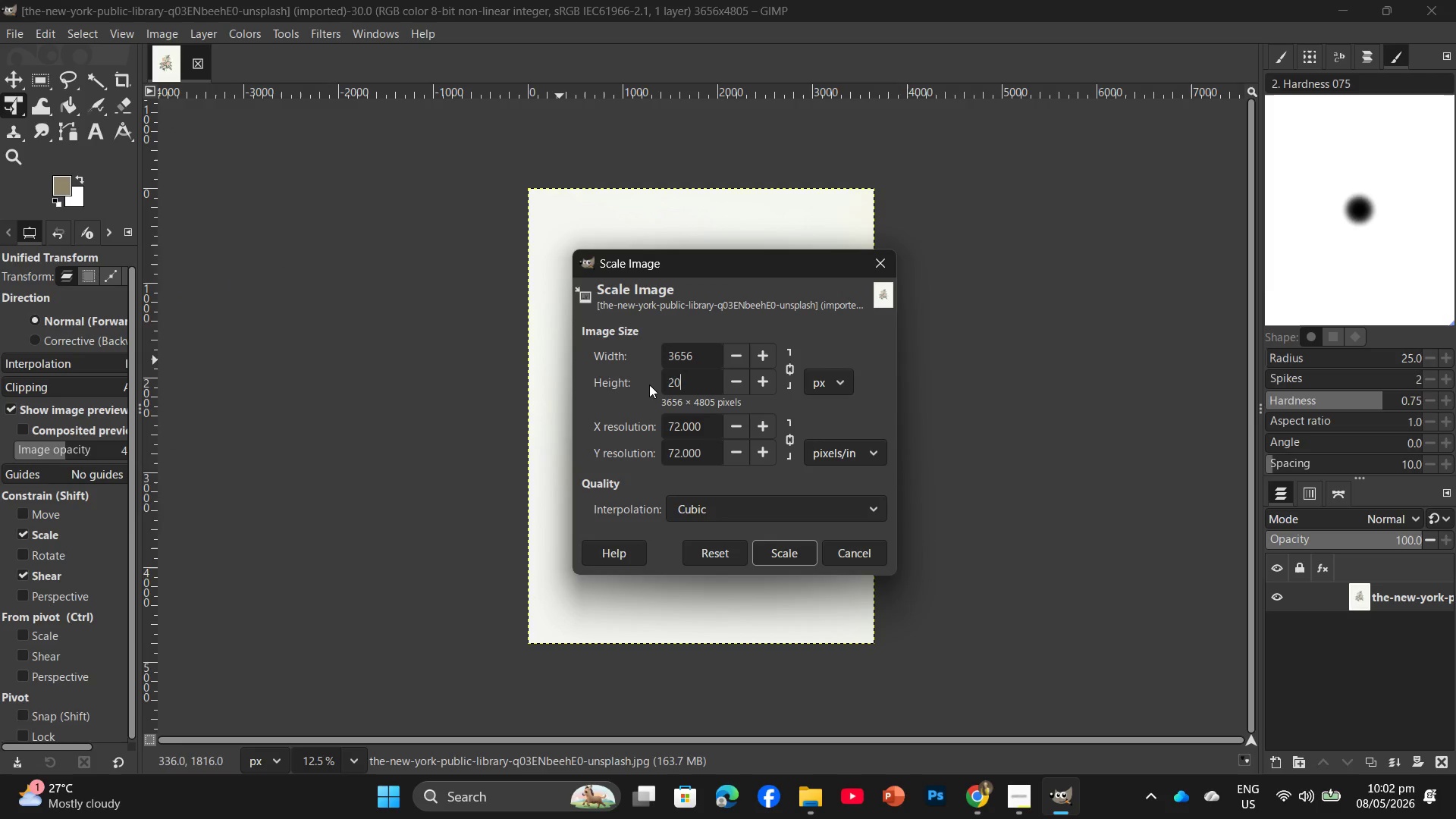 
key(Numpad0)
 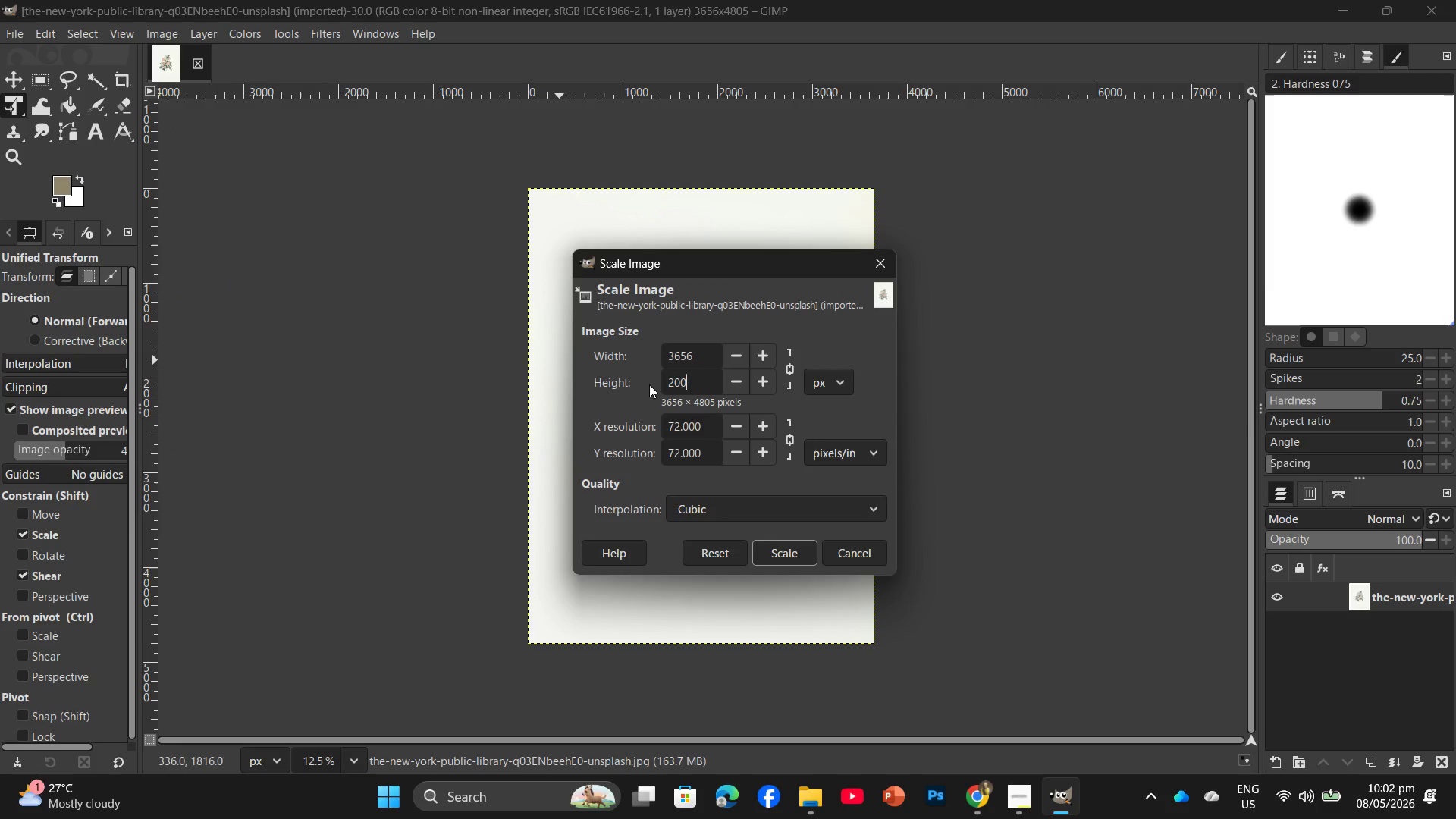 
key(Numpad0)
 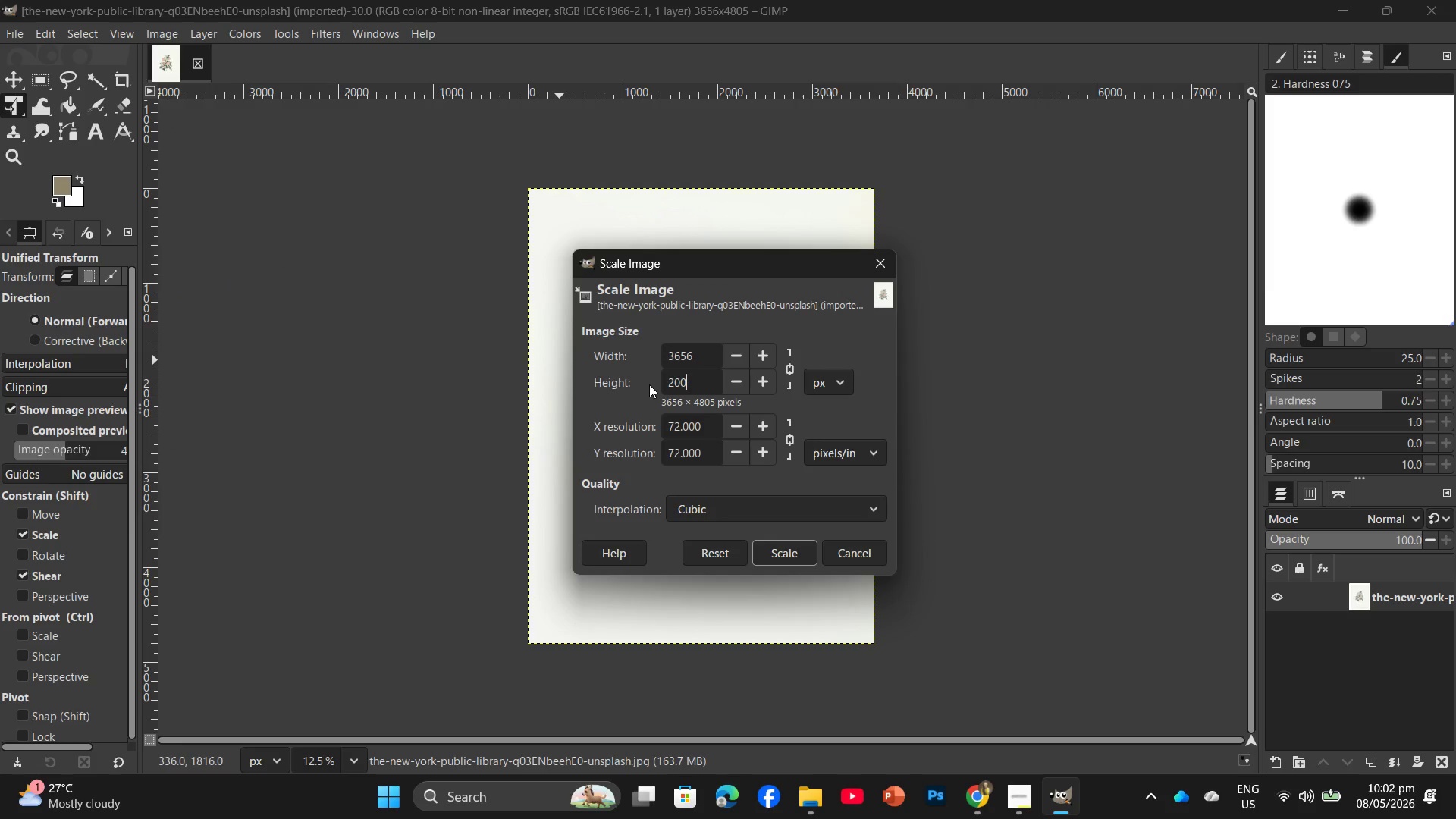 
key(Numpad0)
 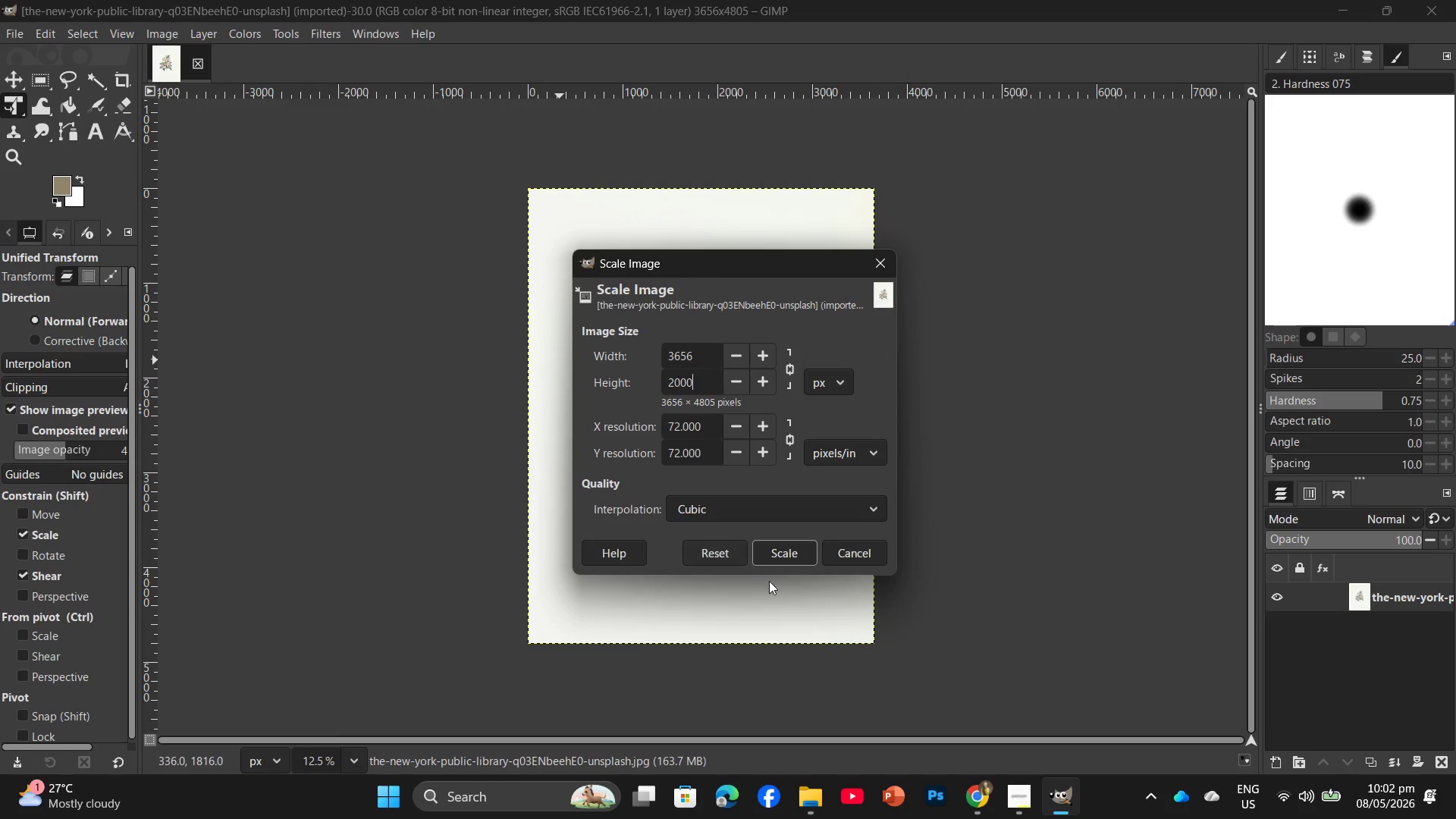 
left_click([799, 560])
 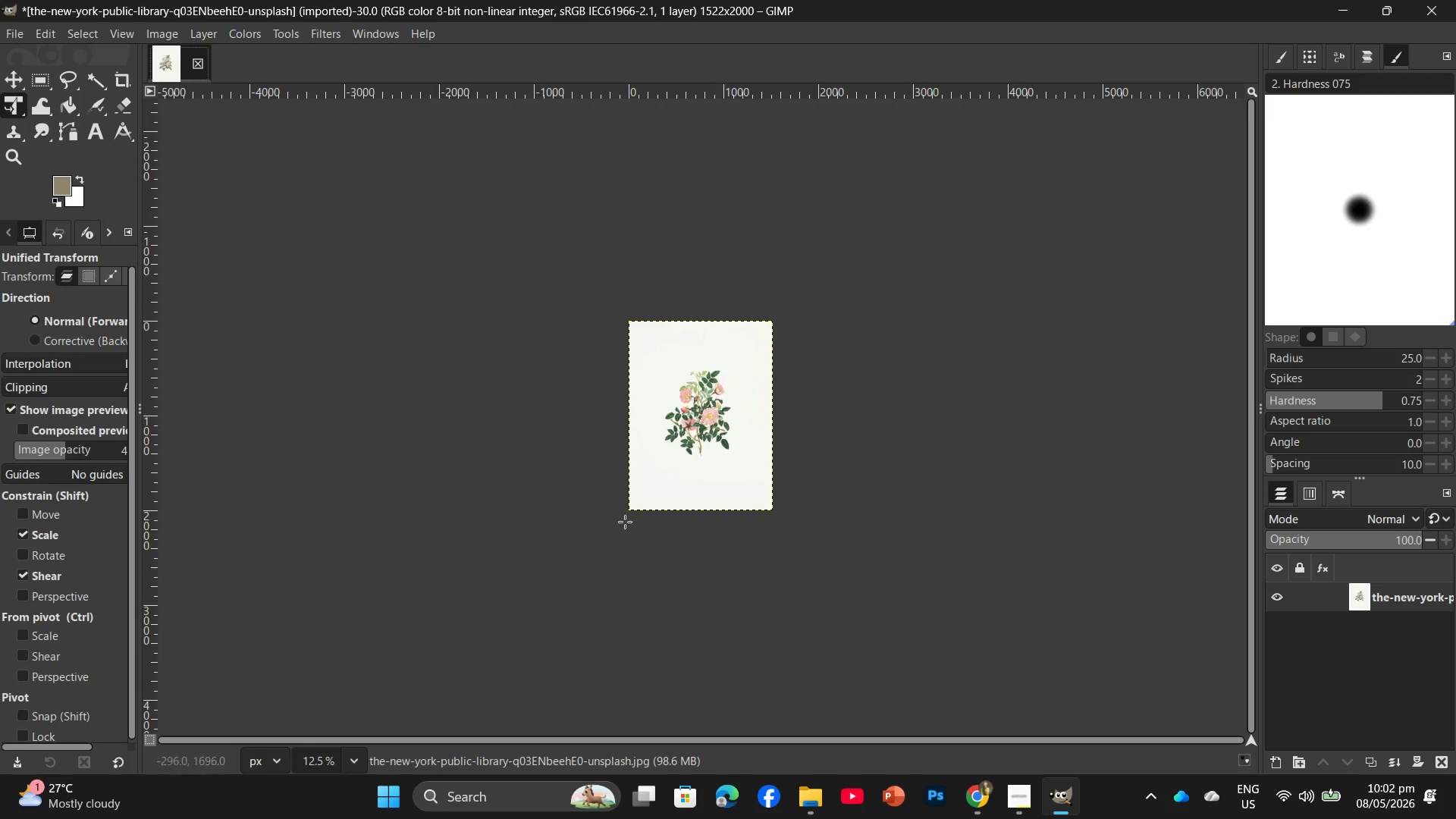 
hold_key(key=ControlLeft, duration=1.31)
scroll: coordinate [710, 422], scroll_direction: up, amount: 11.0
 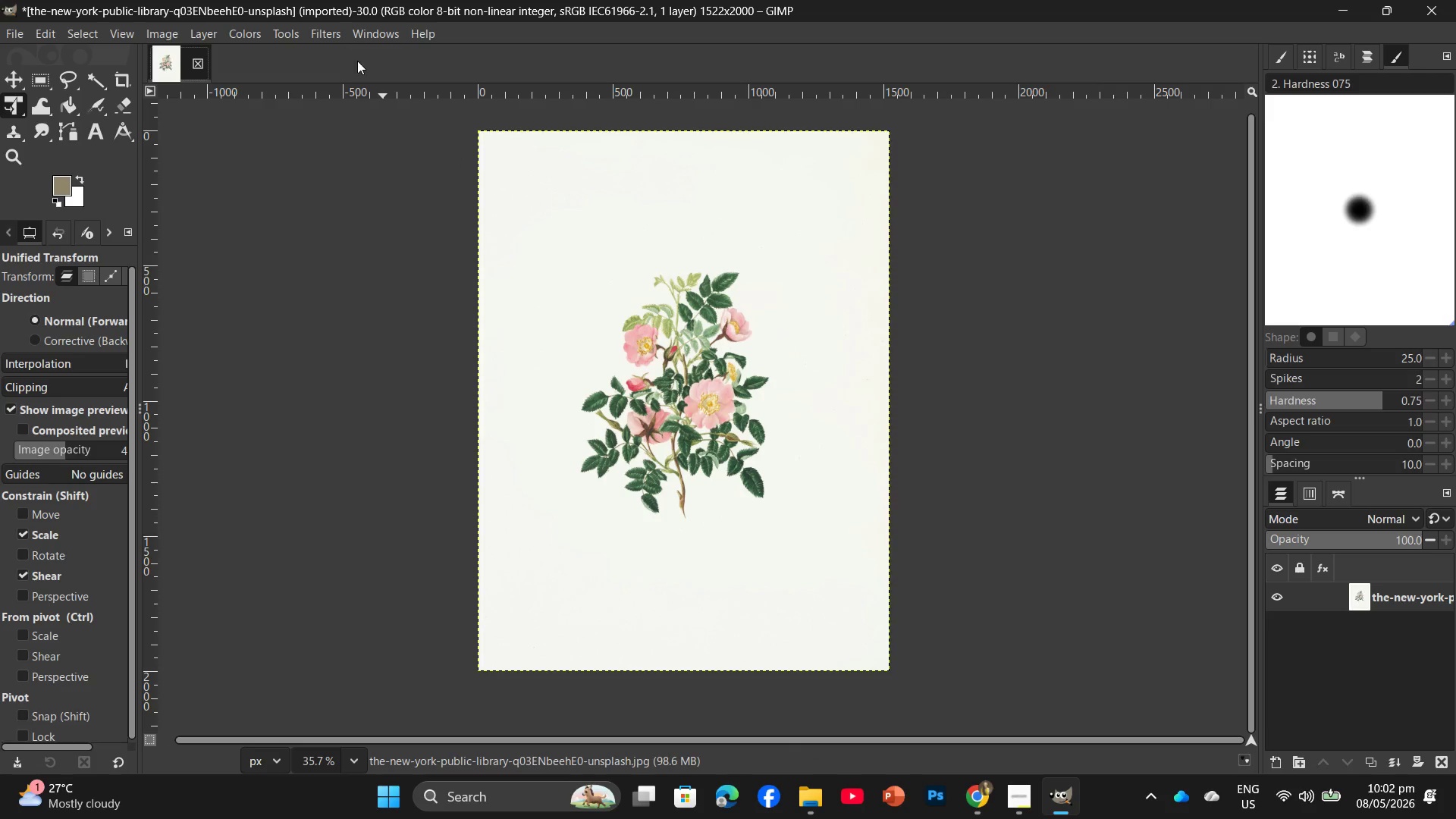 
hold_key(key=ControlLeft, duration=2.8)
scroll: coordinate [911, 431], scroll_direction: up, amount: 9.0
 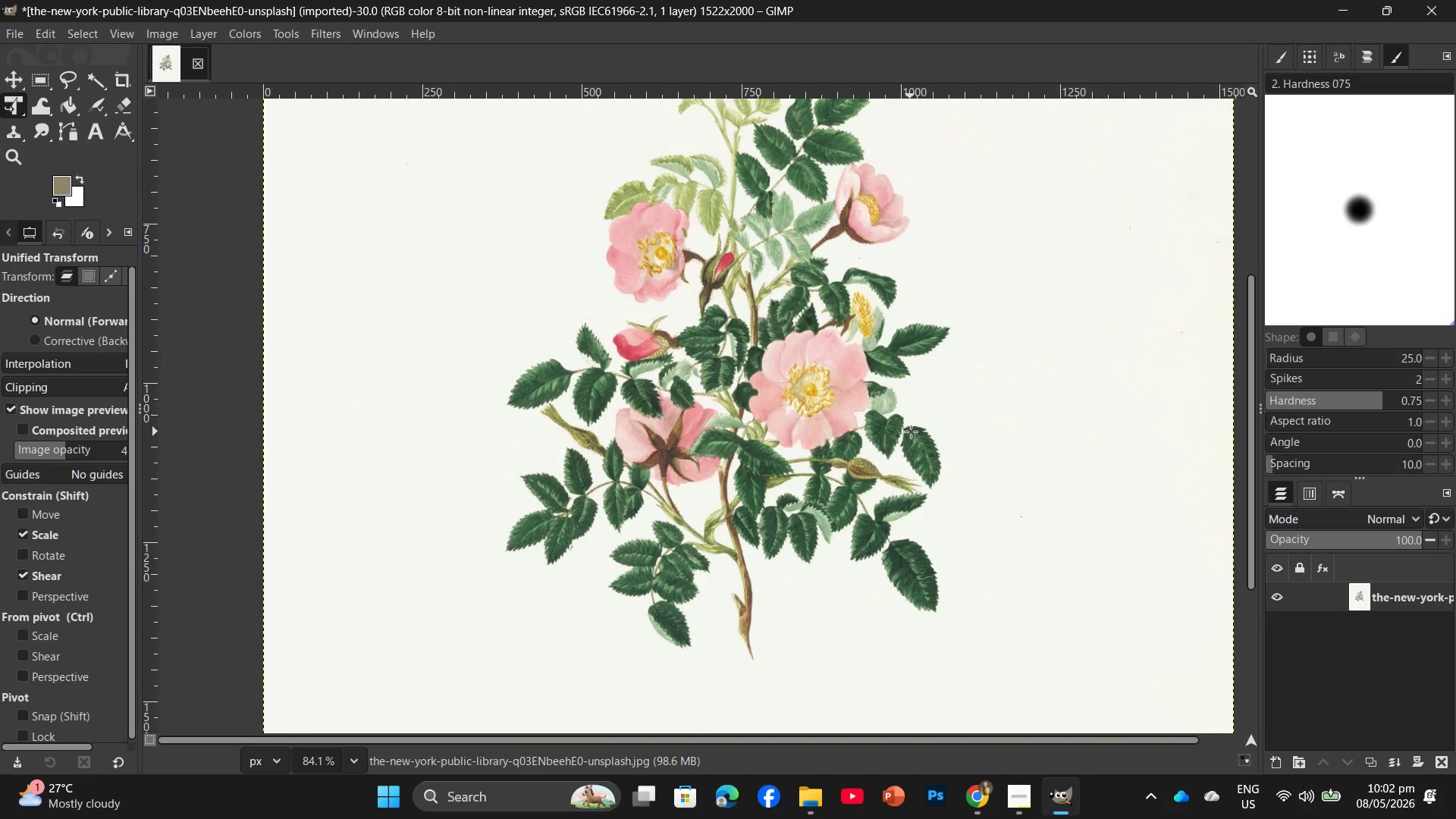 
key(Control+F)
 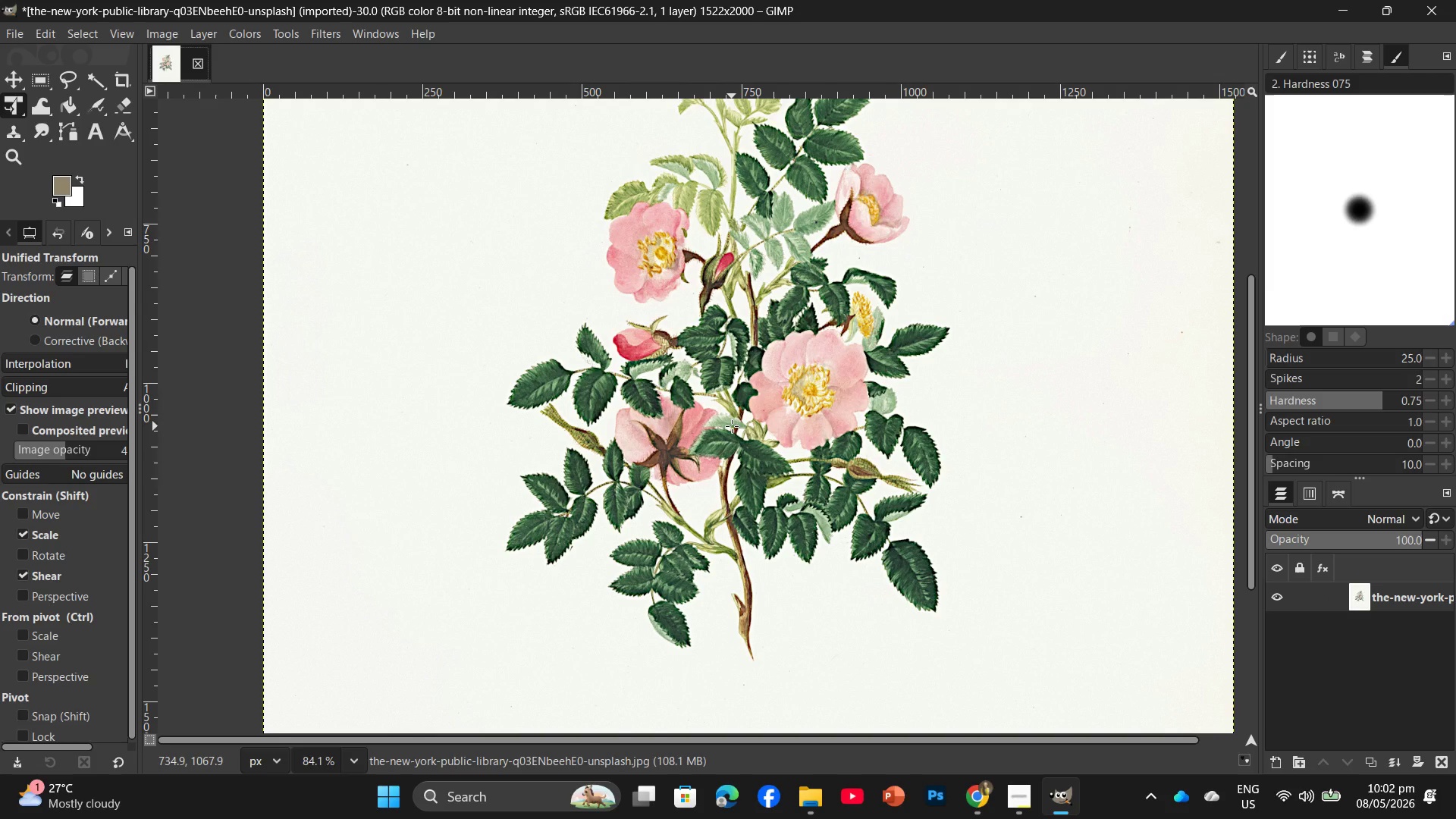 
hold_key(key=ControlLeft, duration=1.86)
scroll: coordinate [732, 426], scroll_direction: down, amount: 6.0
 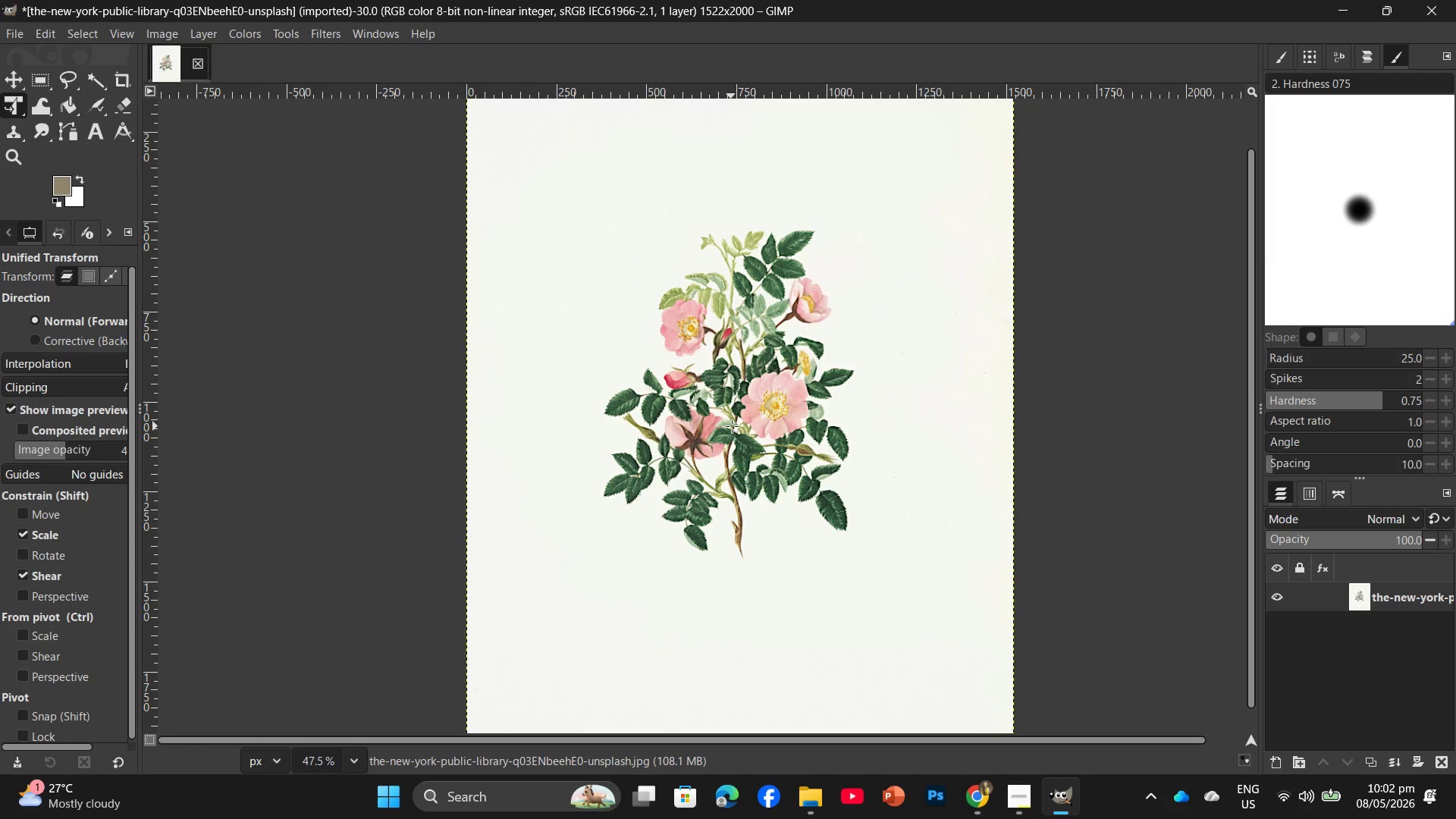 
key(Control+Shift+E)
 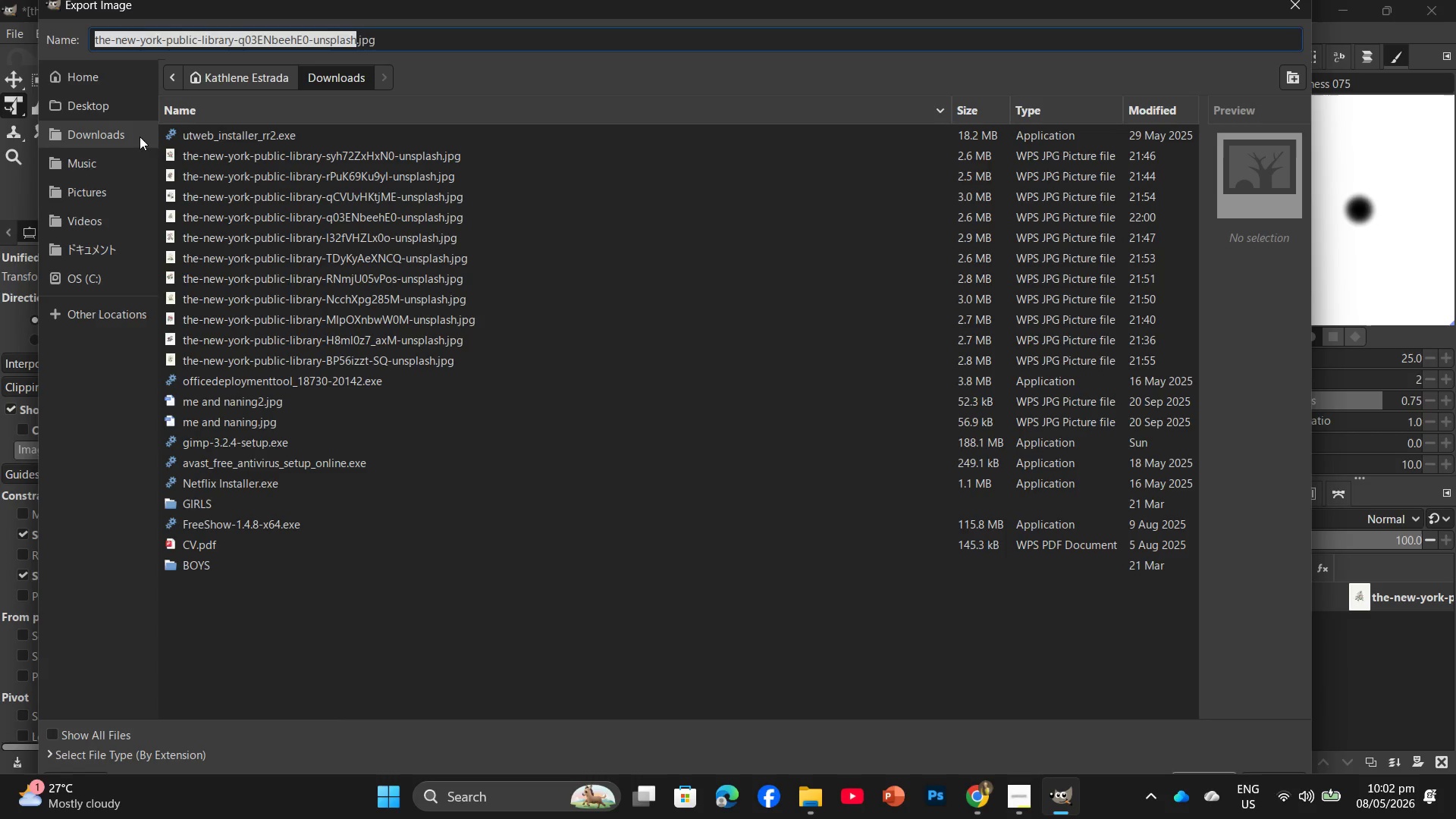 
left_click([127, 115])
 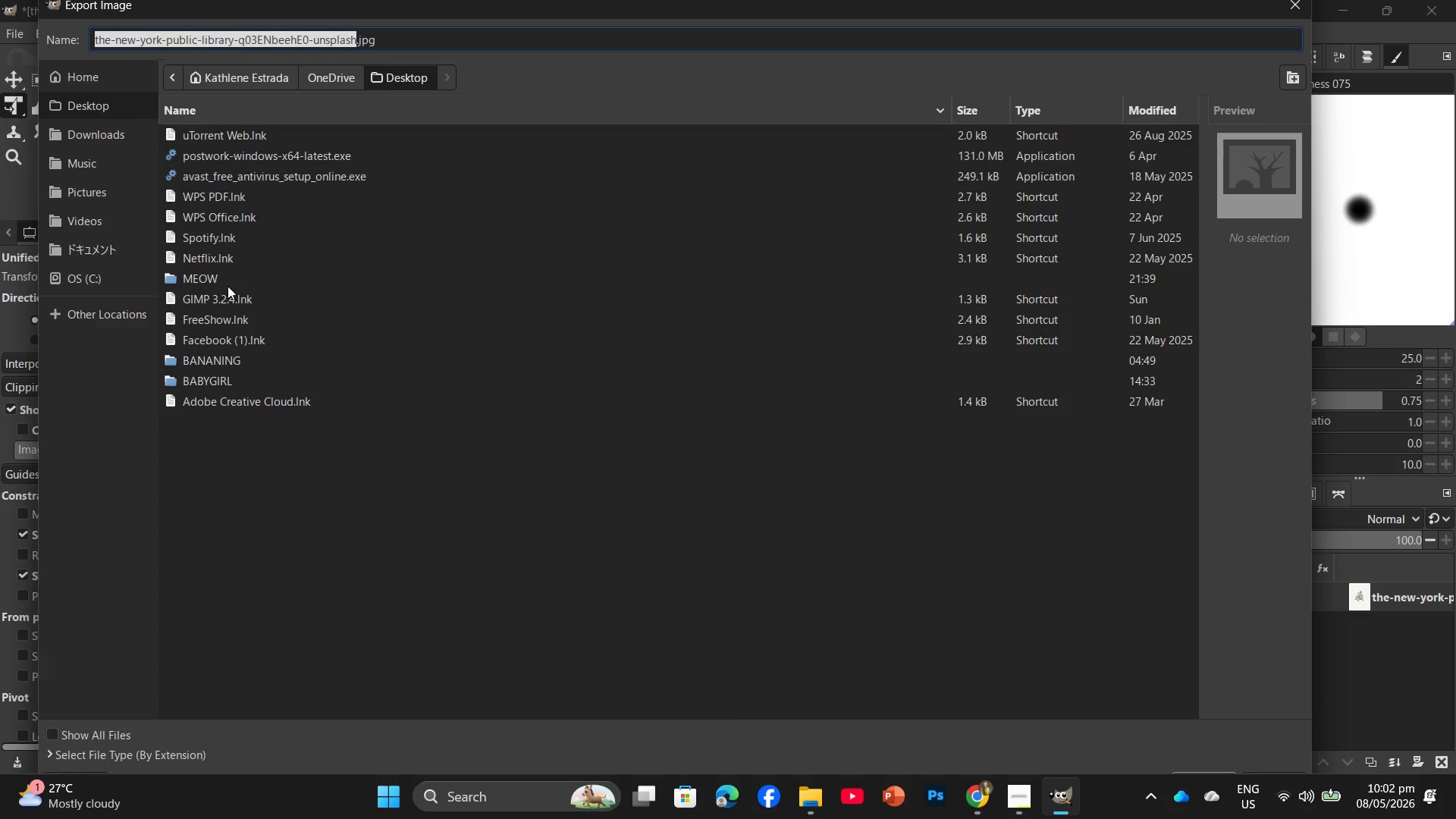 
double_click([231, 281])
 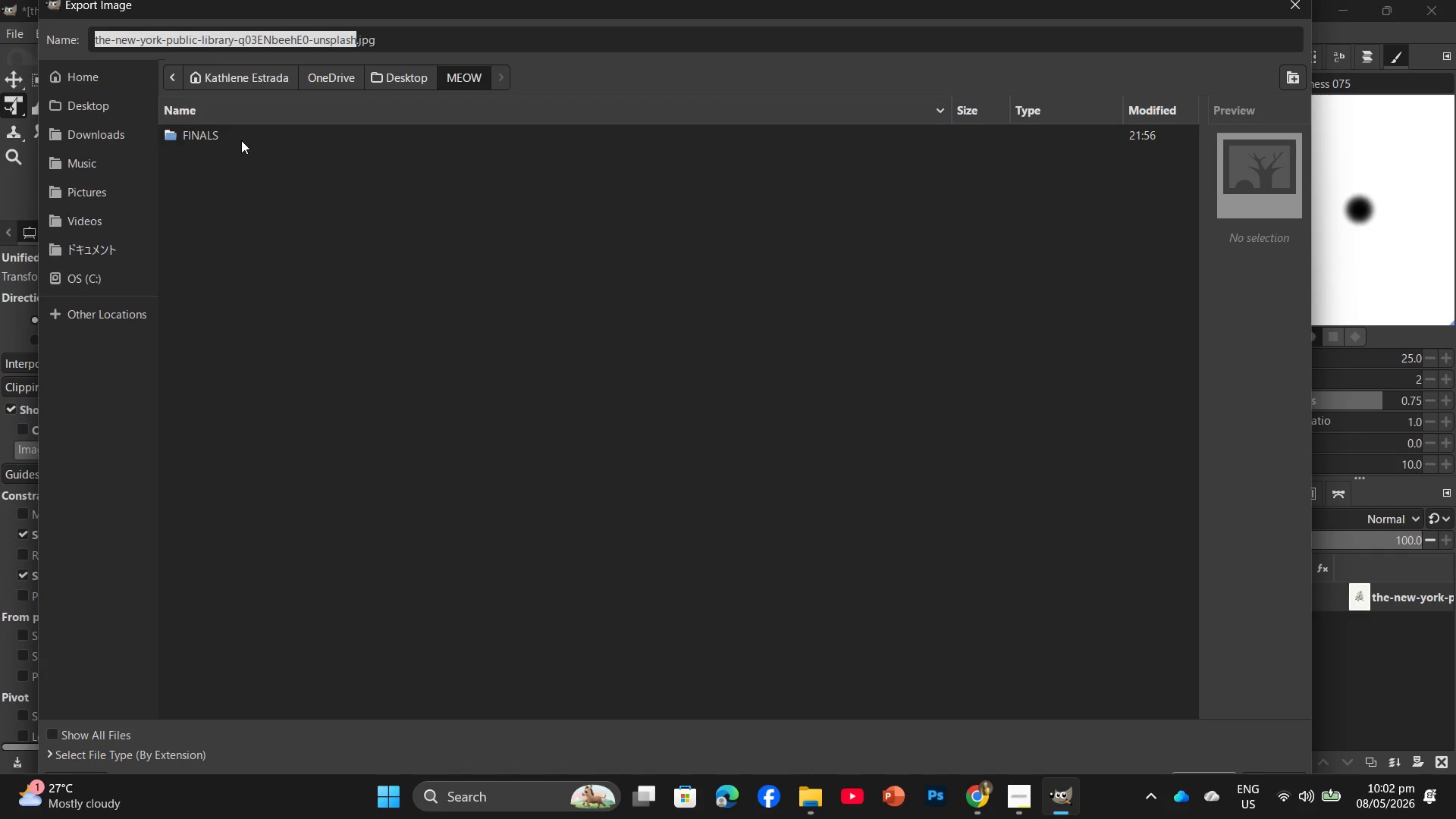 
double_click([241, 140])
 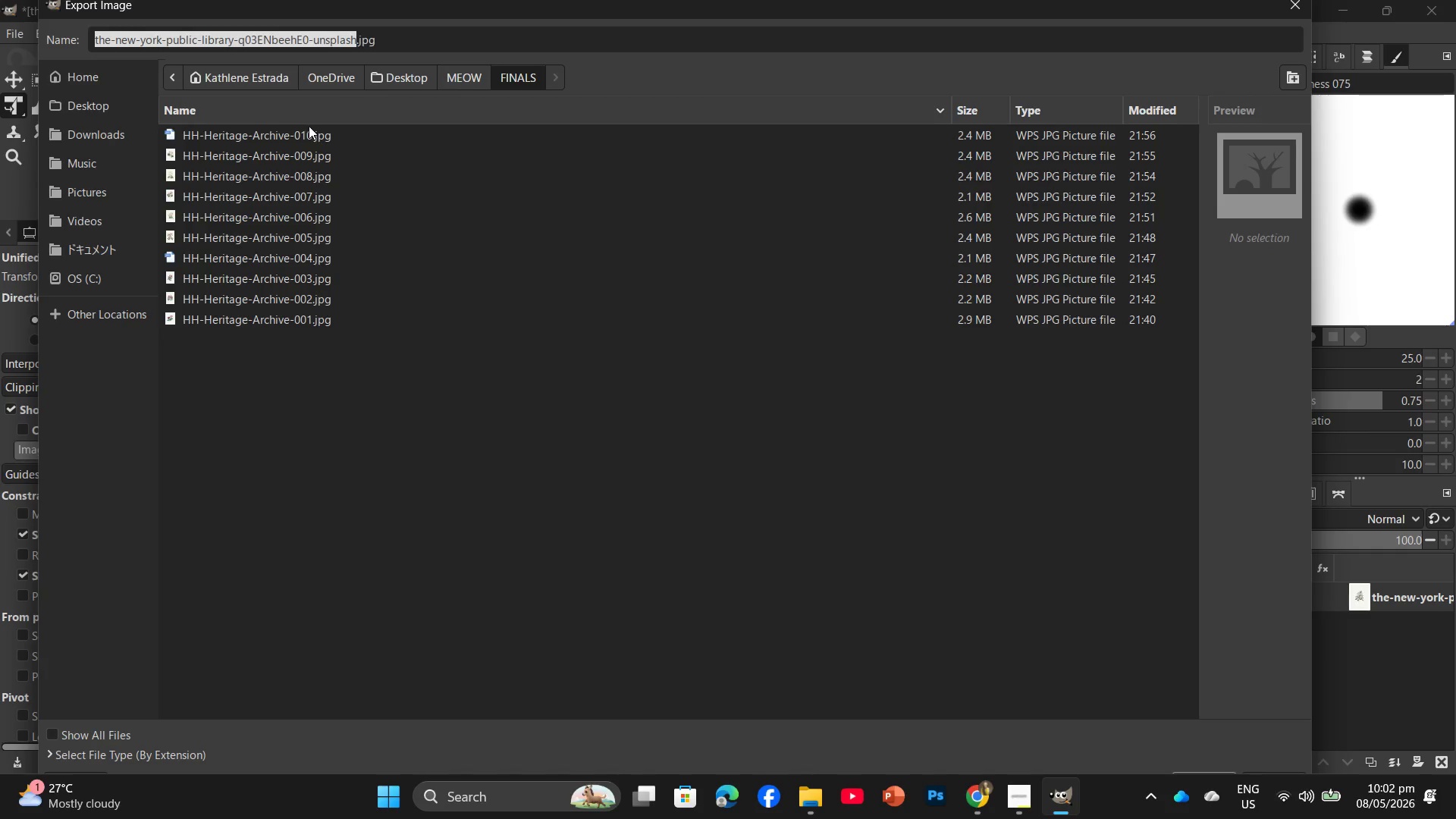 
left_click([310, 135])
 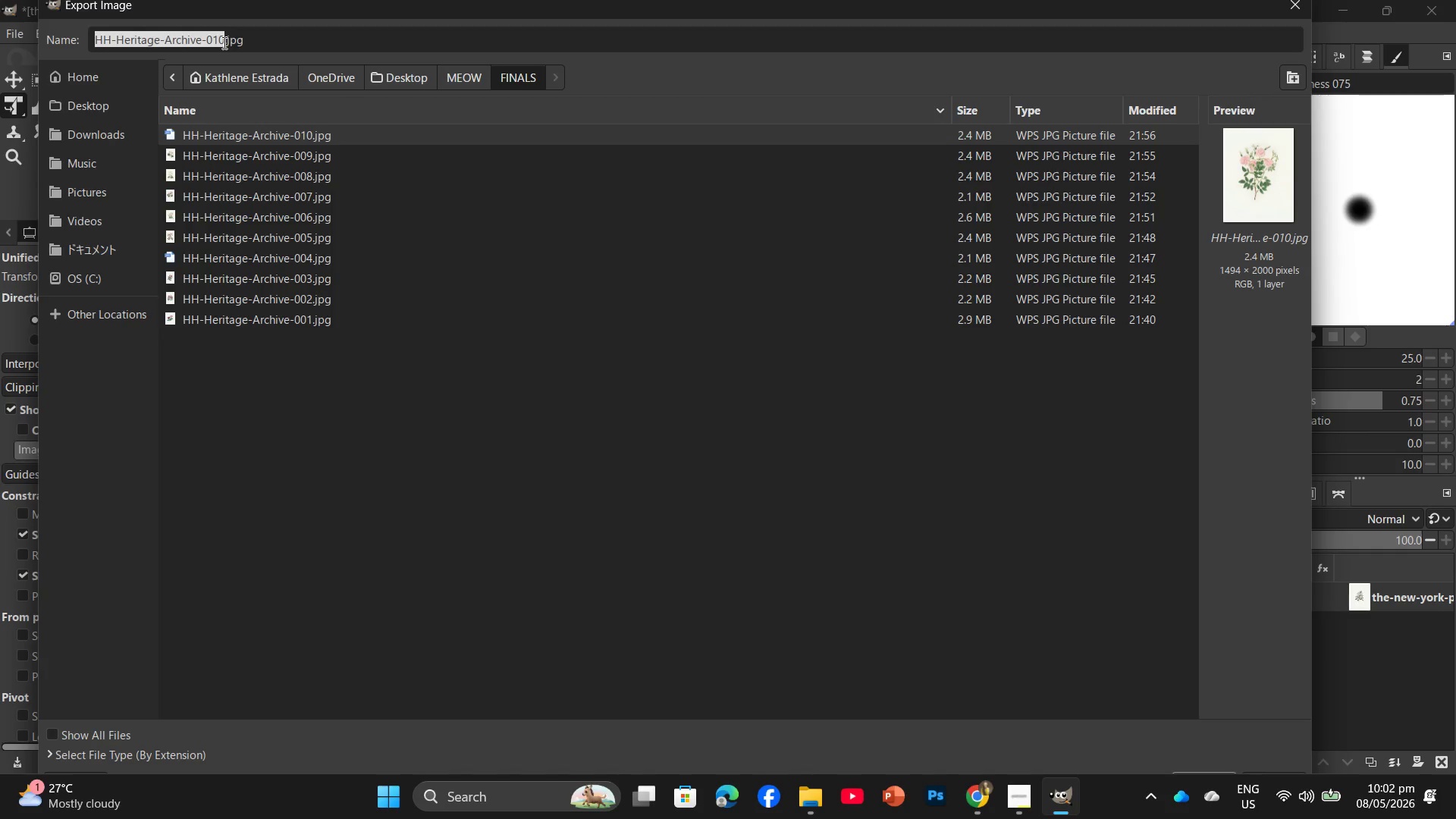 
left_click([223, 42])
 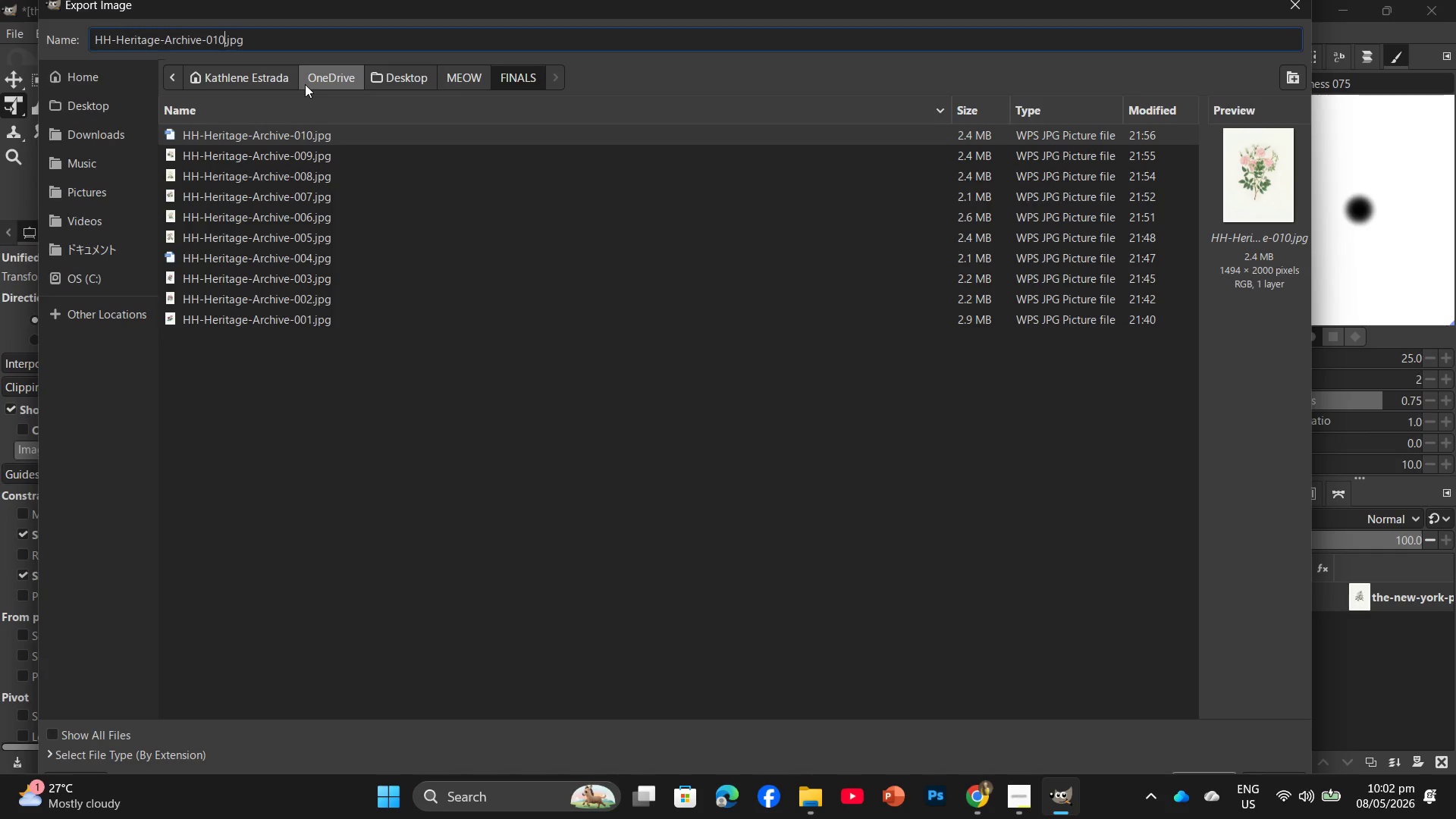 
key(Backspace)
 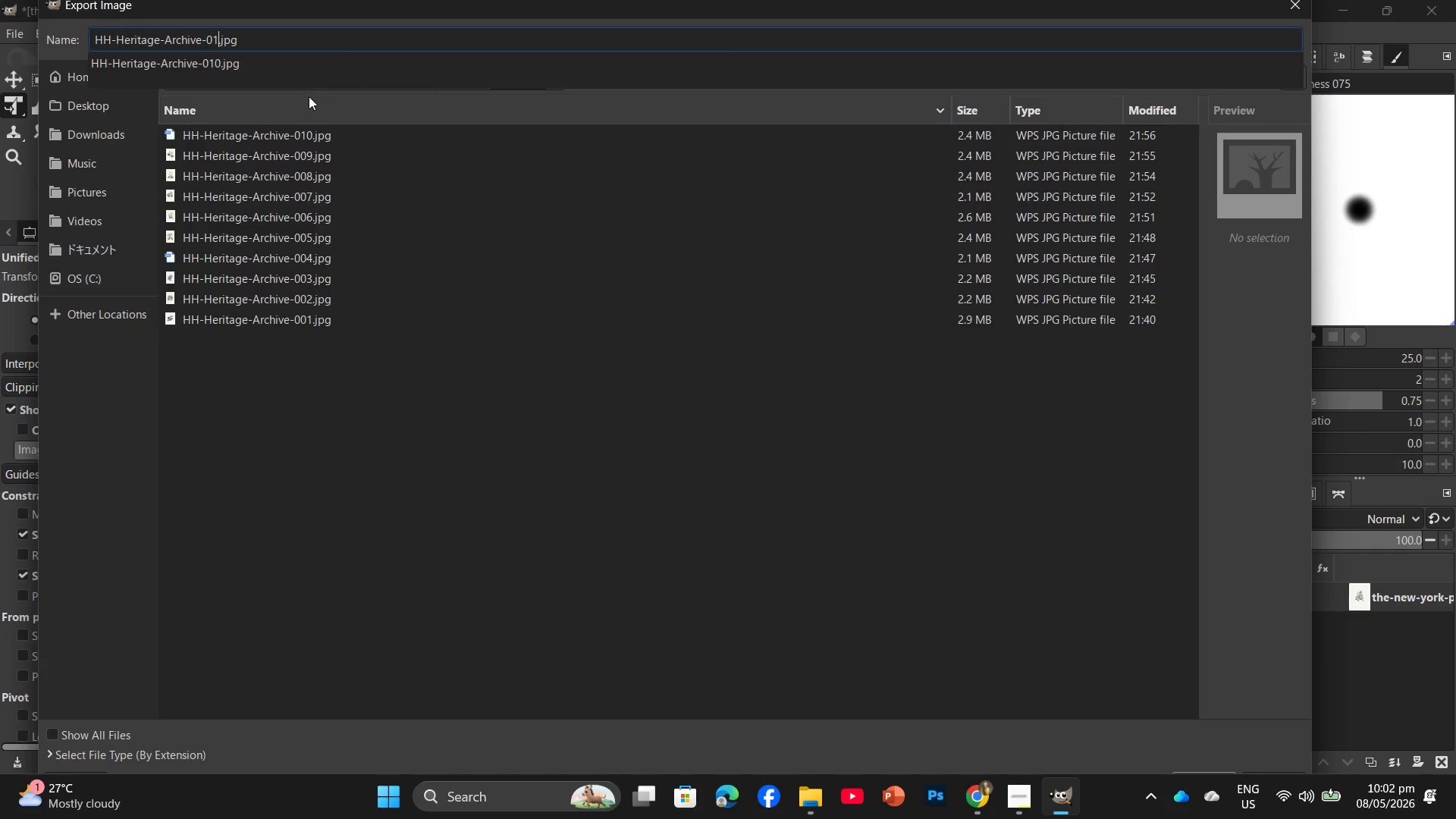 
key(Numpad1)
 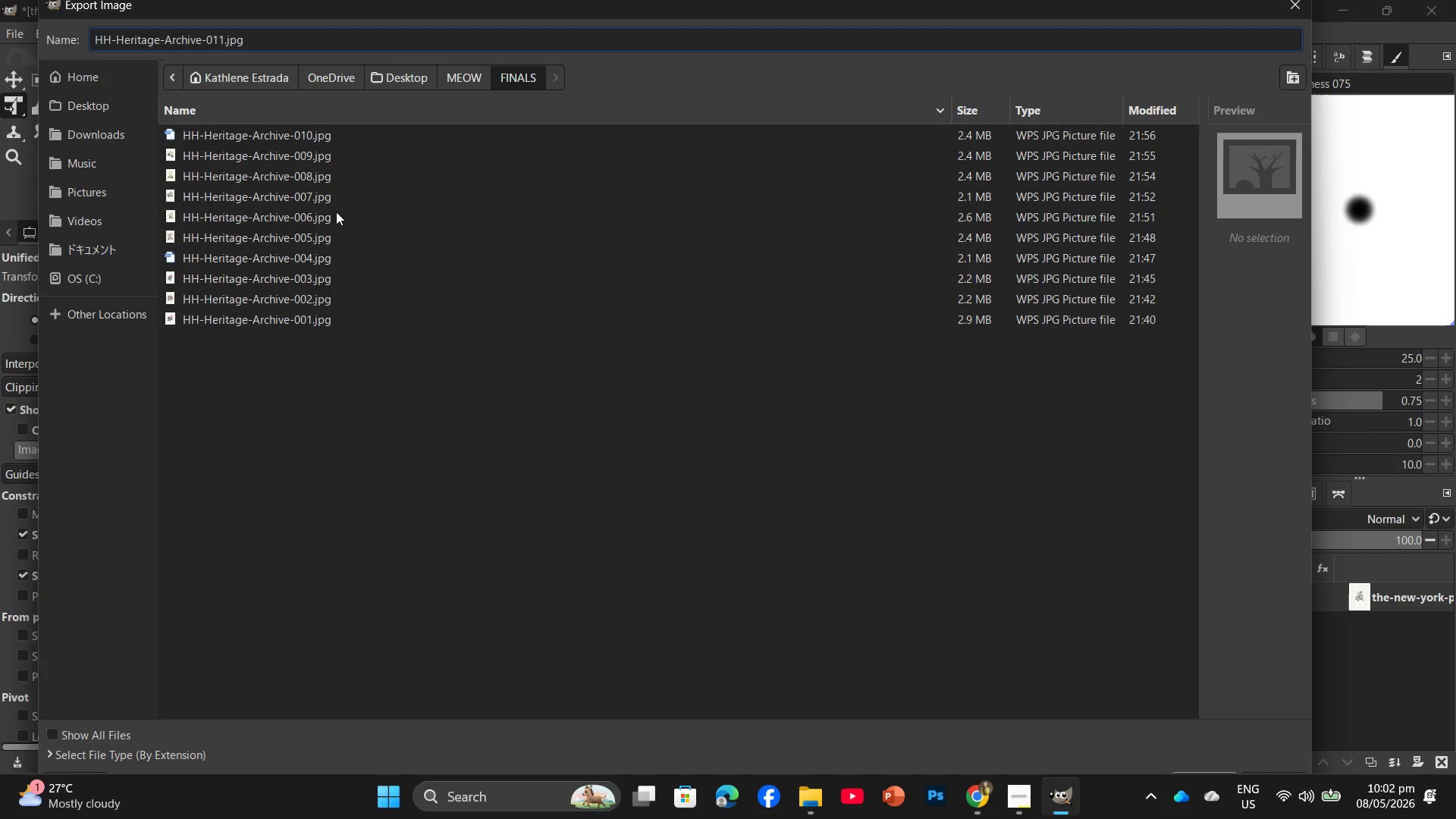 
key(Enter)
 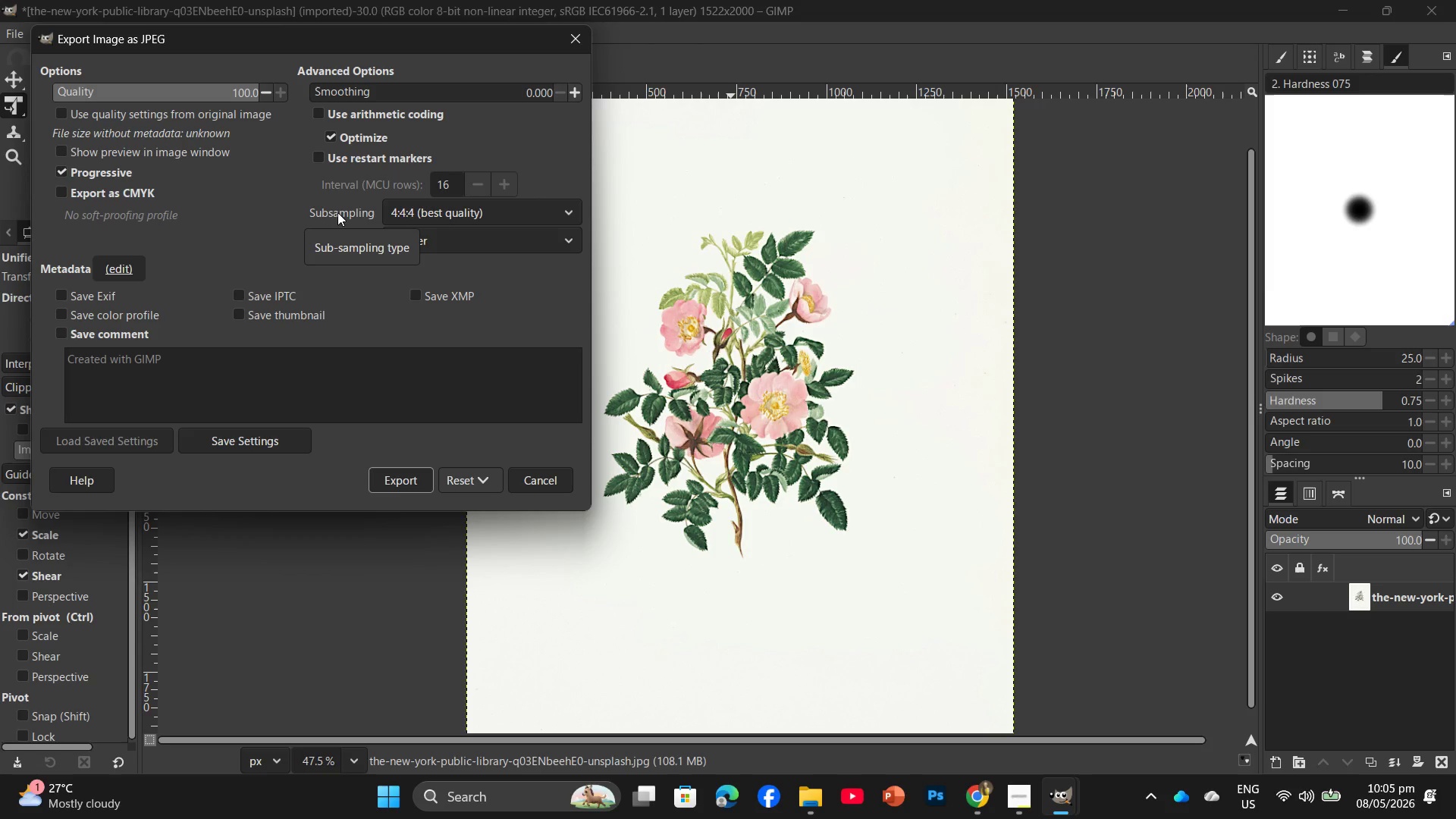 
wait(156.76)
 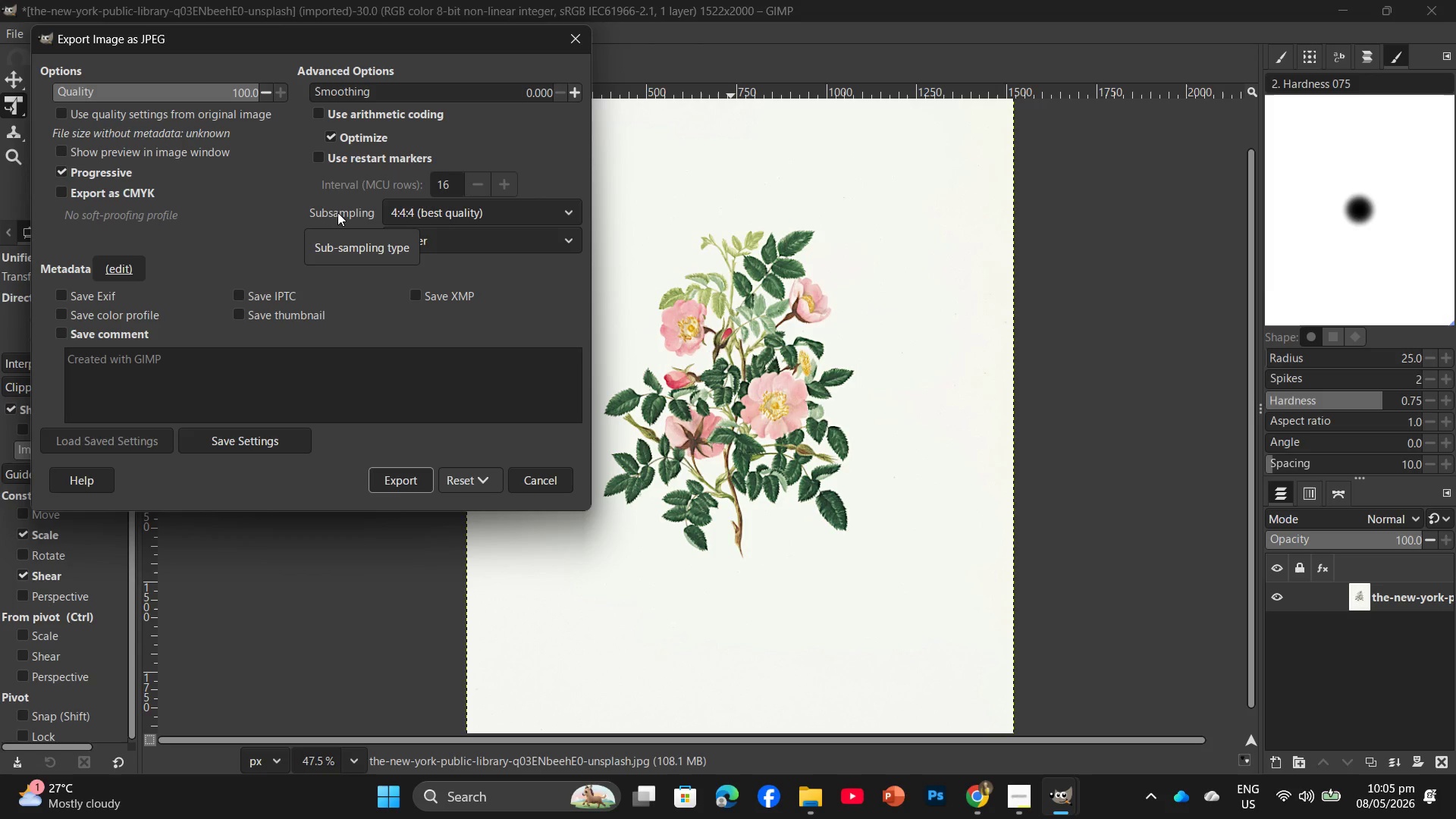 
key(Enter)
 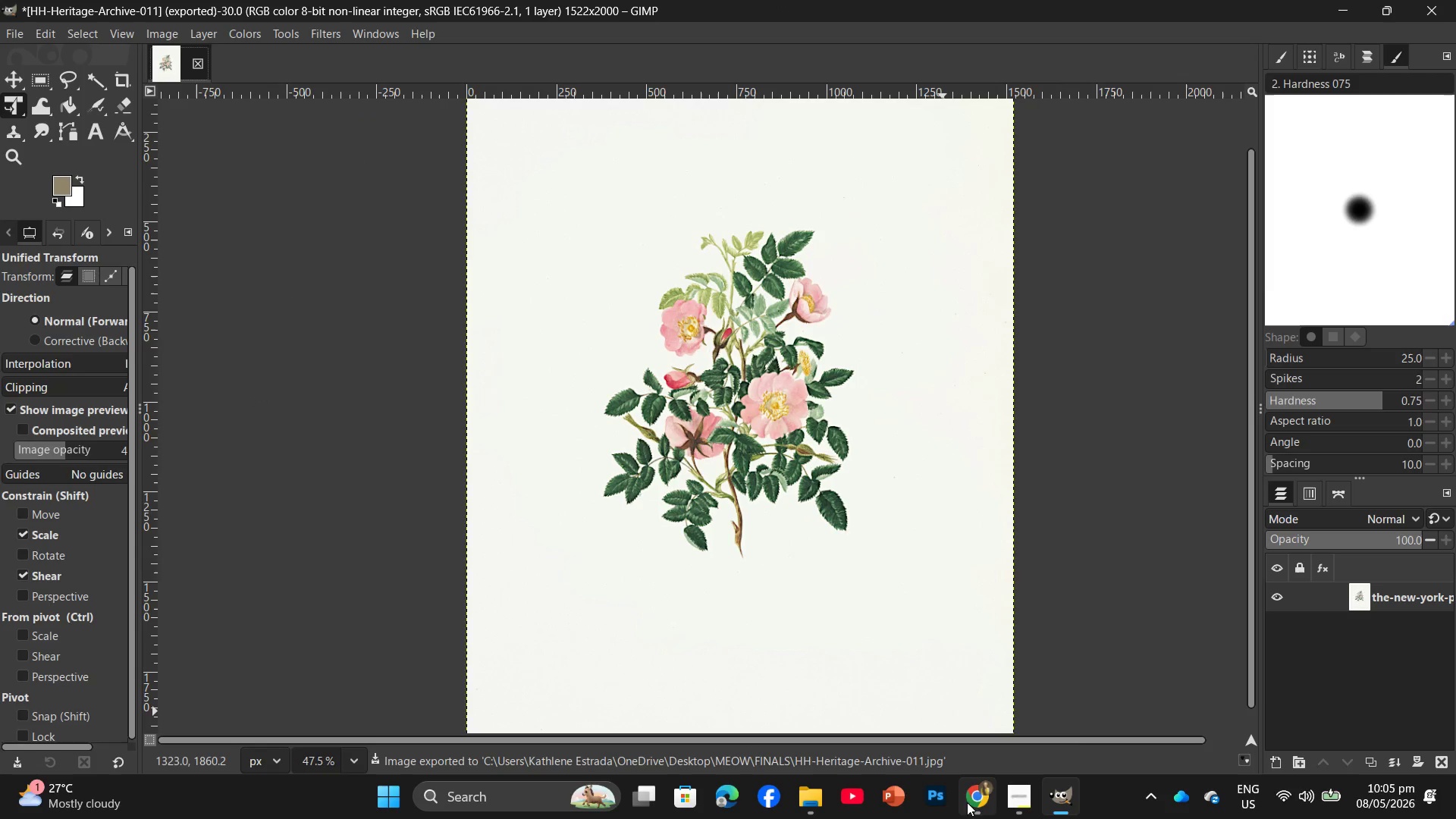 
left_click([980, 803])
 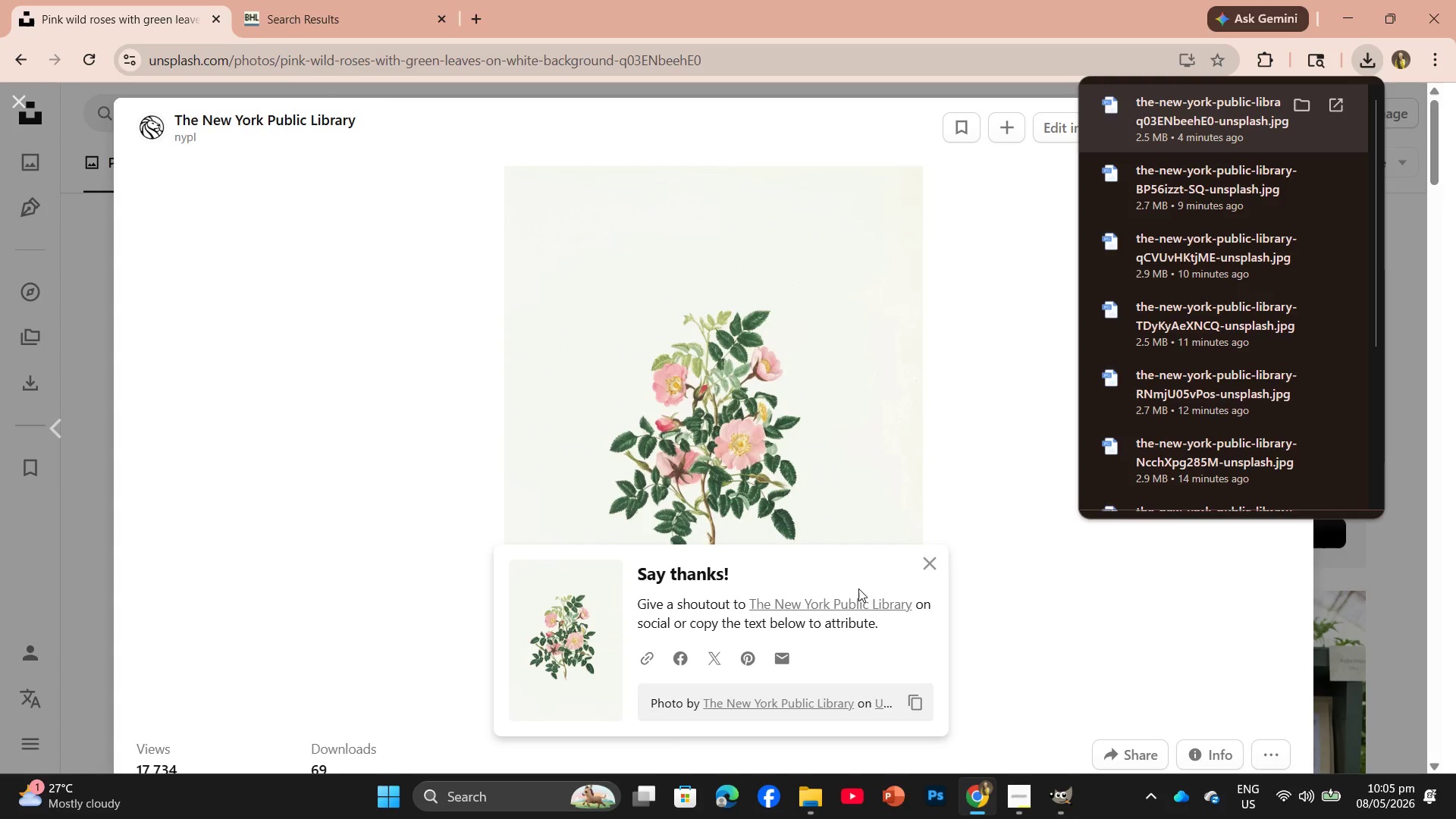 
scroll: coordinate [1019, 550], scroll_direction: down, amount: 15.0
 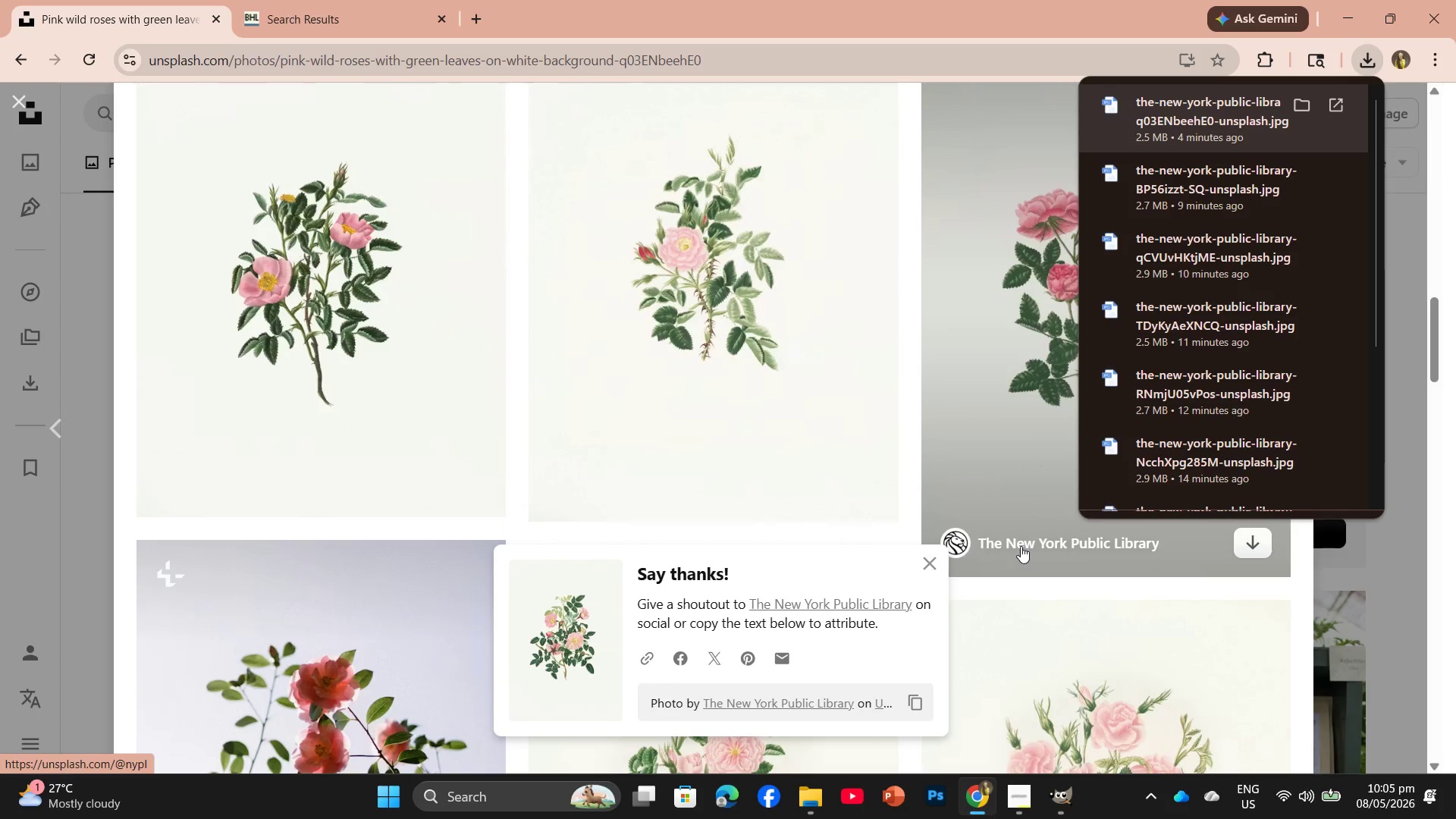 
left_click([364, 366])
 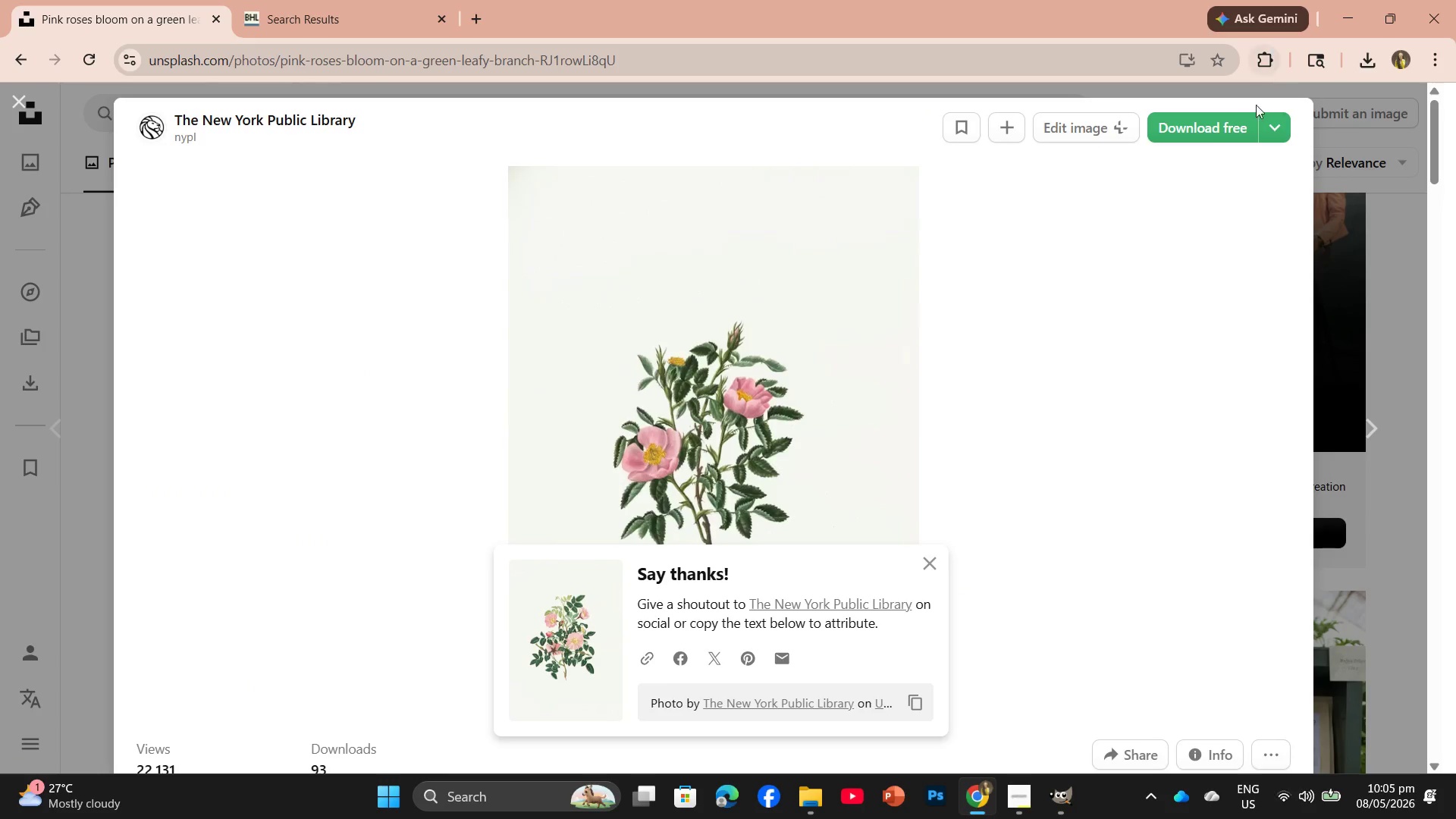 
left_click([1221, 133])
 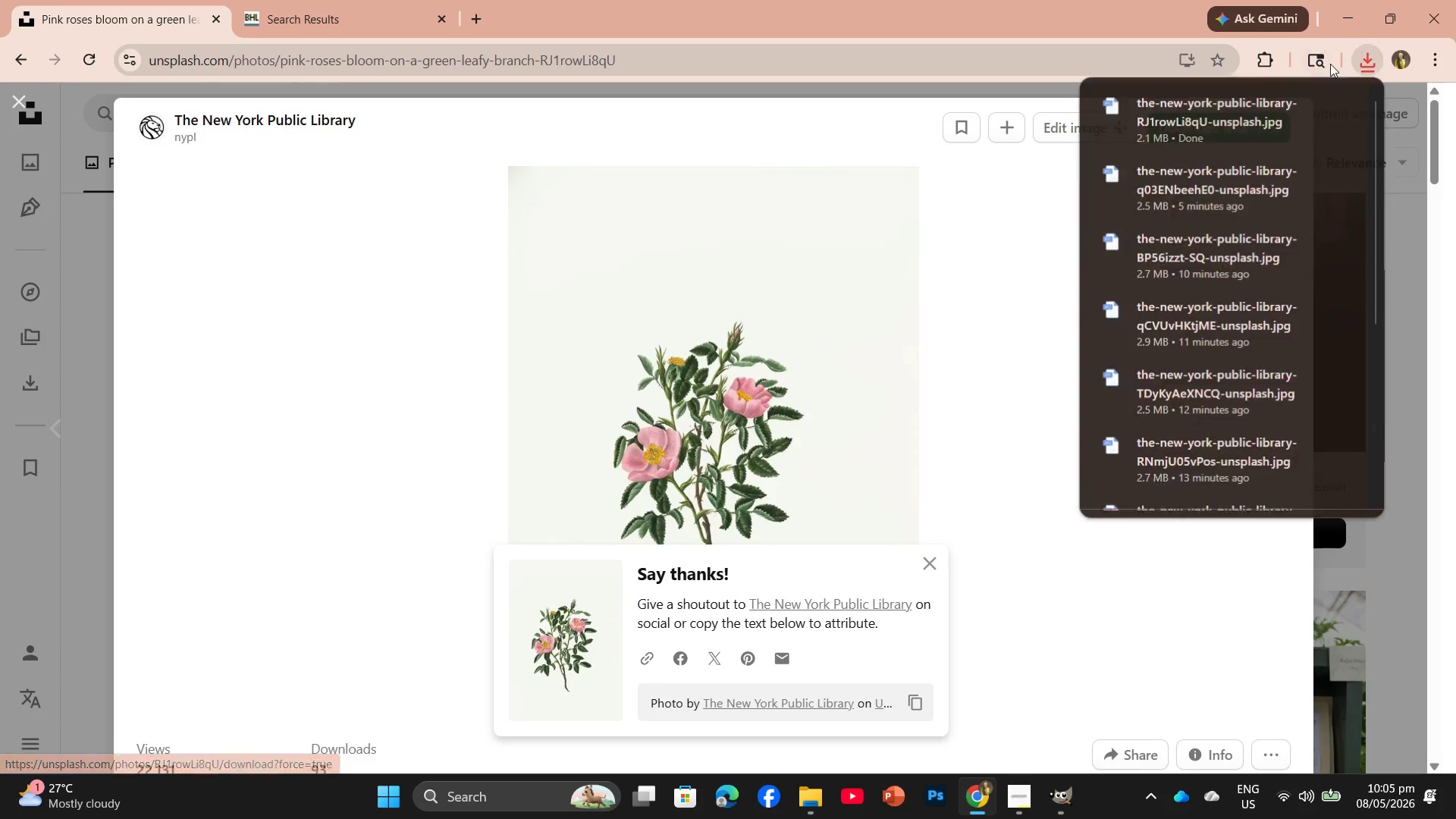 
left_click_drag(start_coordinate=[1222, 115], to_coordinate=[541, 55])
 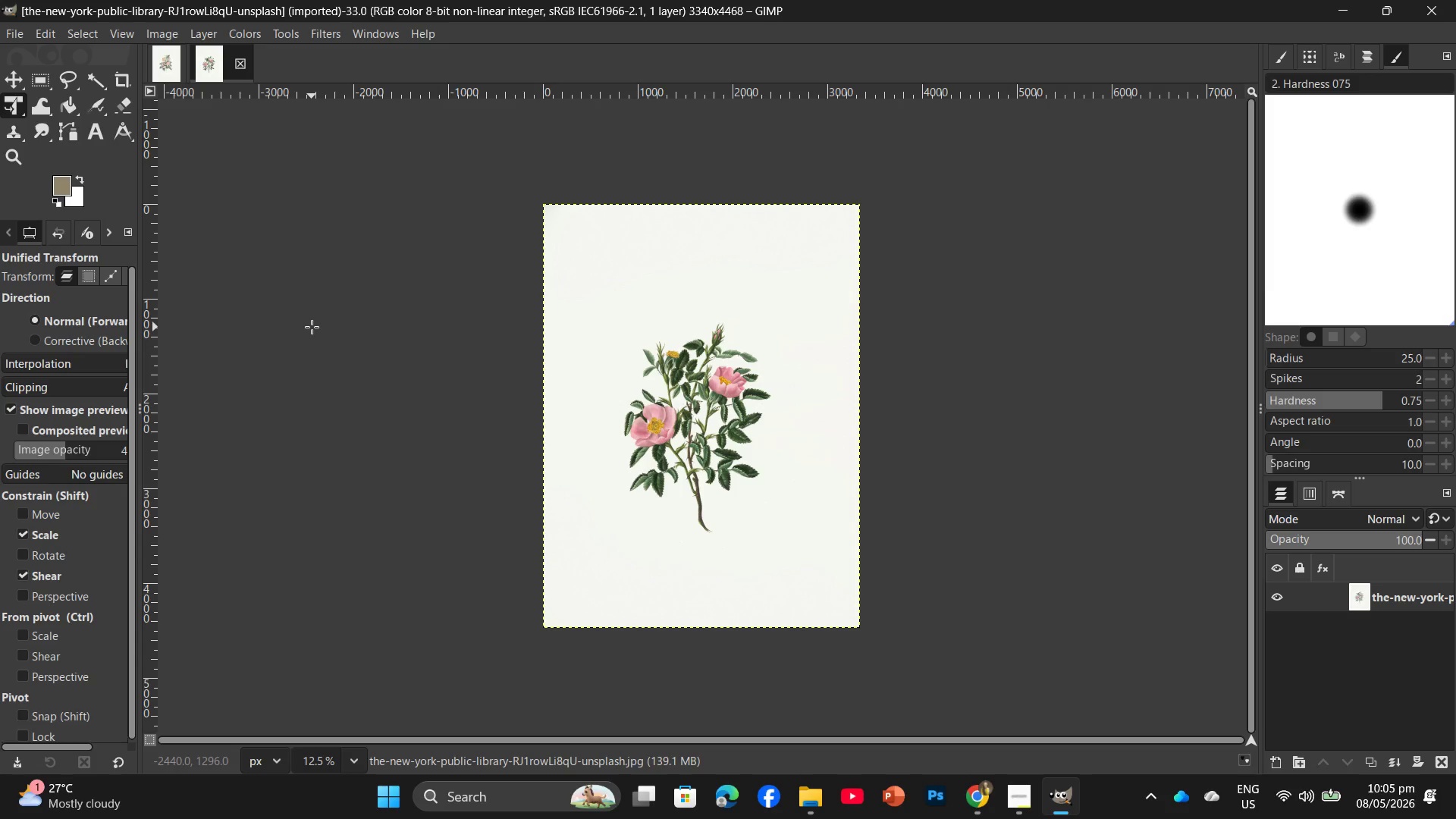 
wait(24.77)
 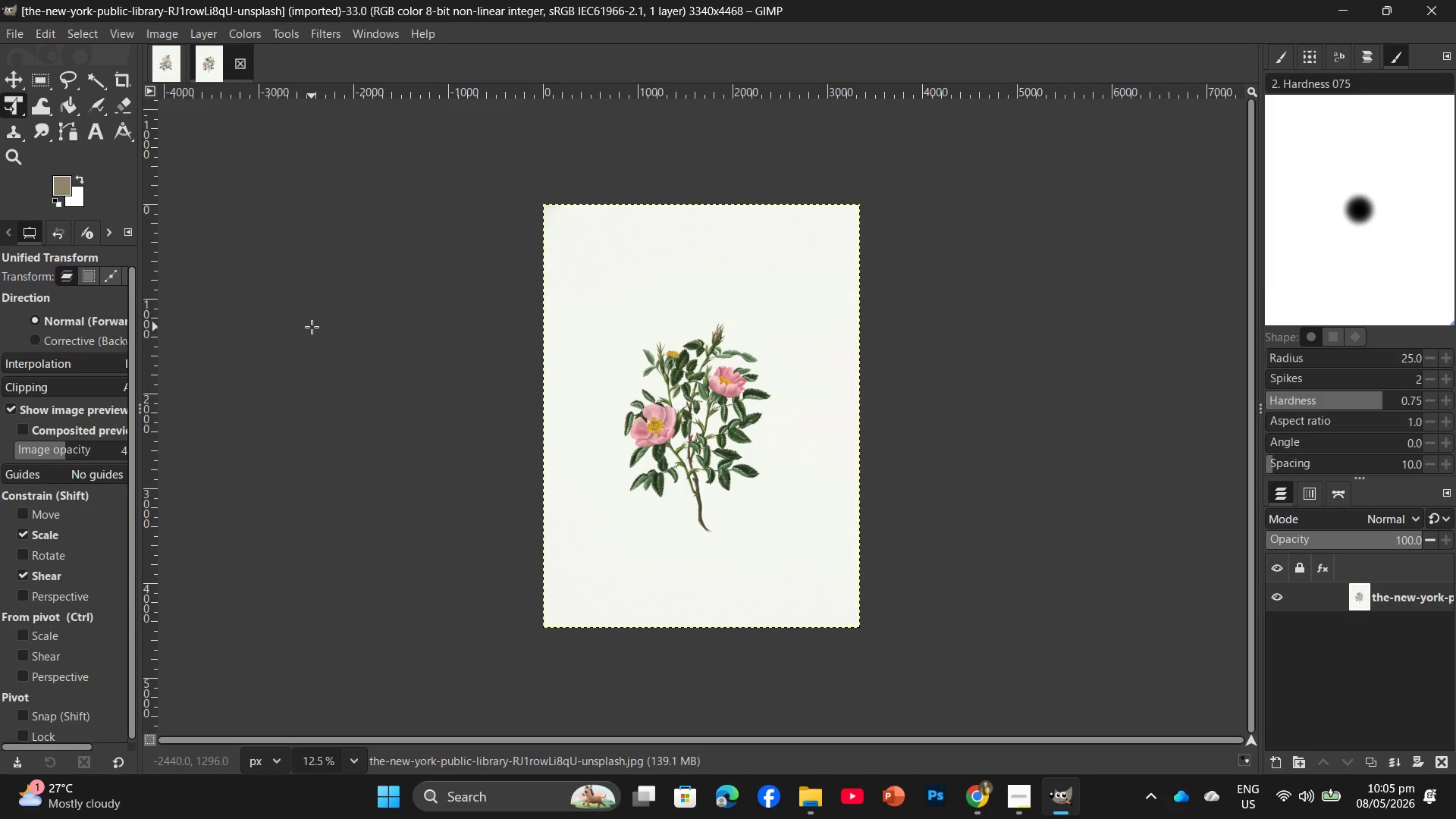 
left_click([157, 24])
 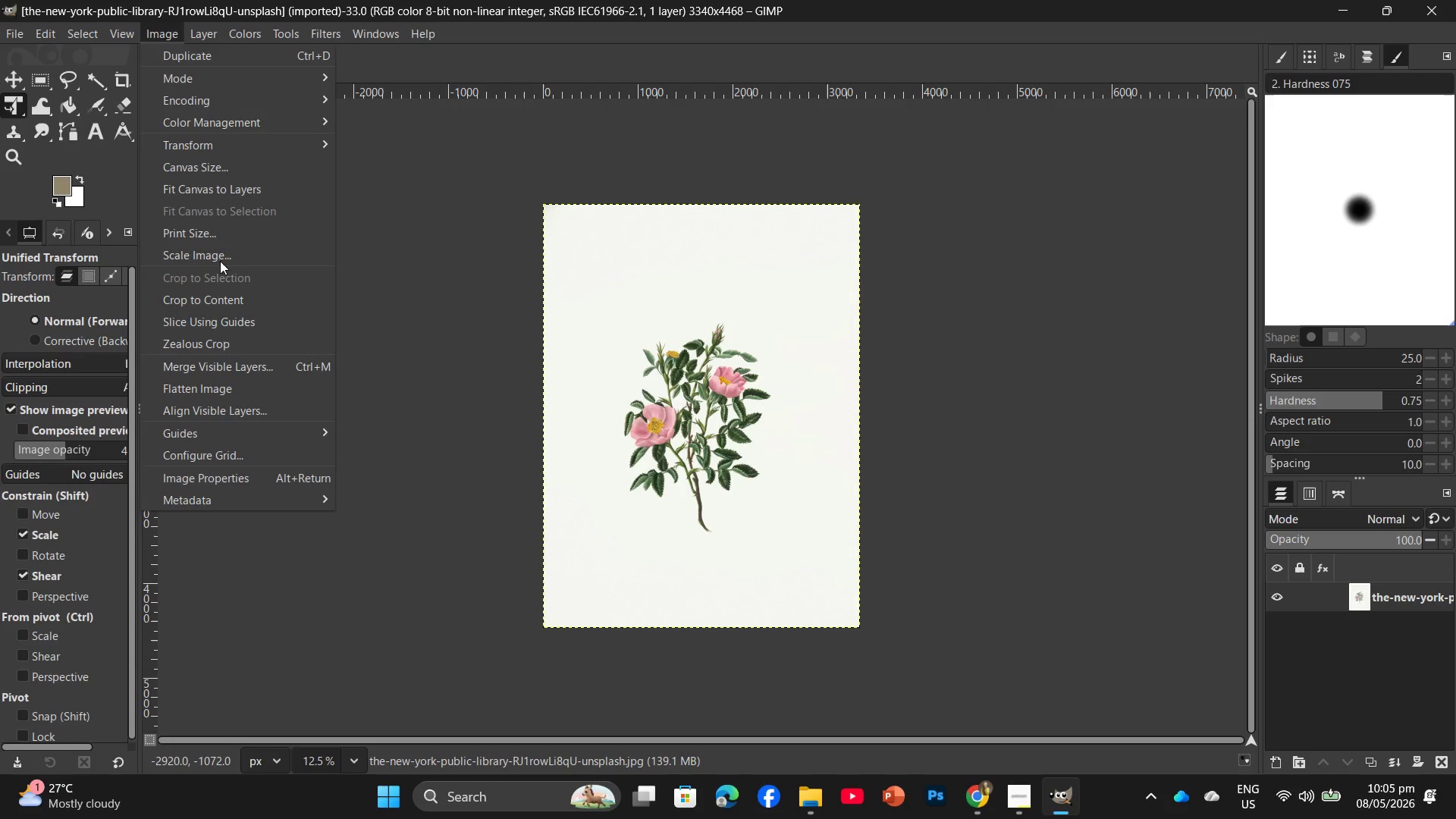 
left_click([224, 251])
 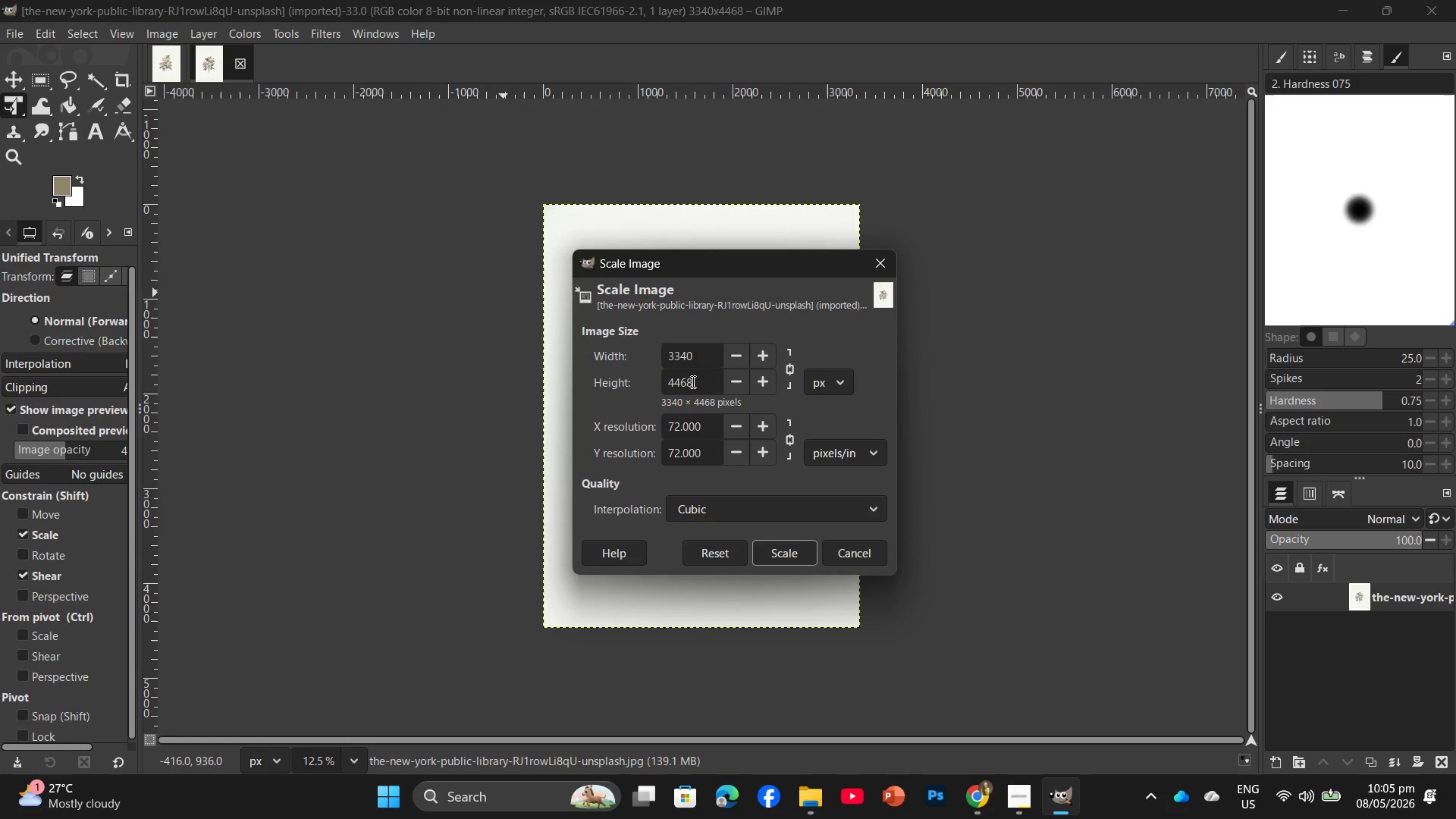 
left_click_drag(start_coordinate=[693, 381], to_coordinate=[667, 378])
 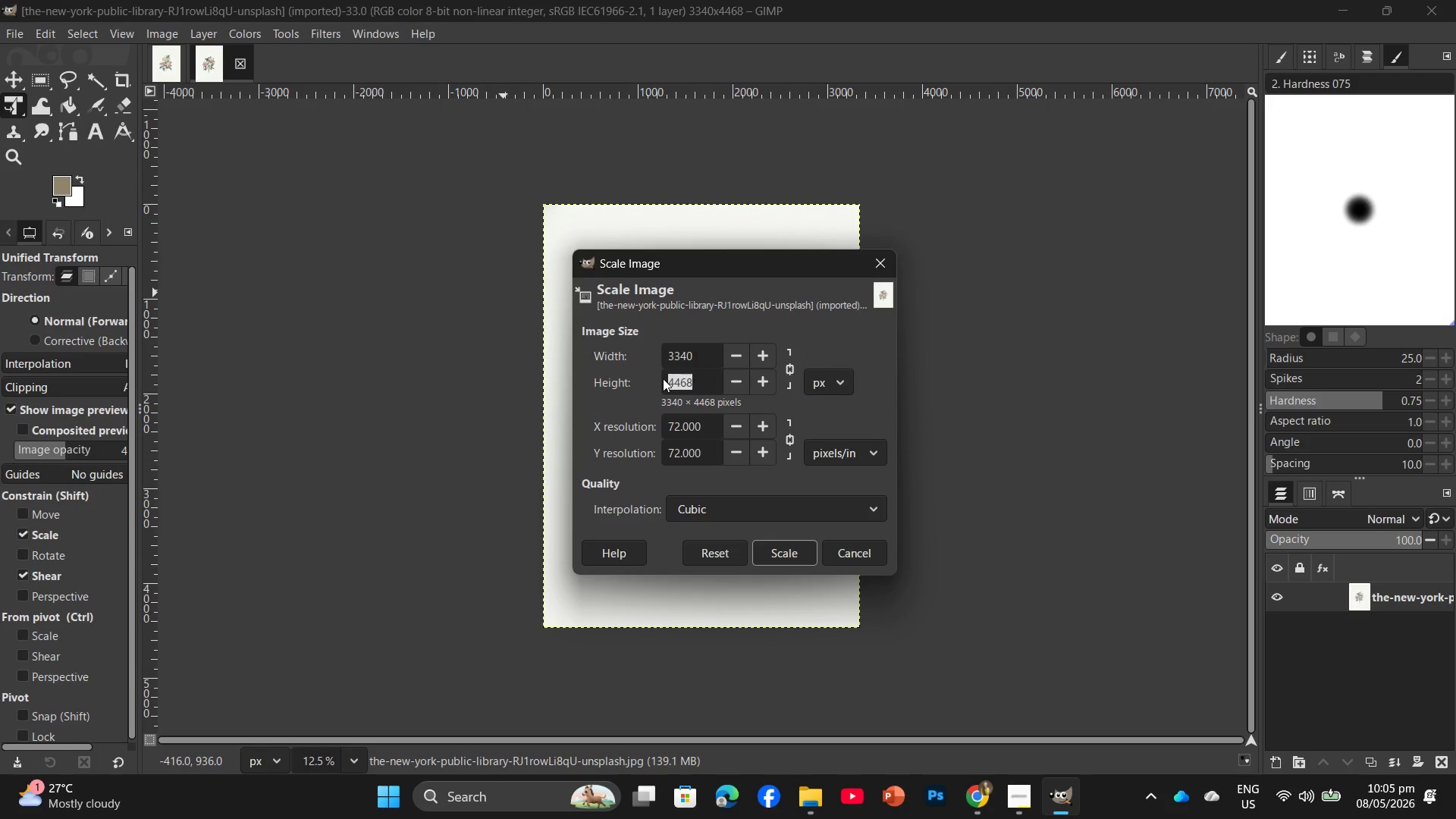 
key(Numpad2)
 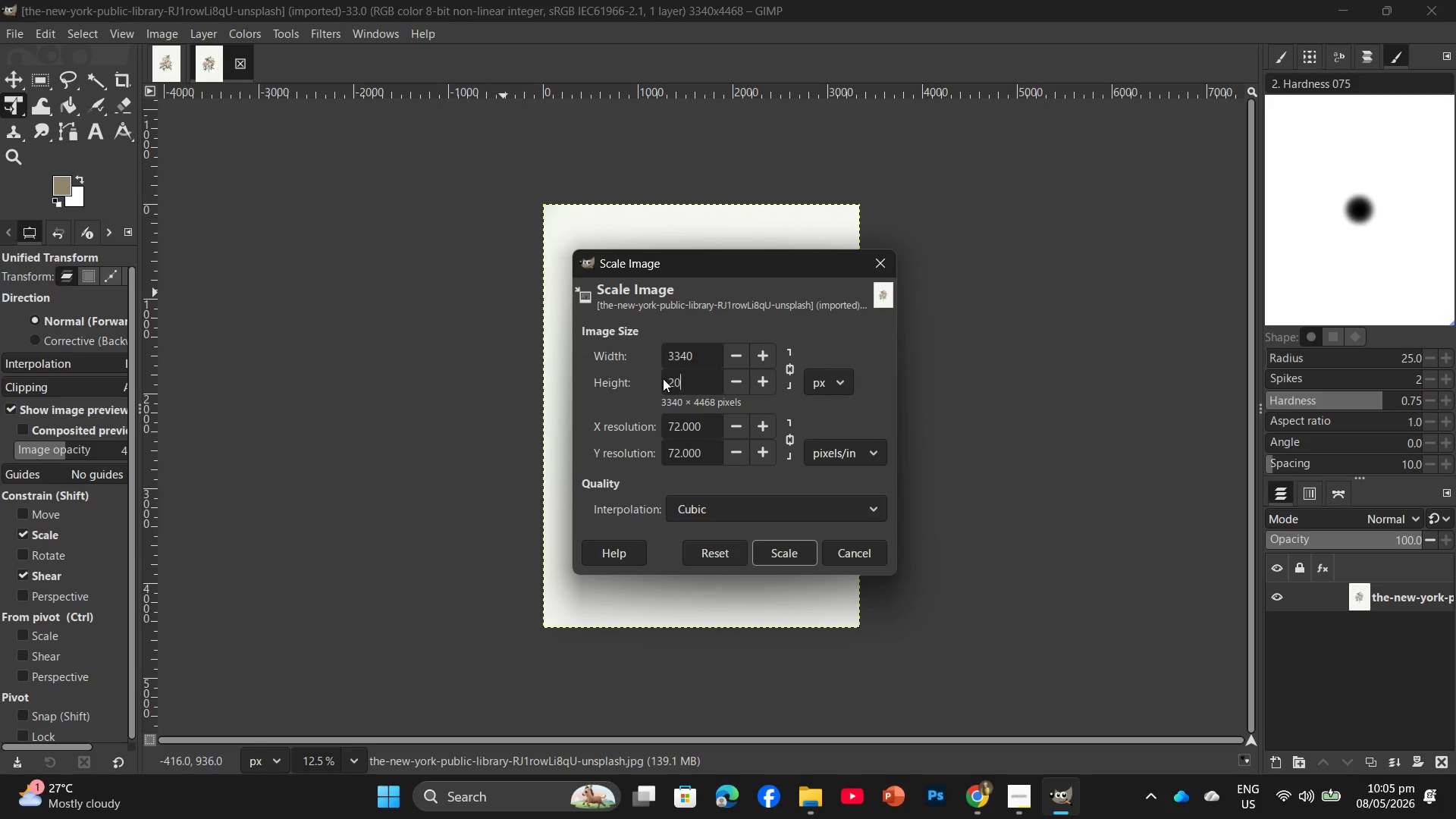 
key(Numpad0)
 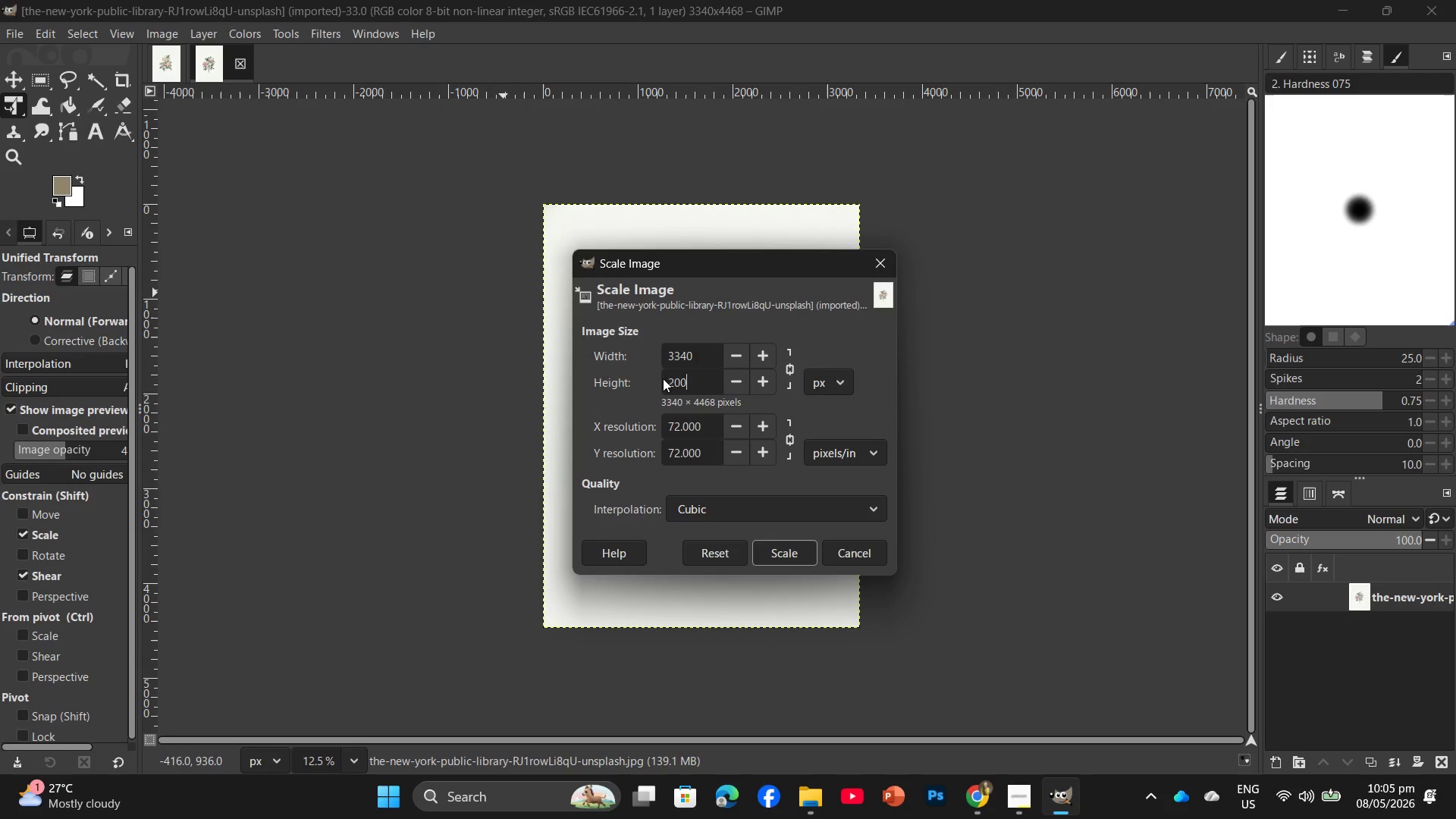 
key(Numpad0)
 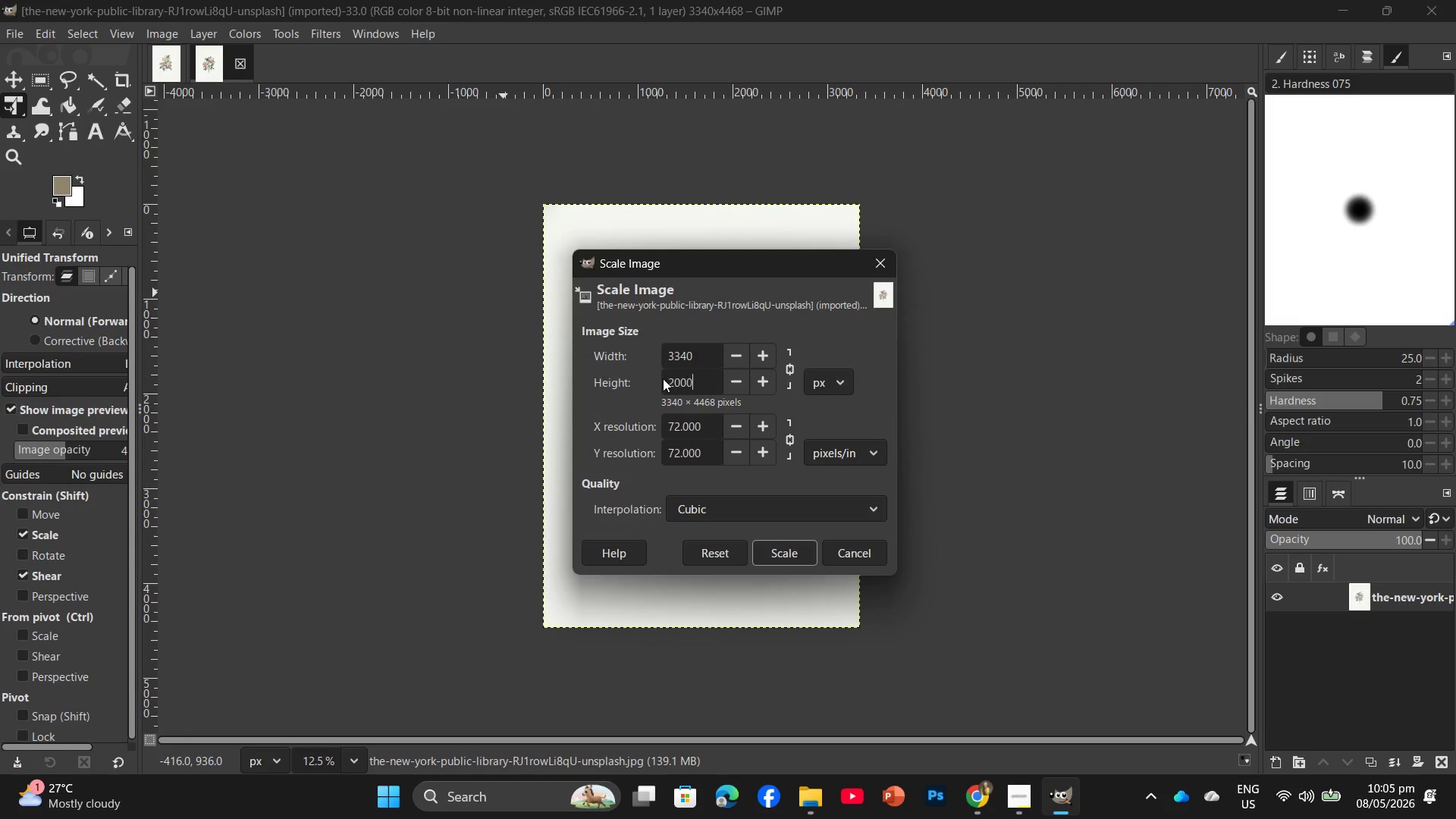 
key(Numpad0)
 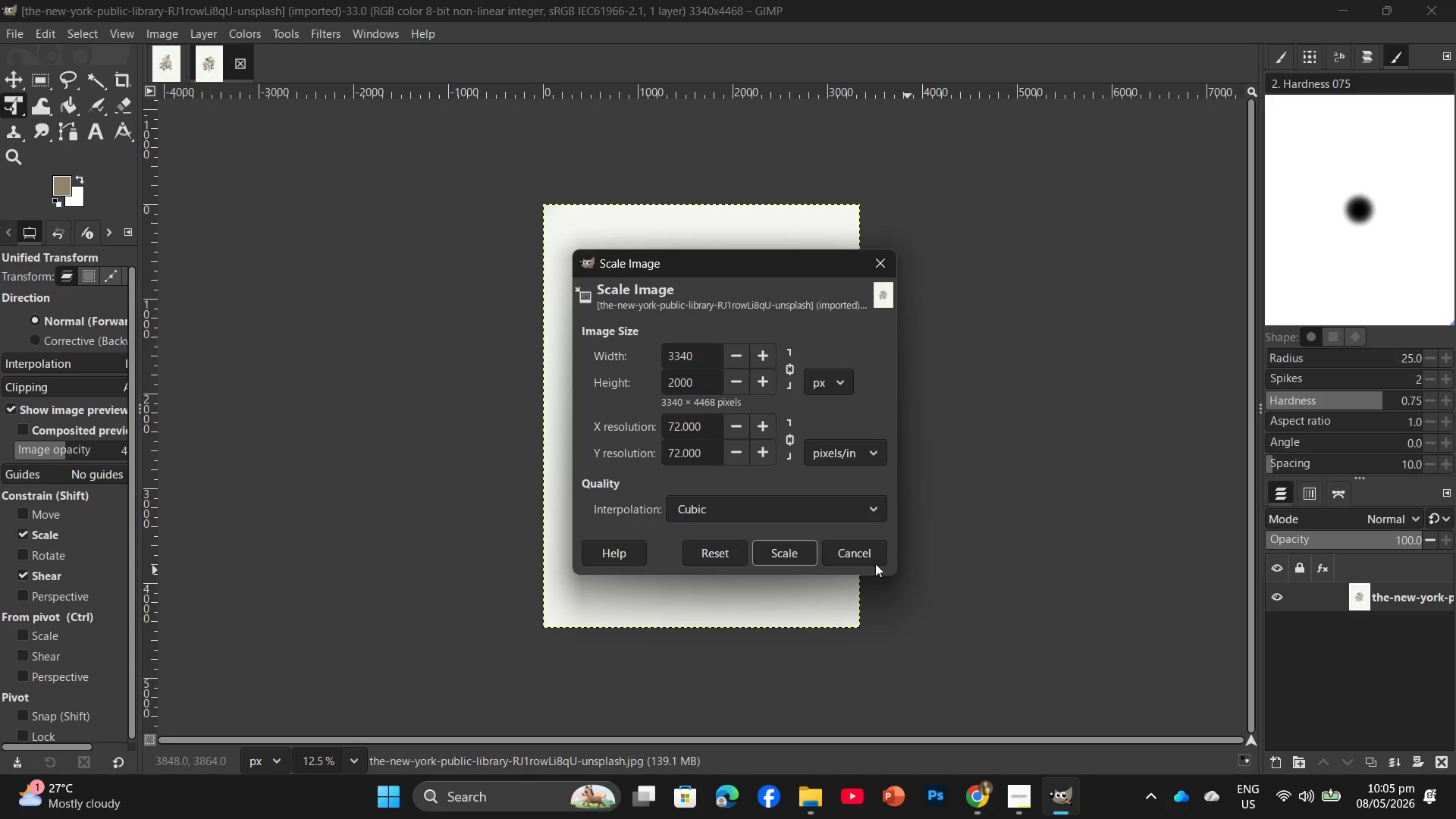 
left_click([774, 554])
 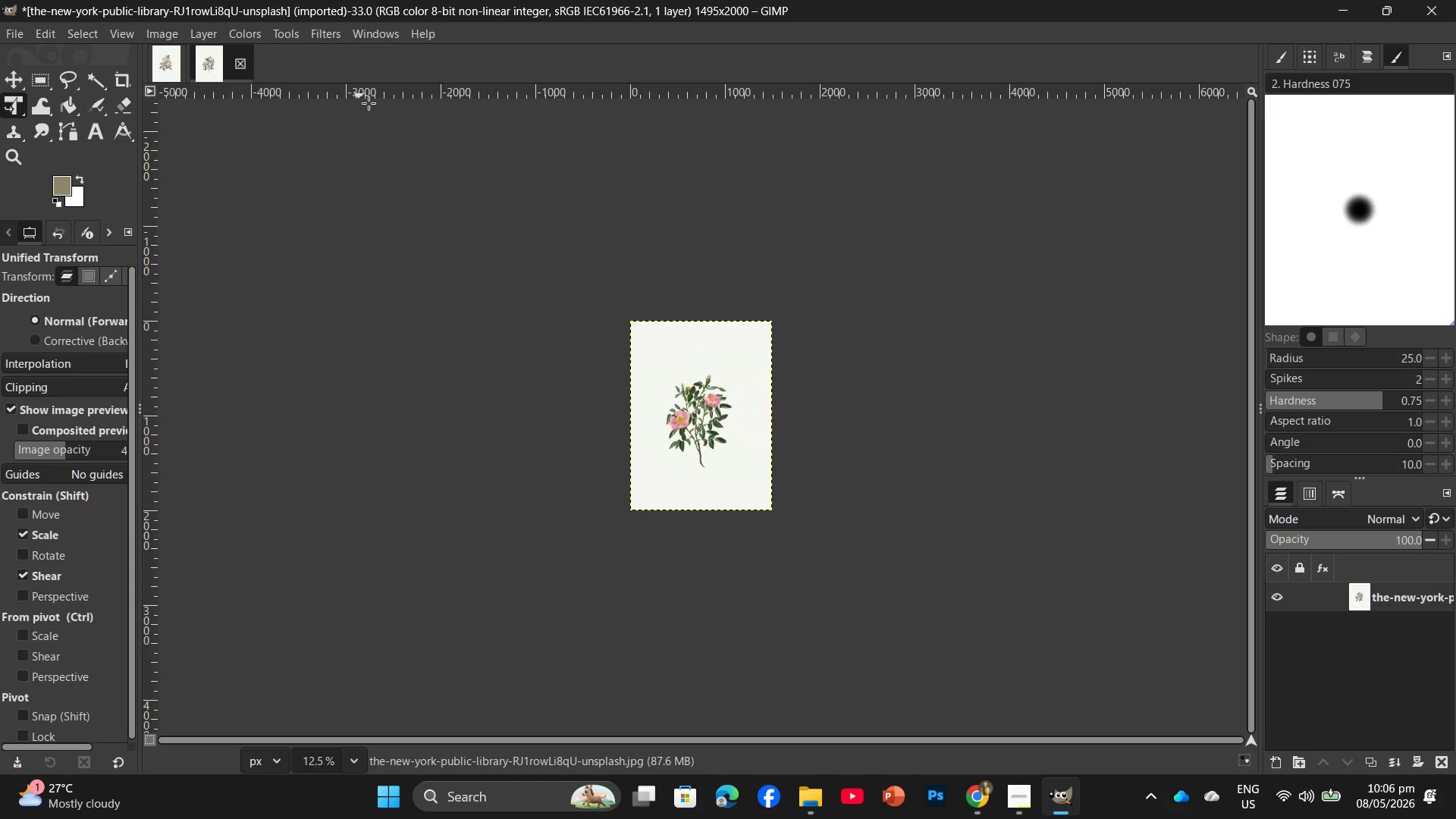 
wait(5.56)
 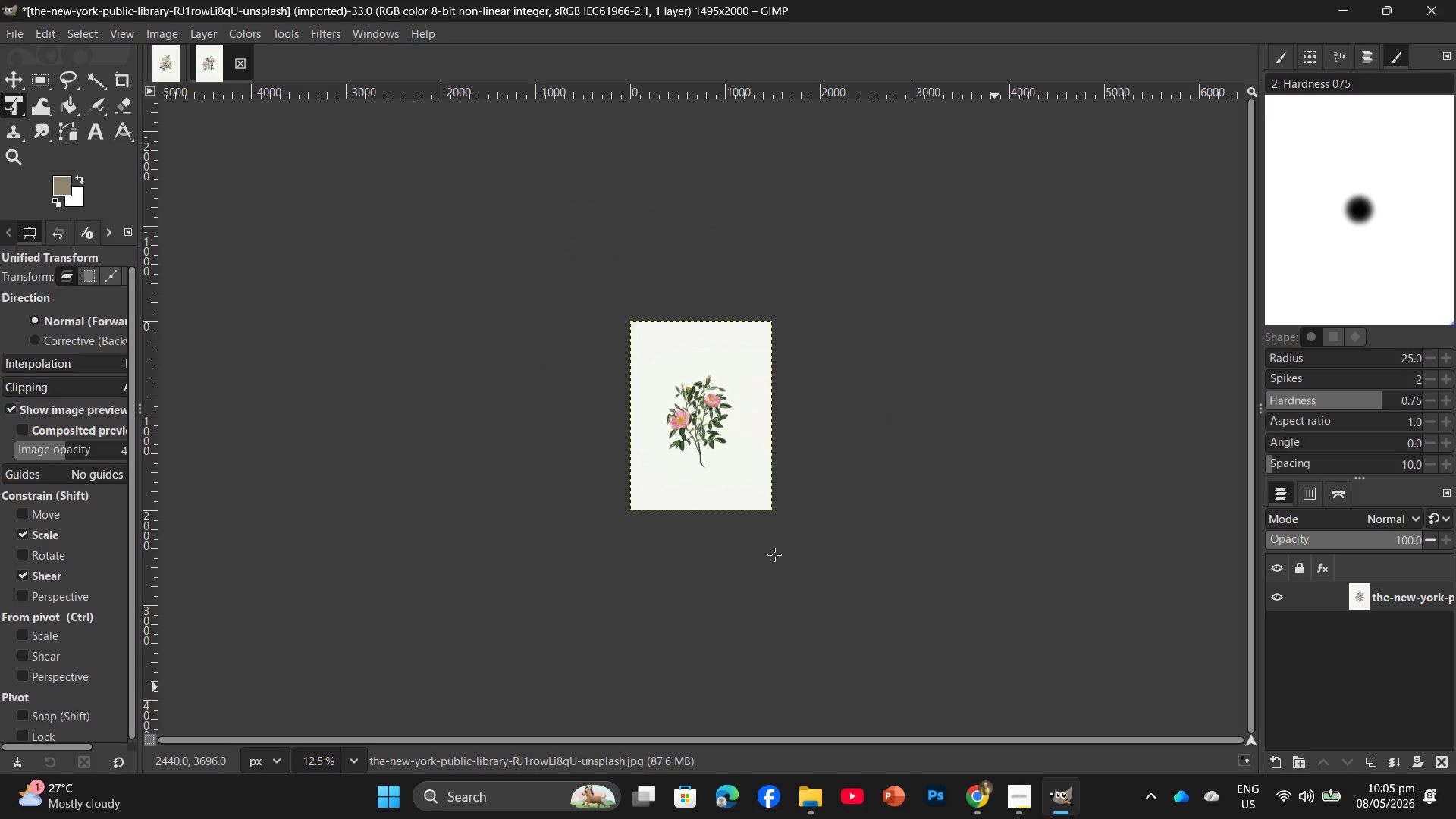 
hold_key(key=ControlLeft, duration=5.42)
scroll: coordinate [704, 430], scroll_direction: up, amount: 10.0
 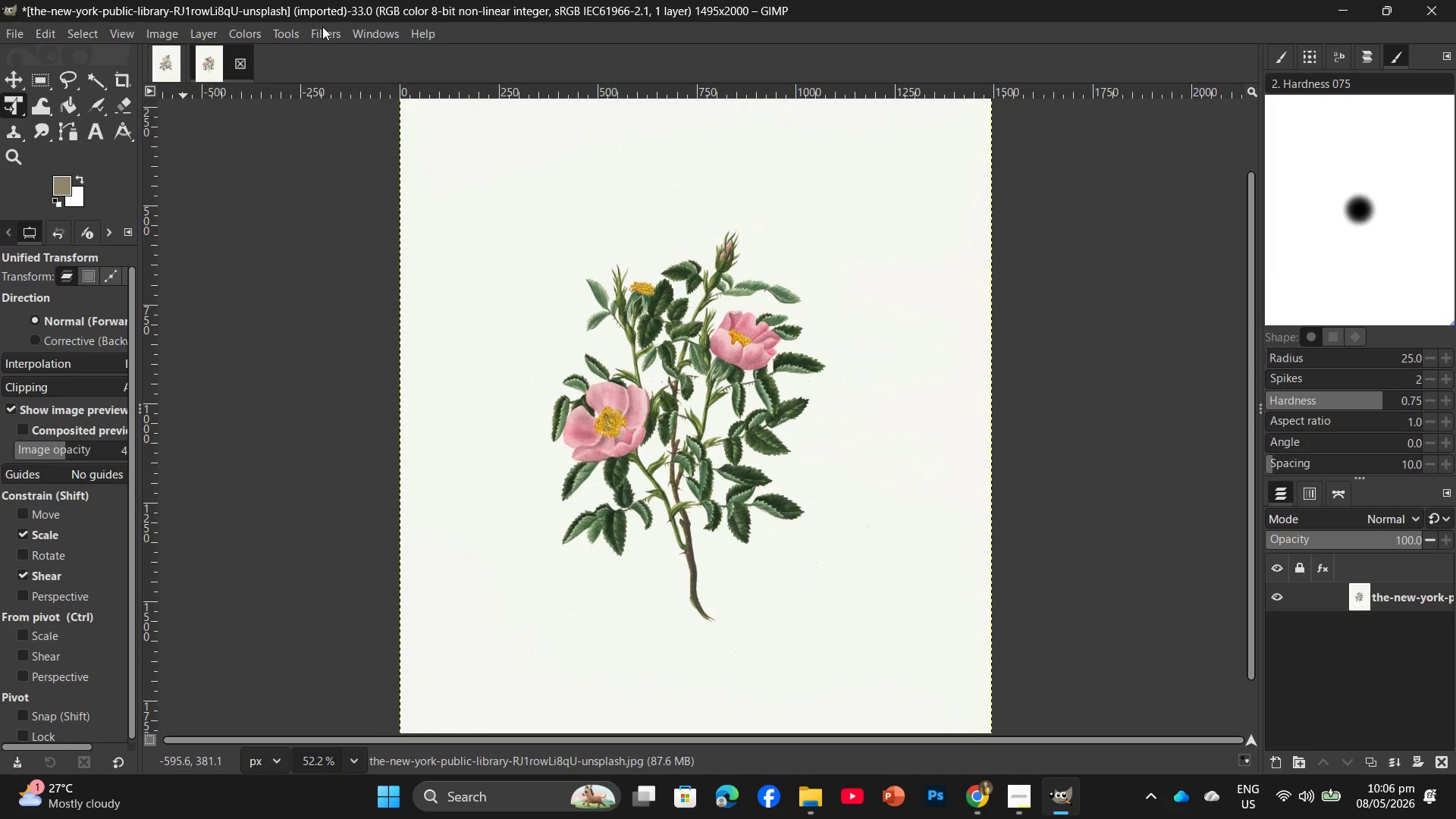 
key(Control+F)
 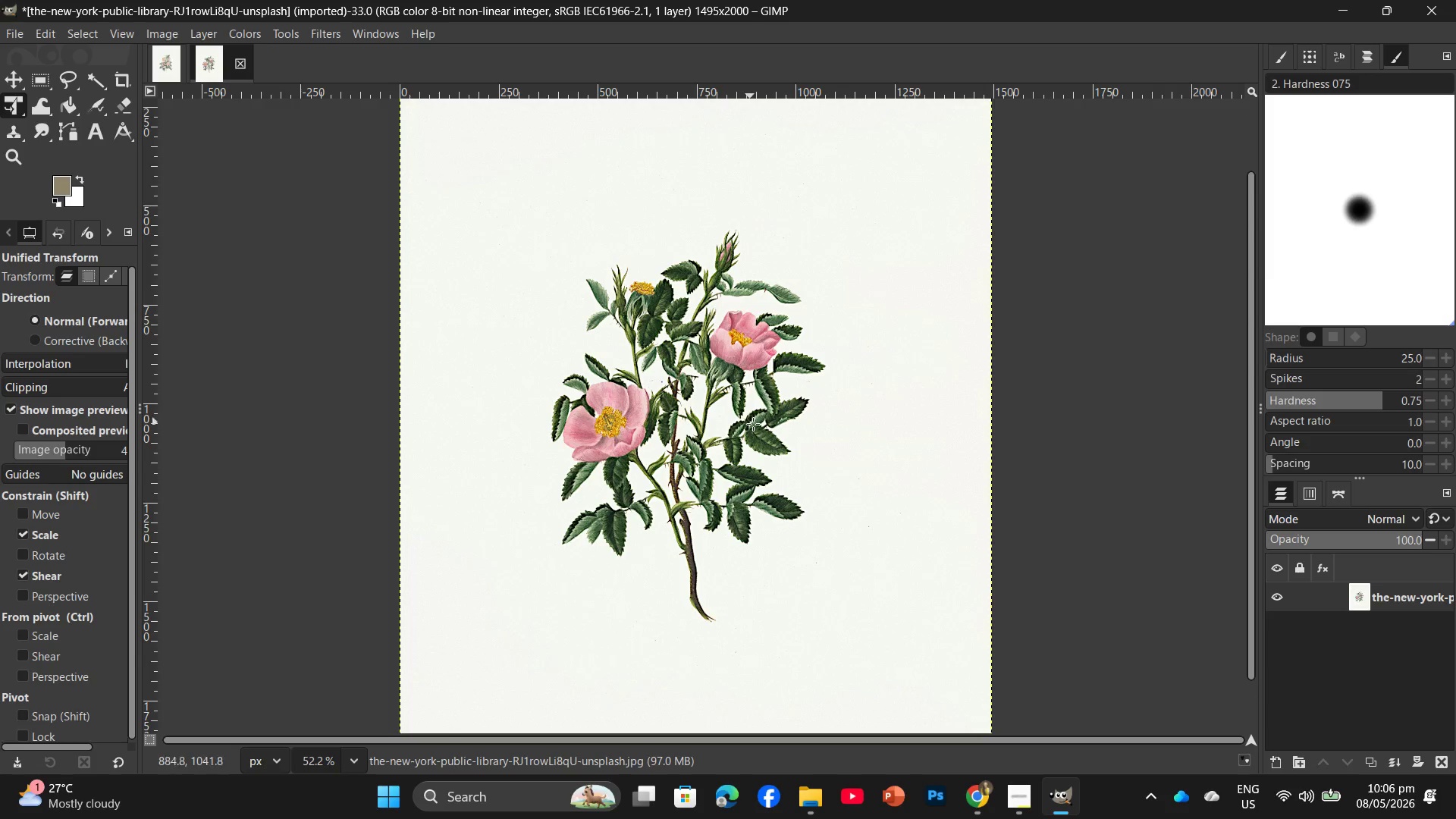 
hold_key(key=ControlLeft, duration=0.56)
scroll: coordinate [773, 415], scroll_direction: down, amount: 4.0
 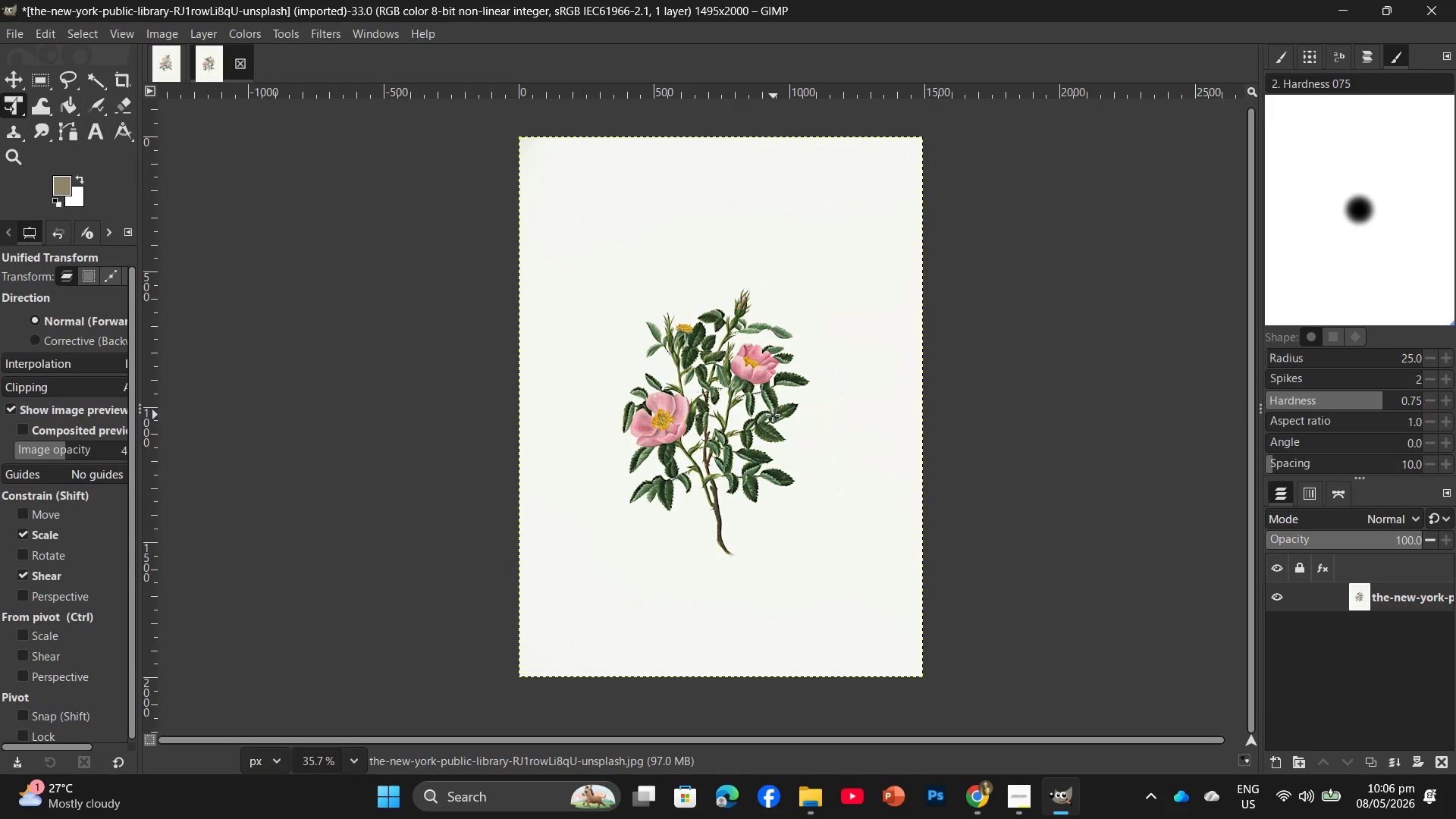 
key(Control+Shift+E)
 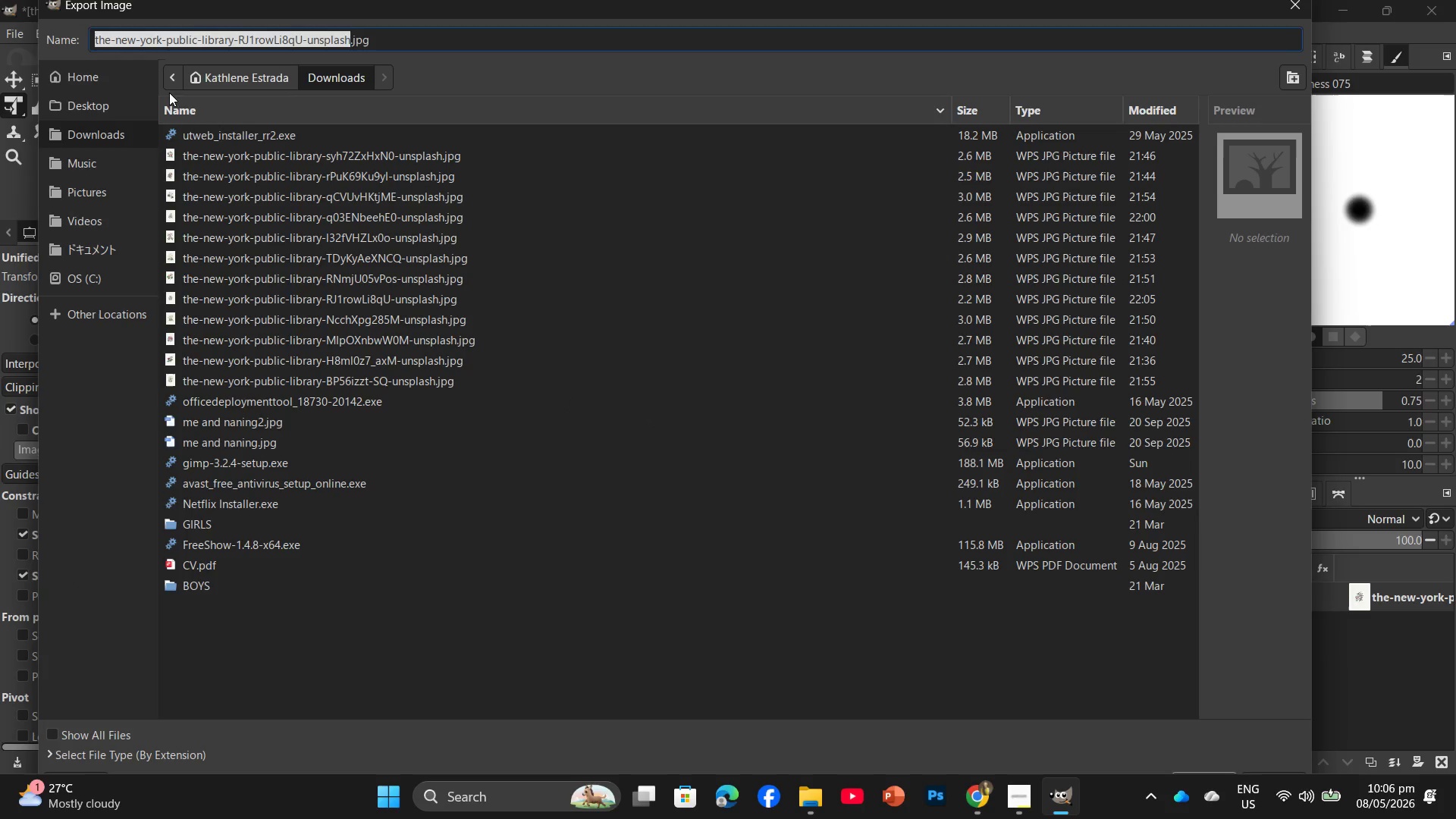 
left_click([121, 103])
 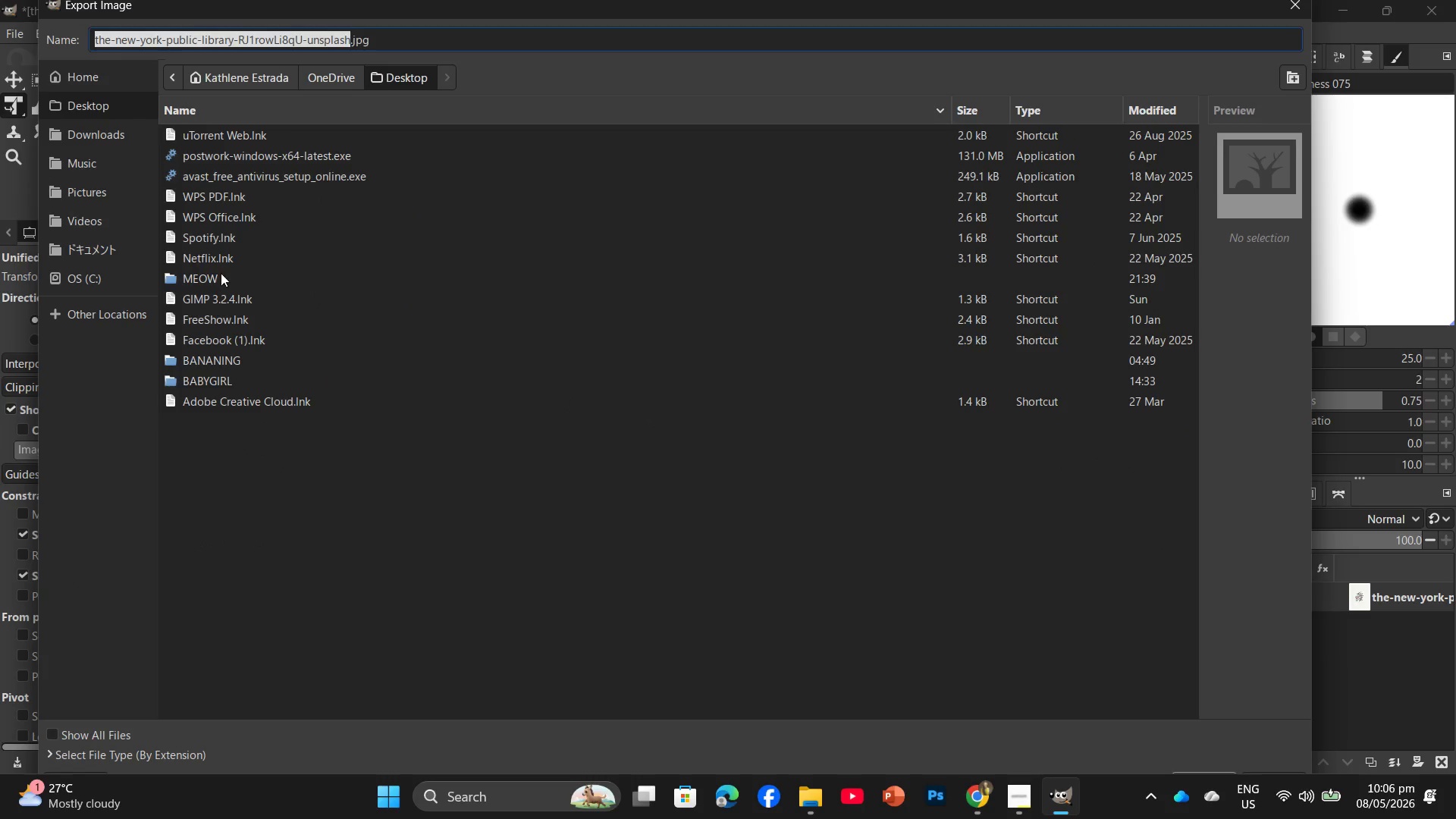 
double_click([218, 275])
 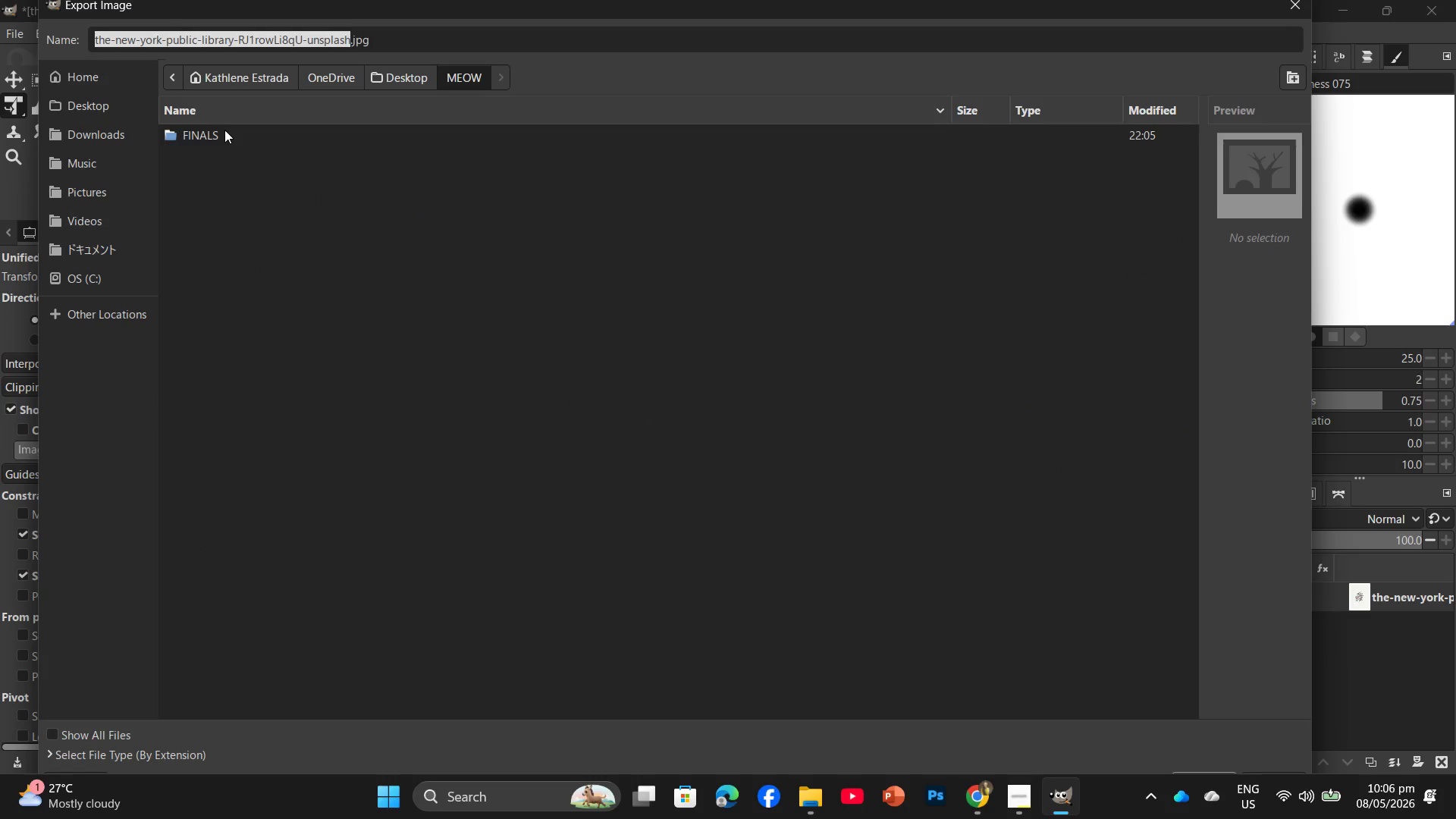 
double_click([224, 132])
 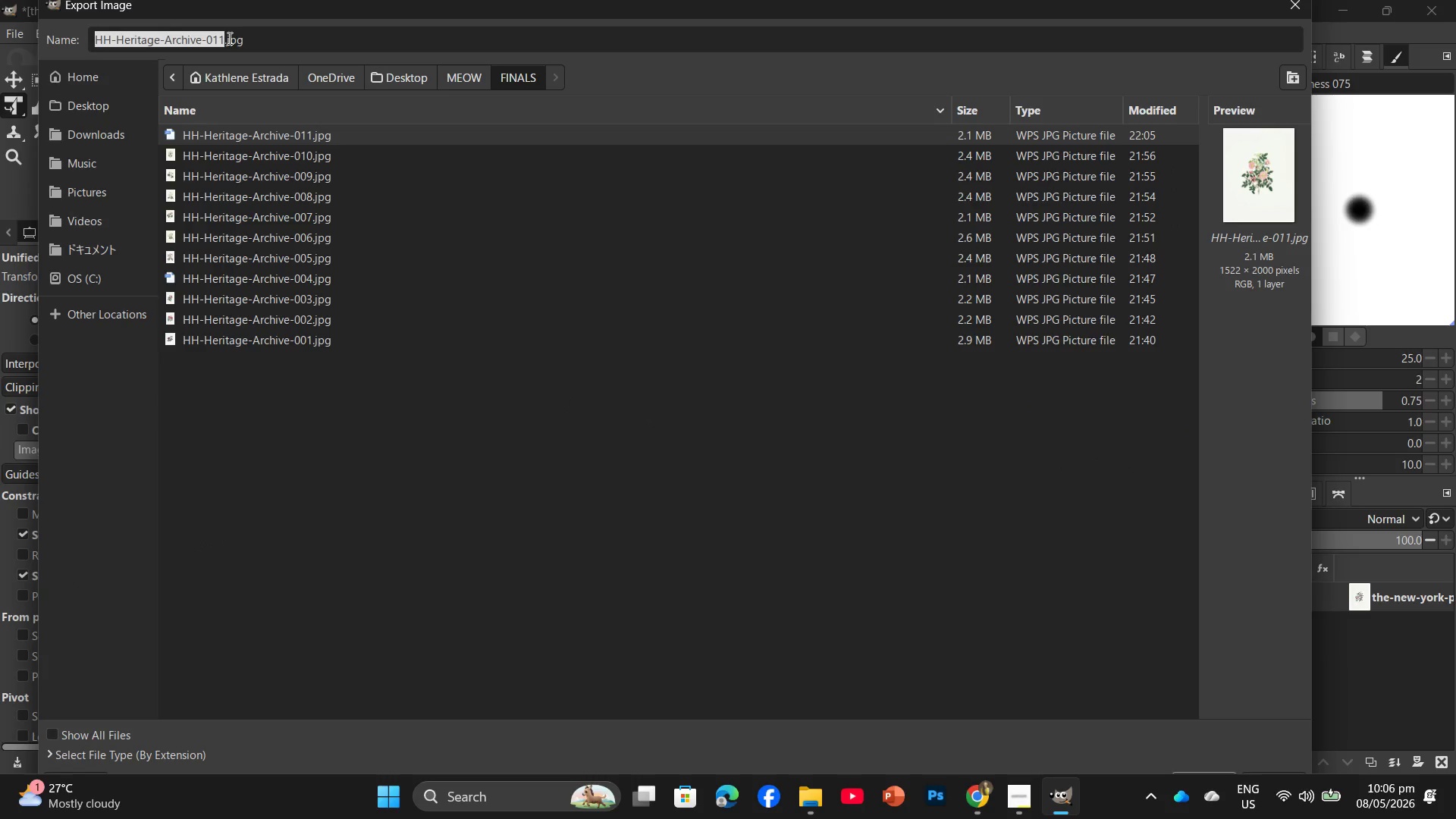 
left_click([224, 39])
 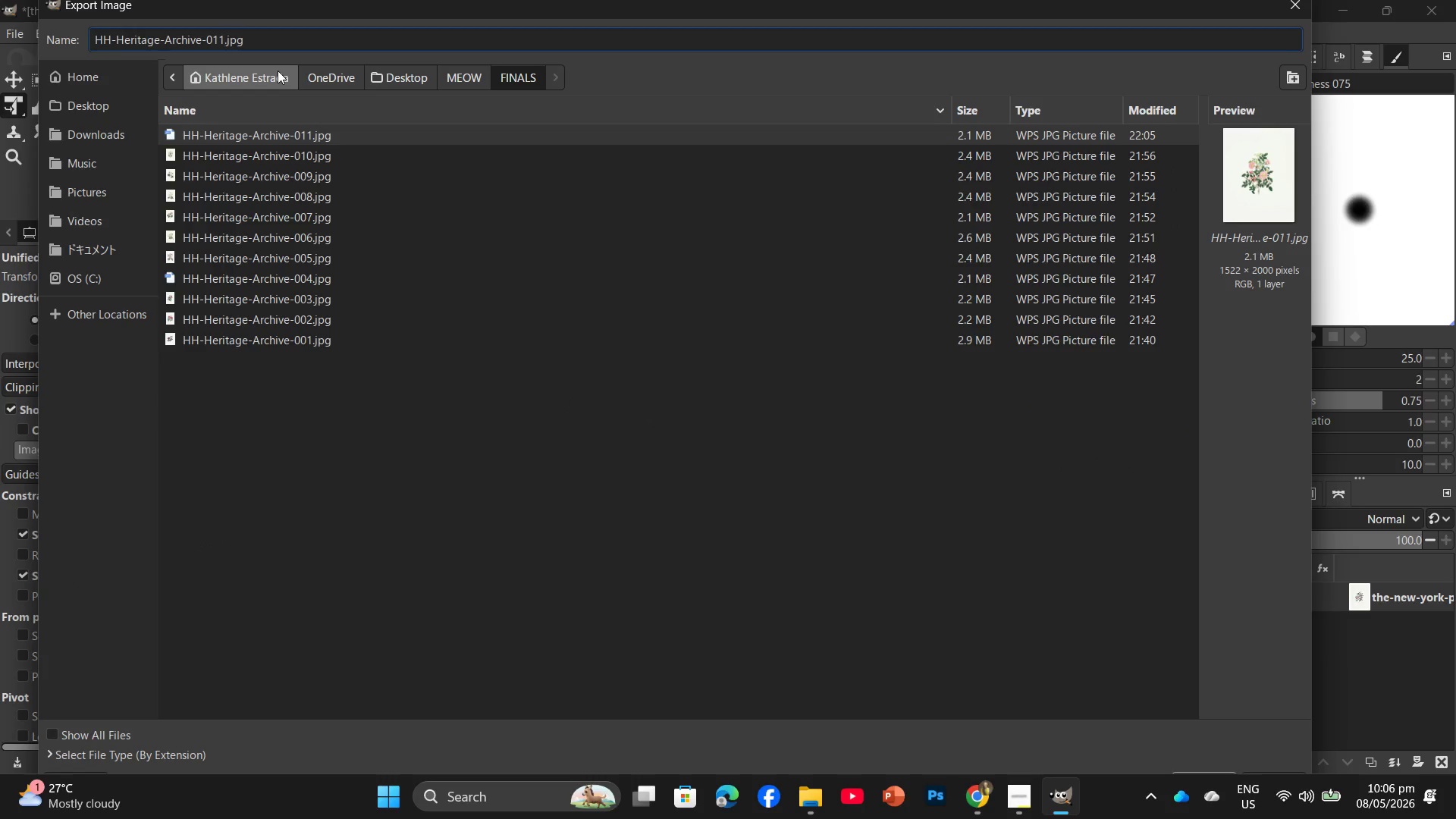 
key(Backspace)
 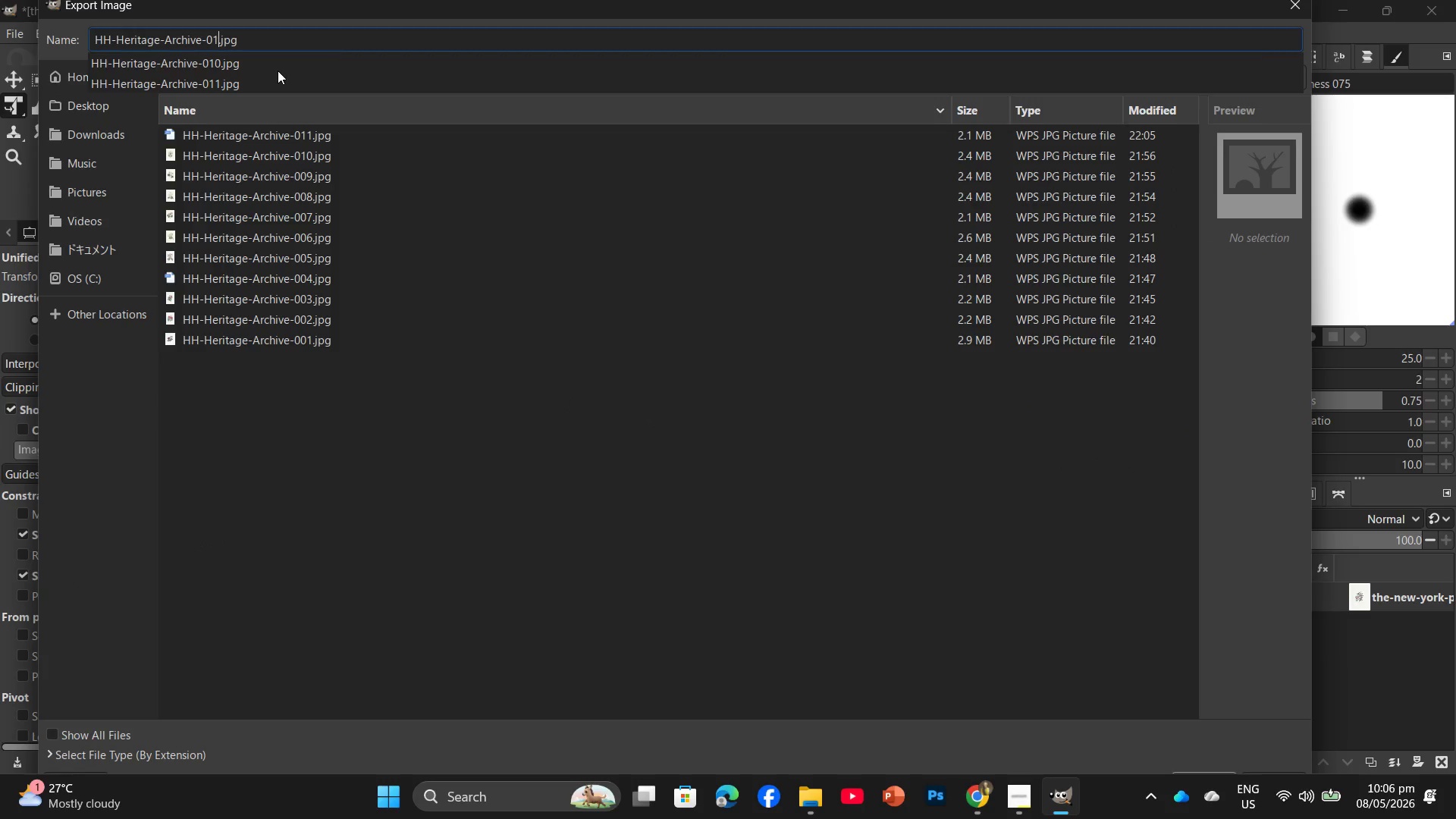 
key(Numpad2)
 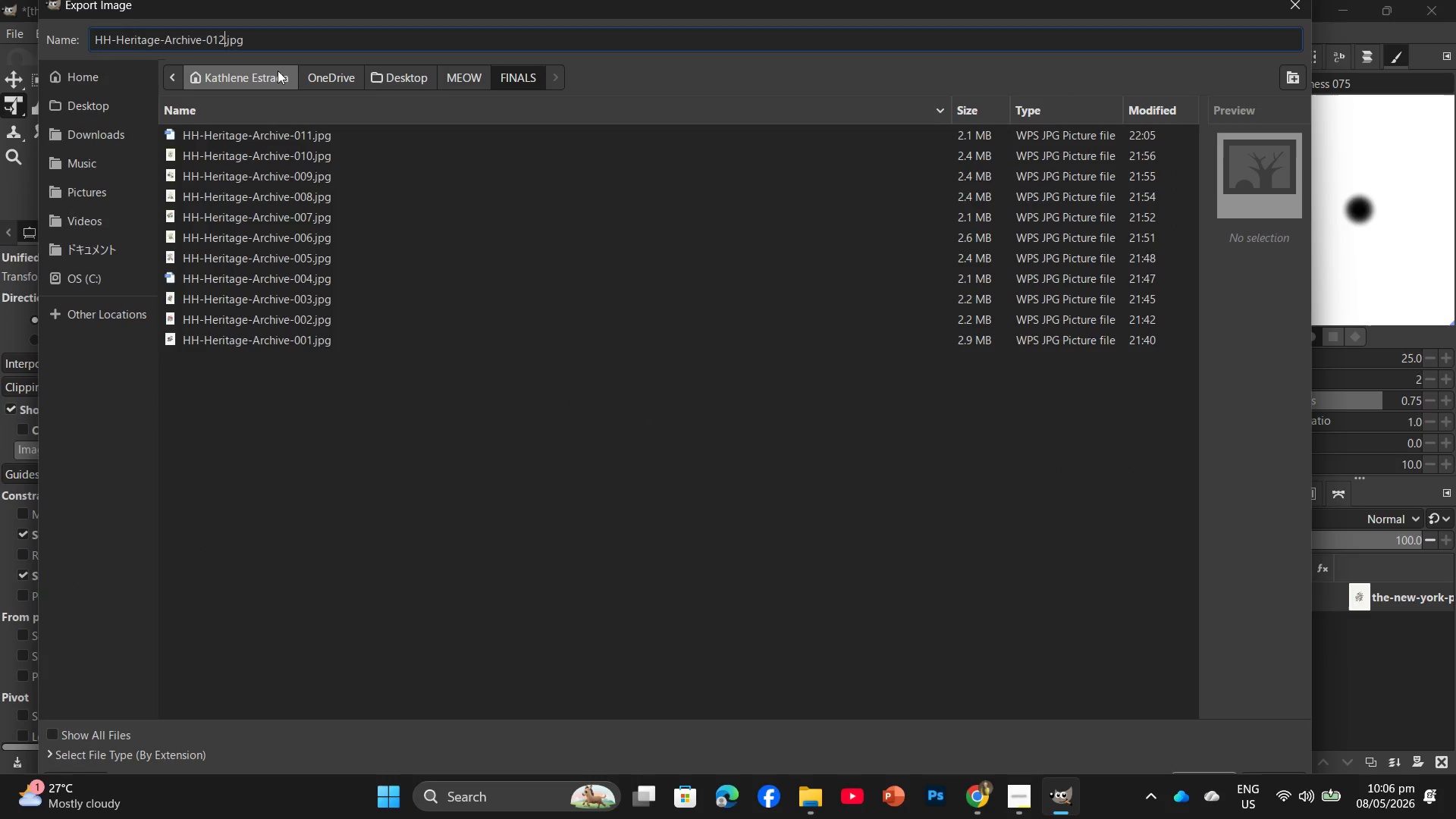 
key(Enter)
 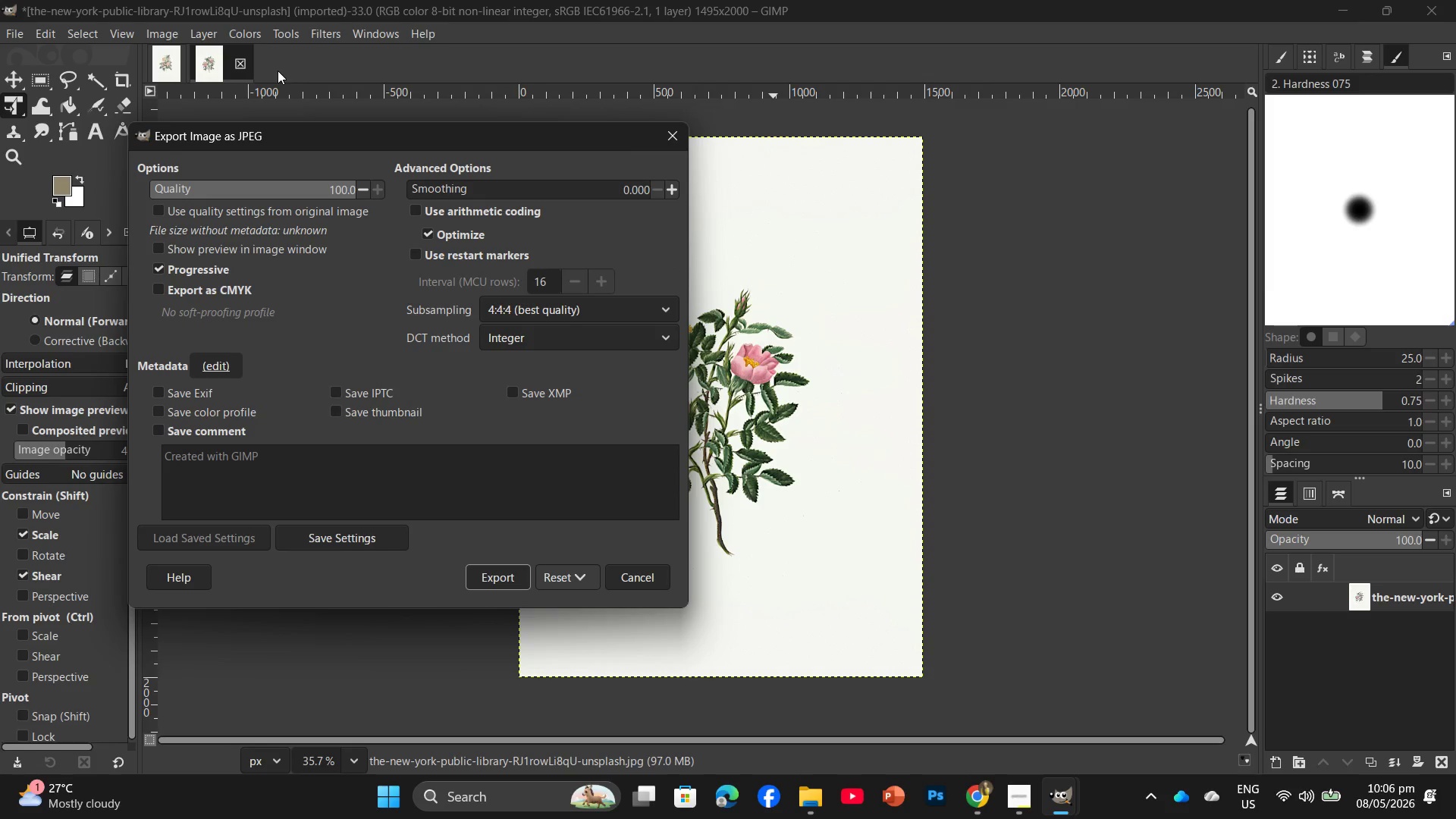 
wait(5.09)
 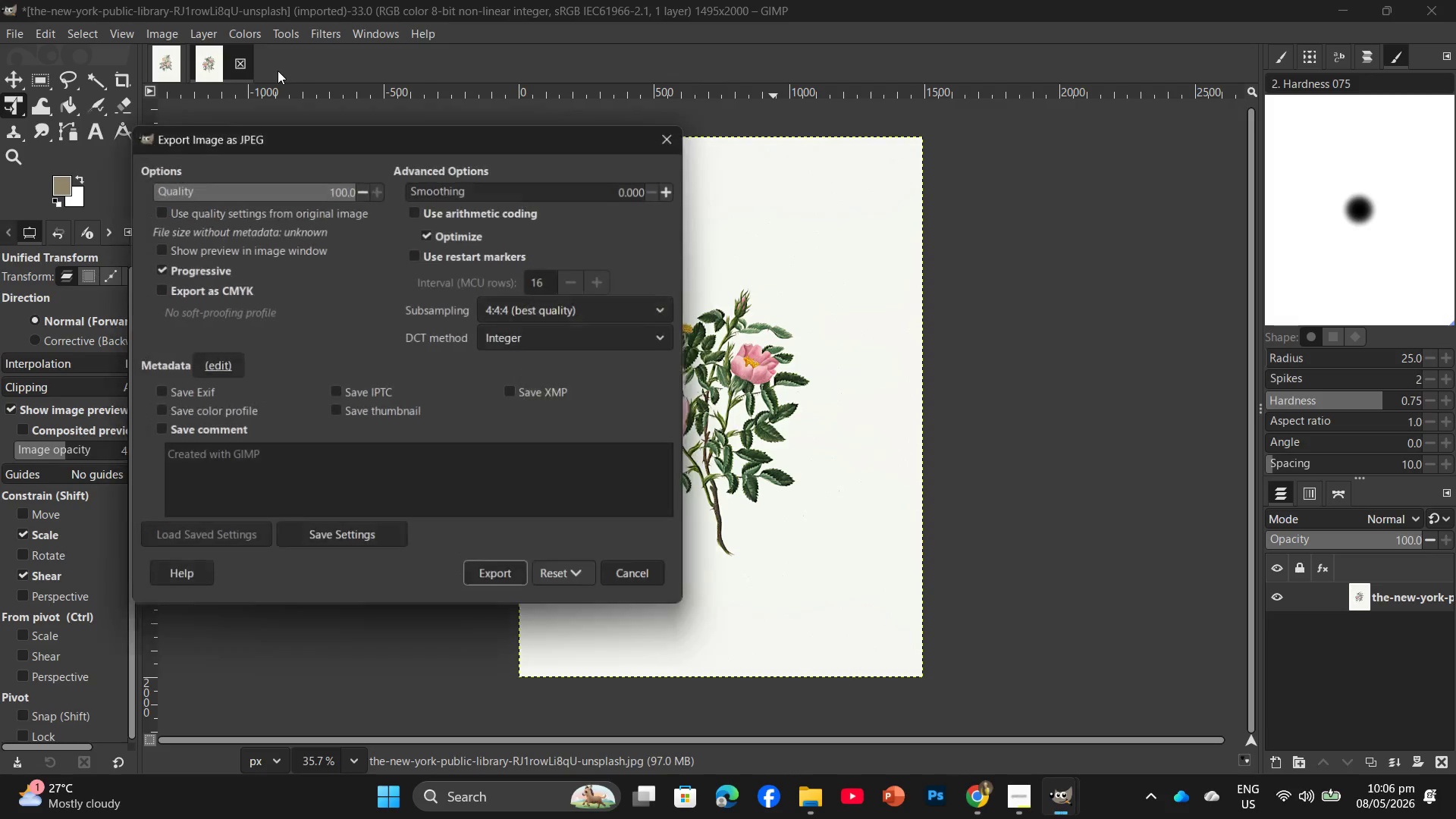 
key(Enter)
 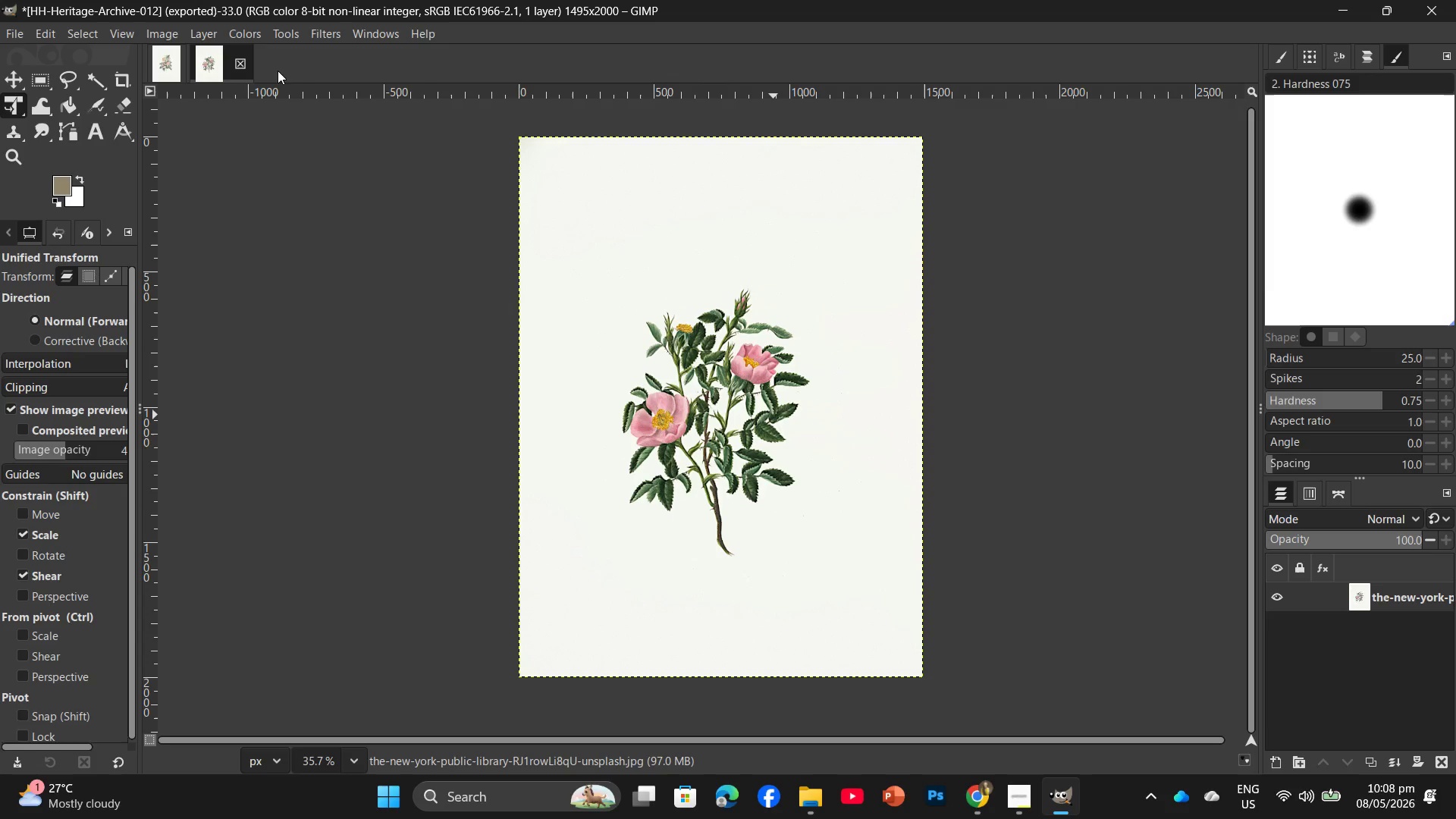 
wait(130.22)
 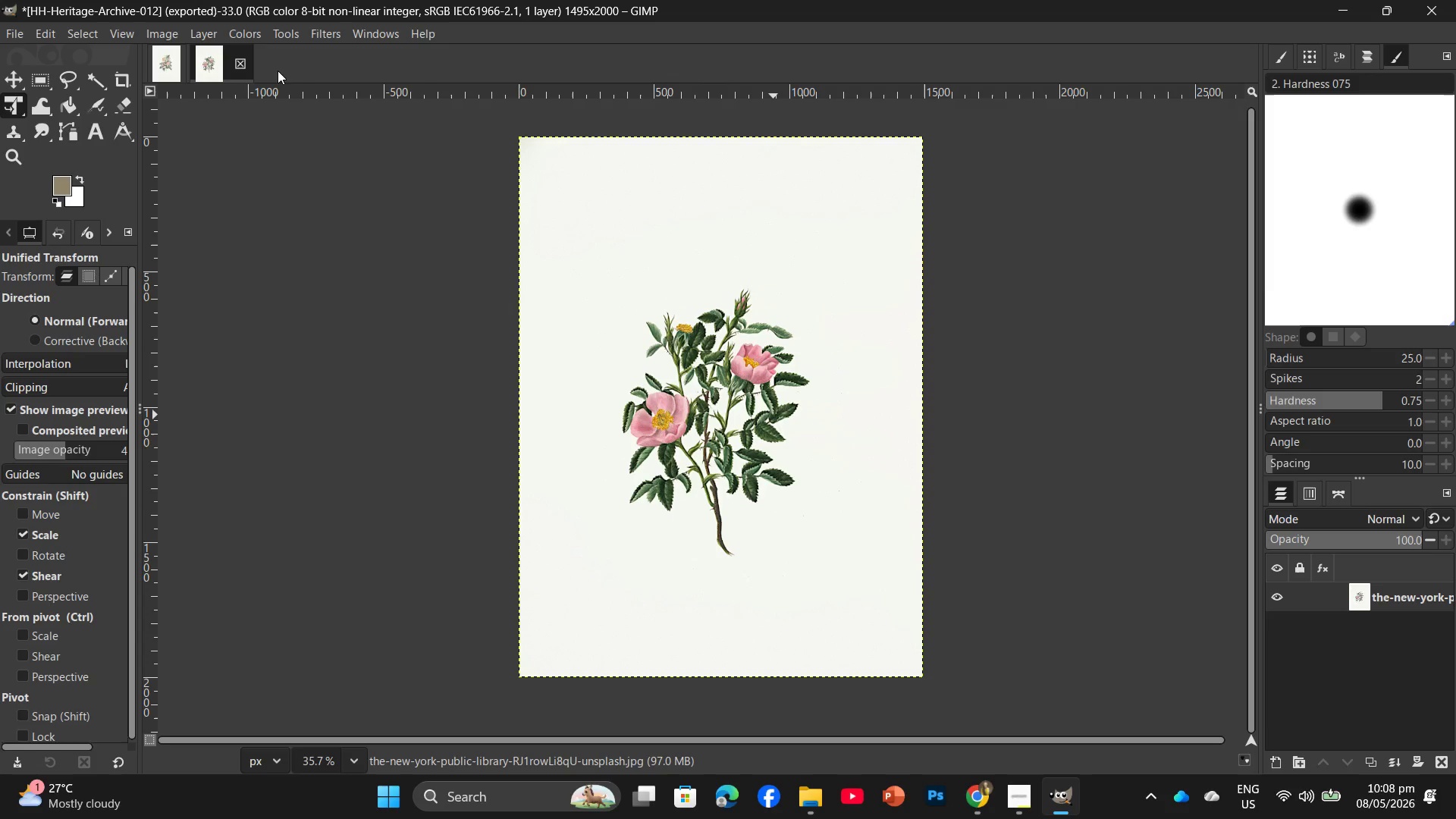 
left_click([993, 805])
 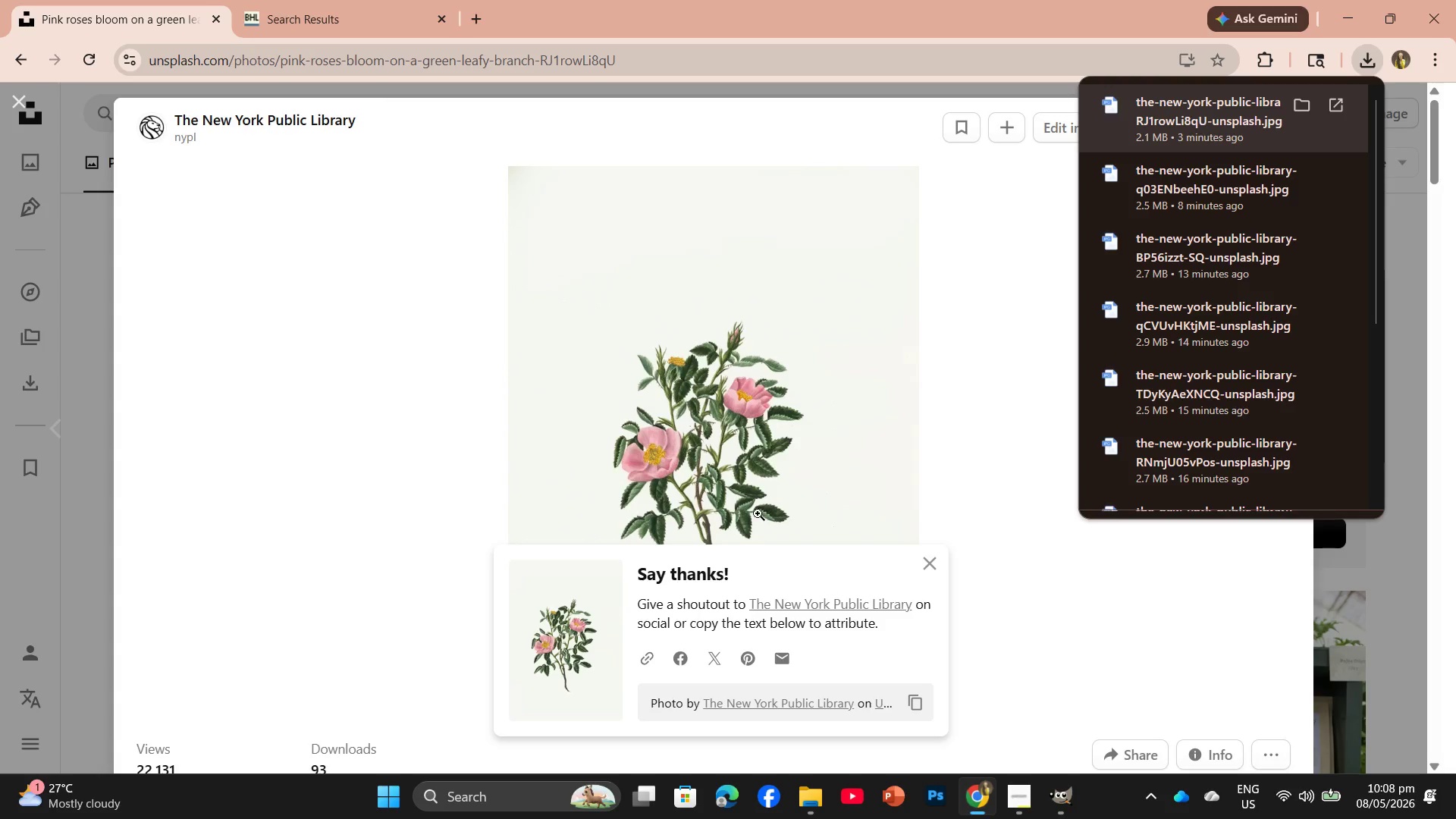 
scroll: coordinate [776, 464], scroll_direction: down, amount: 16.0
 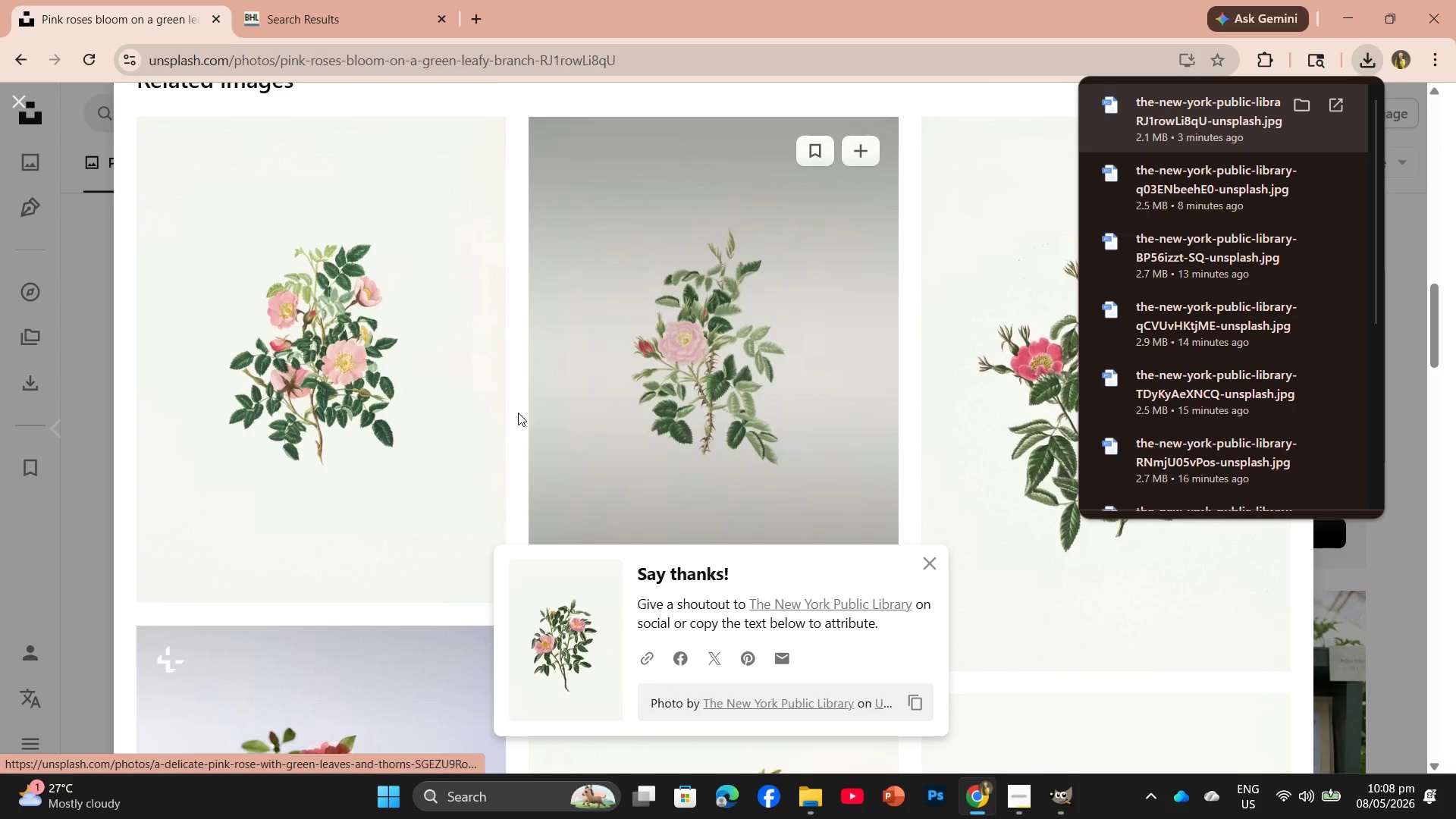 
left_click([366, 388])
 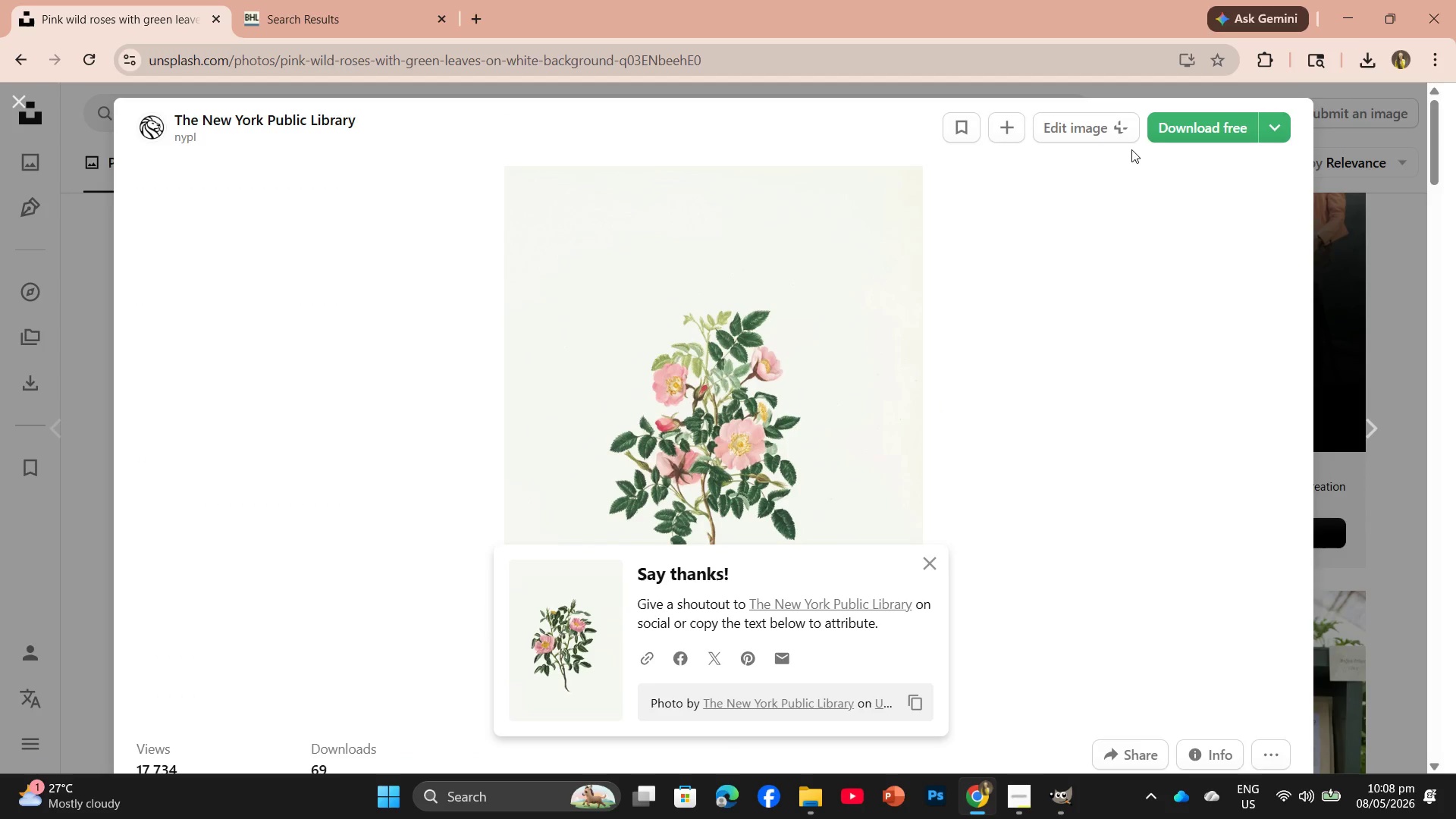 
left_click([1163, 125])
 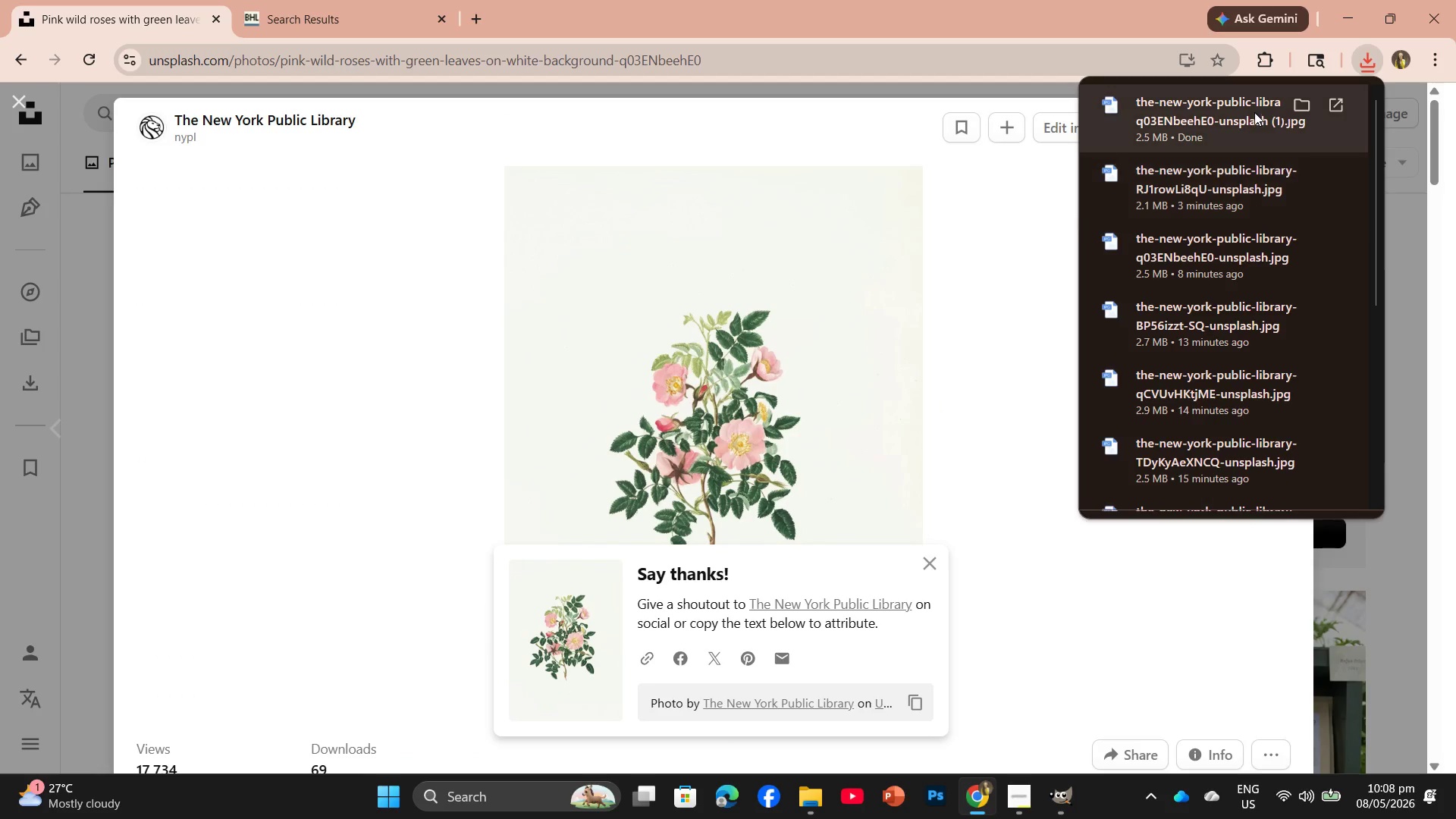 
scroll: coordinate [974, 403], scroll_direction: down, amount: 14.0
 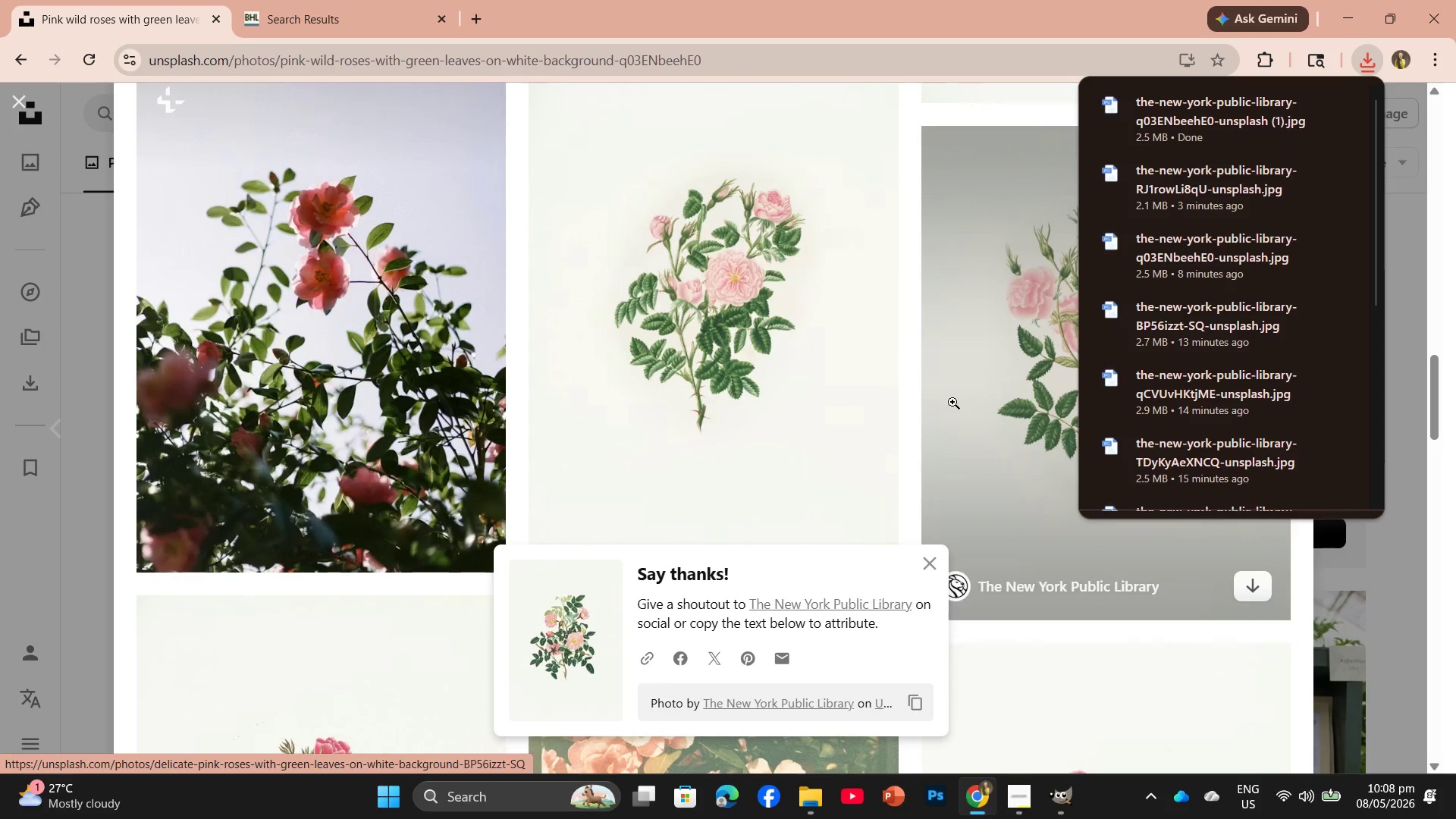 
left_click([812, 361])
 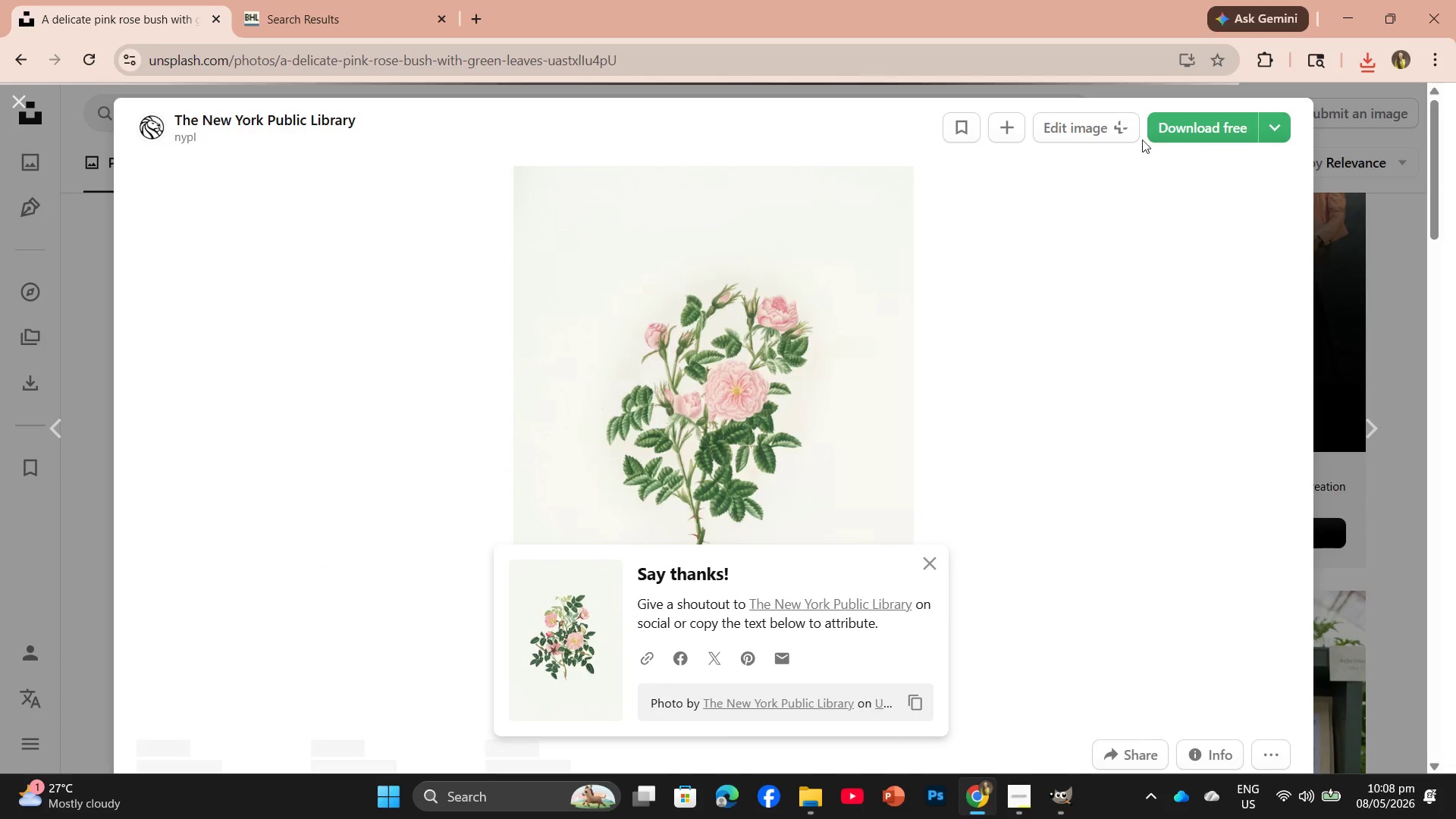 
left_click([1184, 128])
 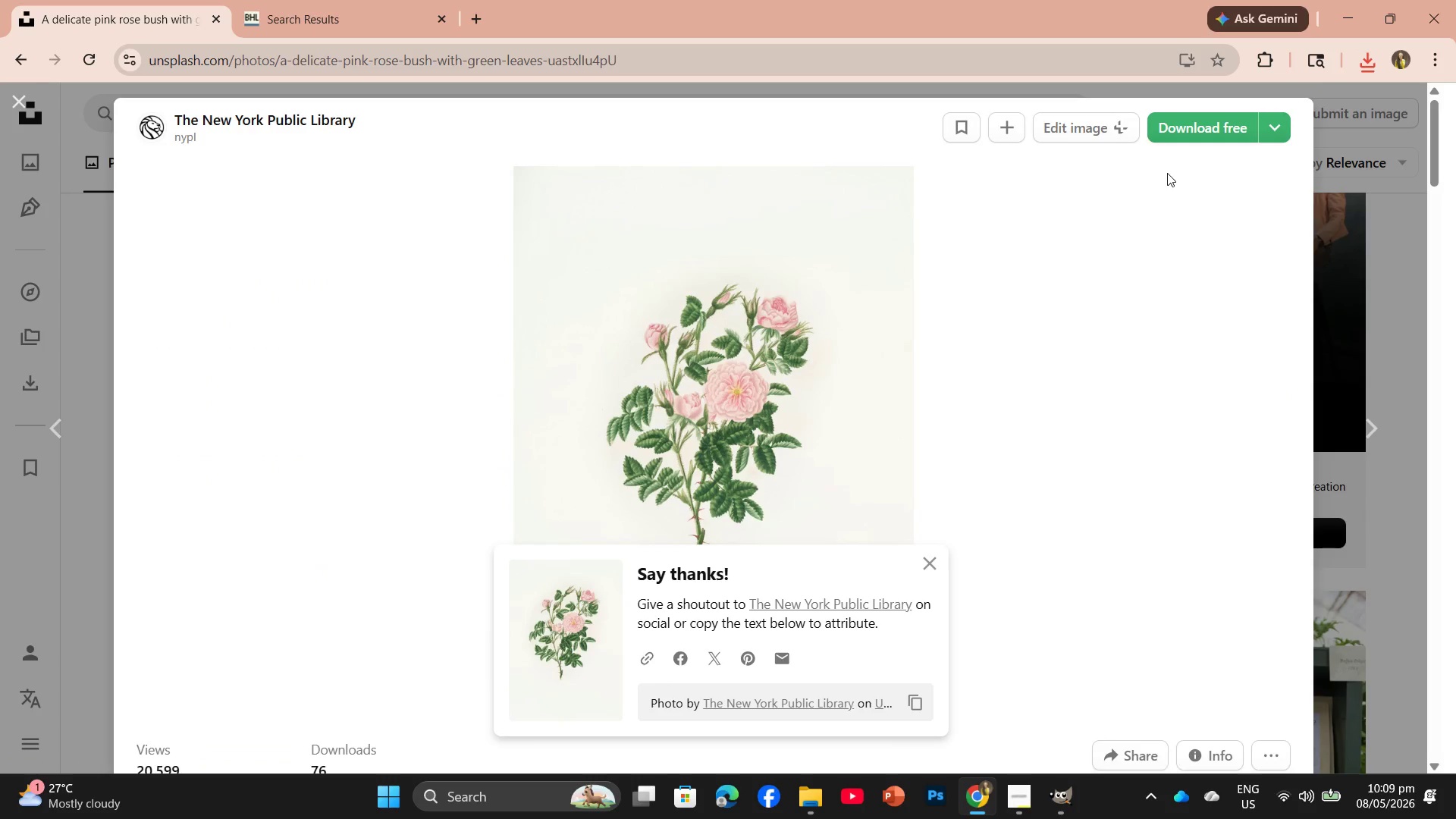 
wait(9.39)
 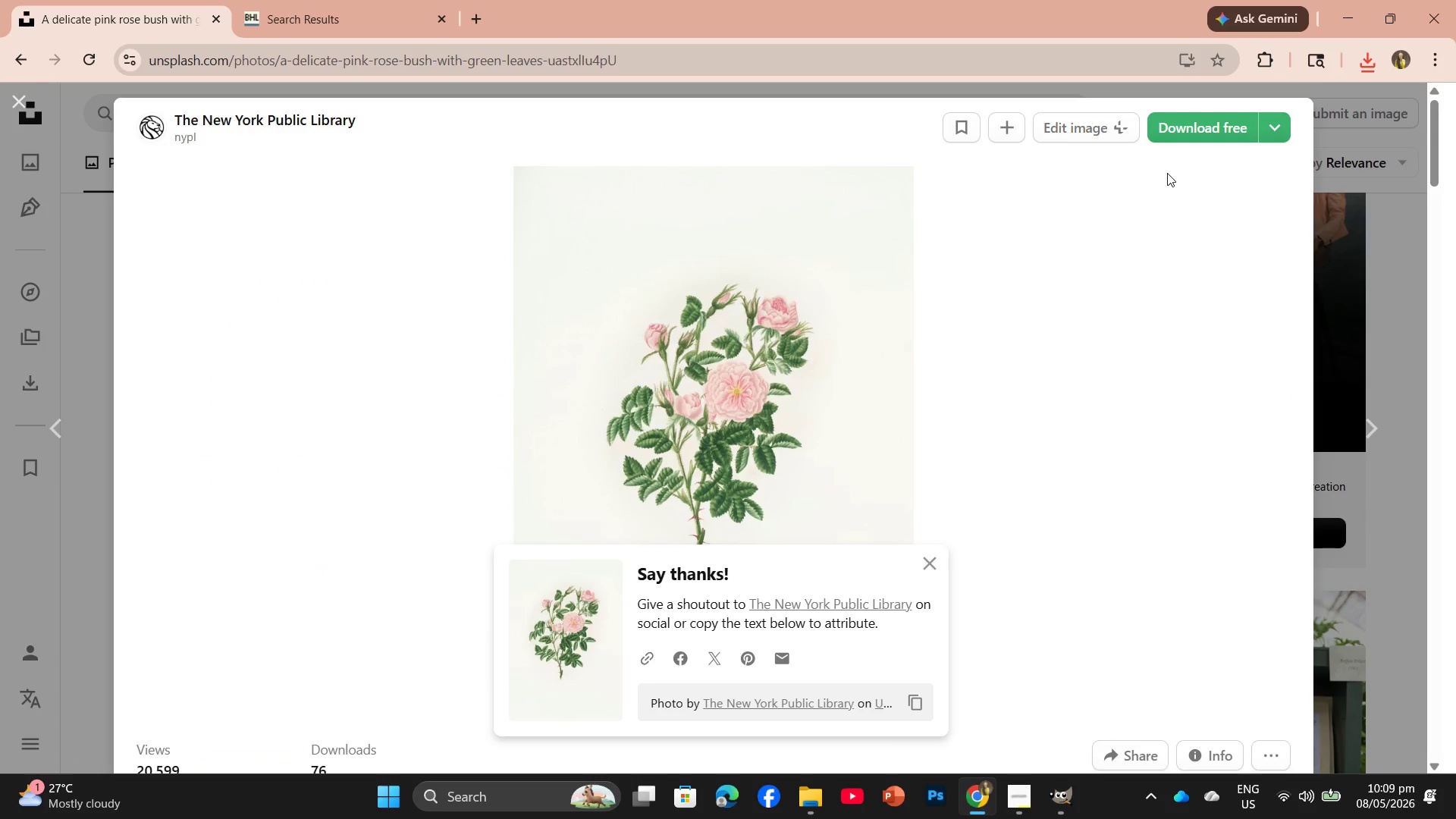 
left_click([1367, 58])
 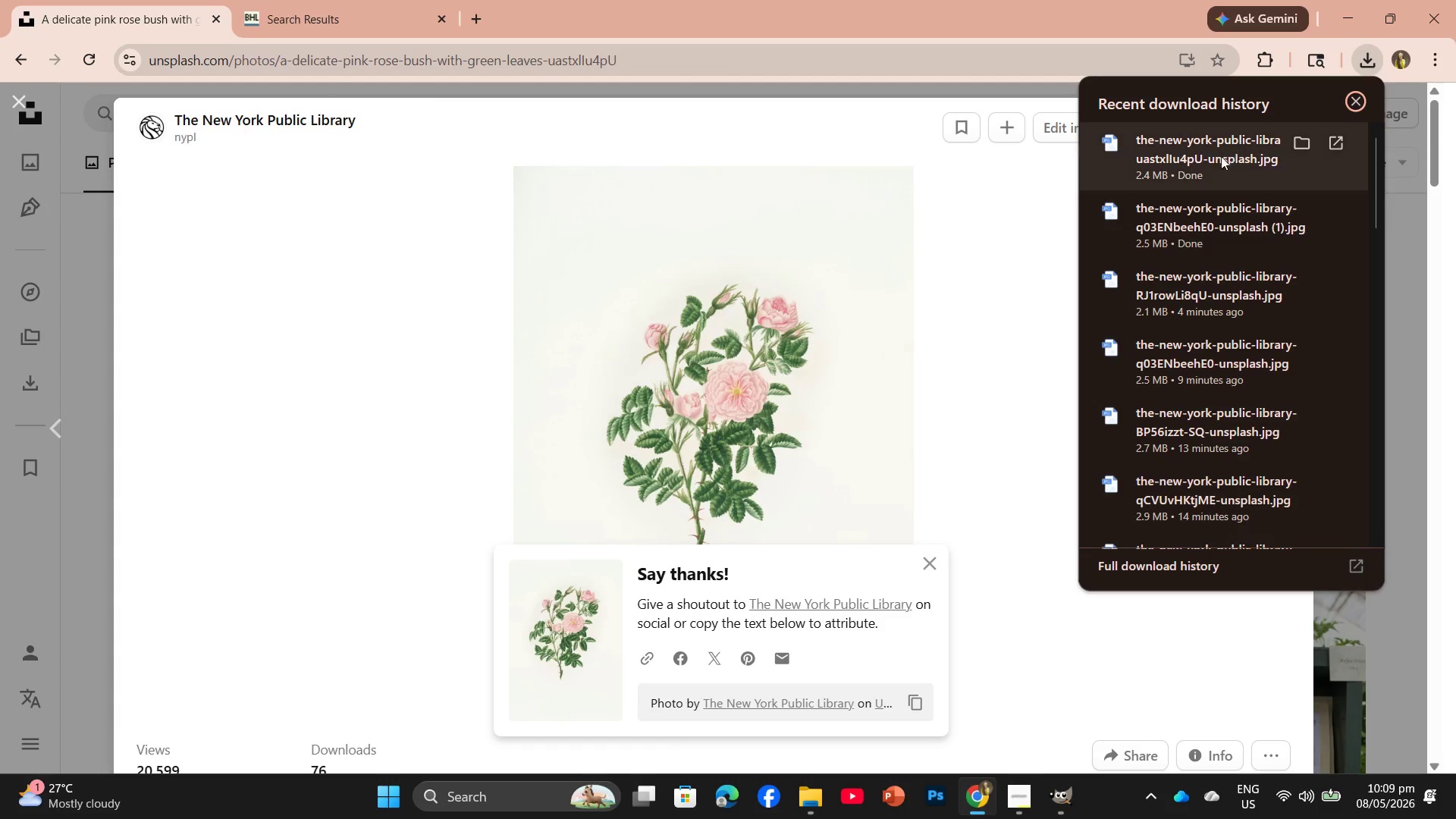 
left_click_drag(start_coordinate=[1216, 165], to_coordinate=[403, 64])
 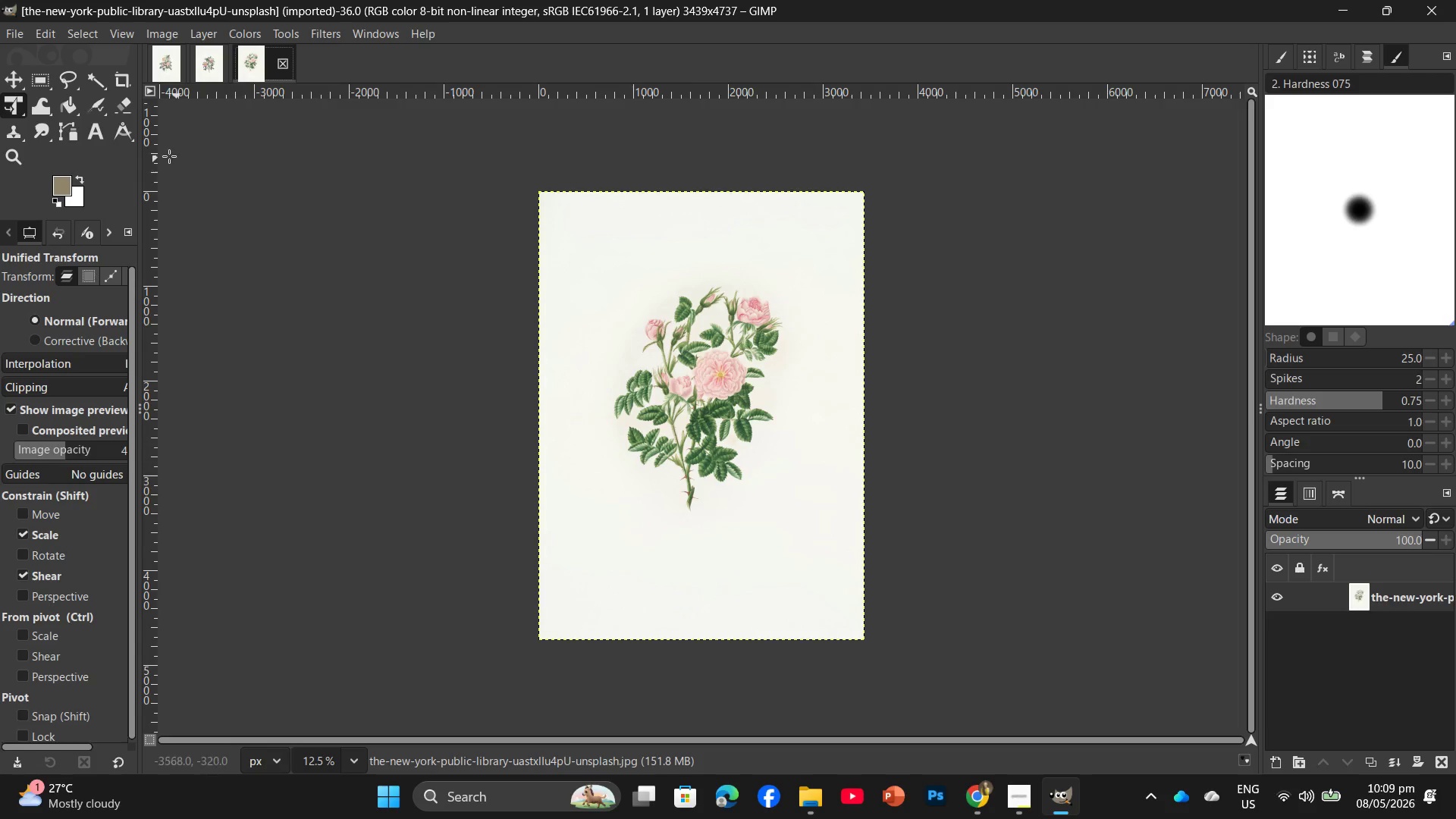 
left_click([176, 28])
 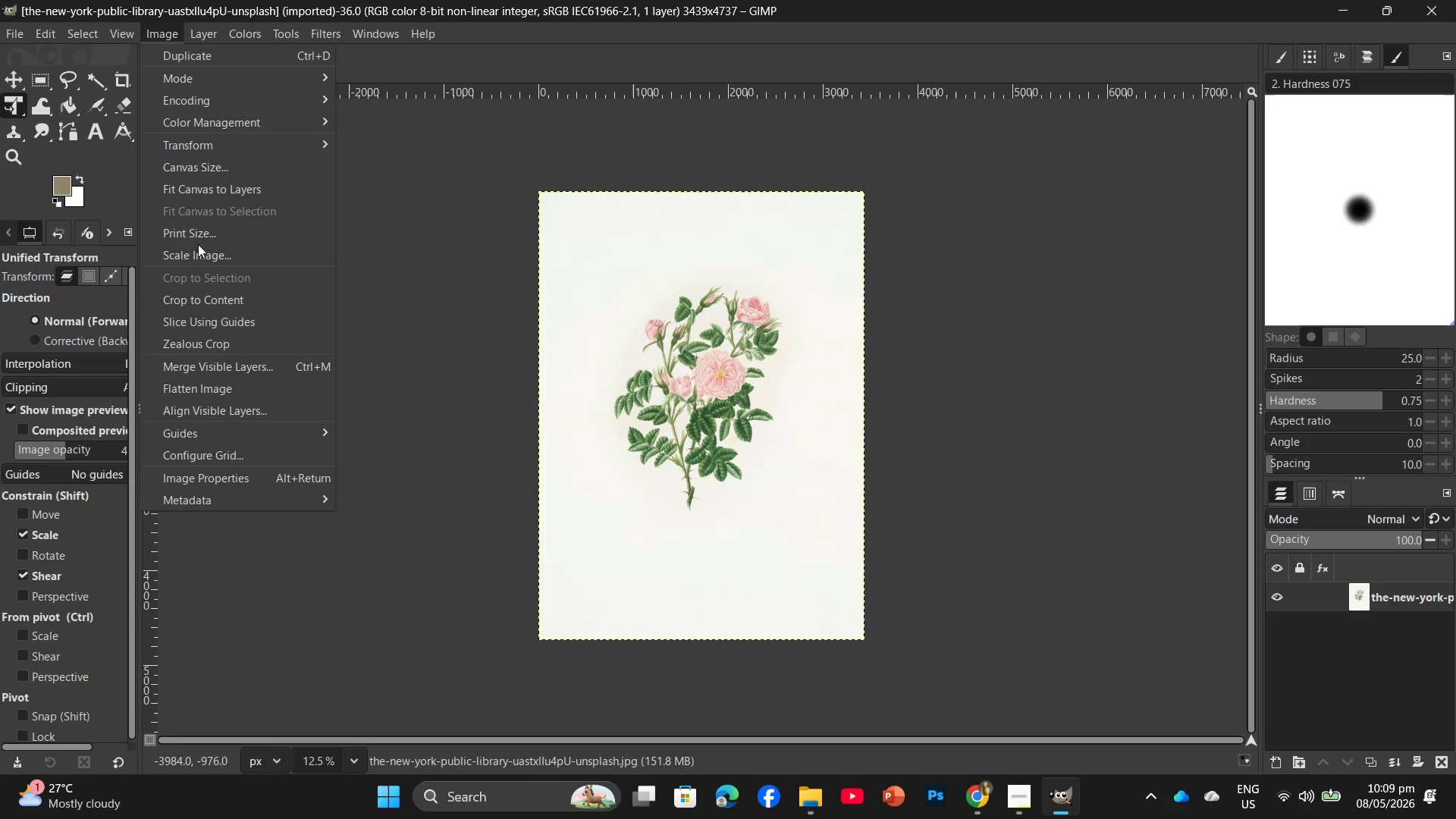 
left_click([196, 253])
 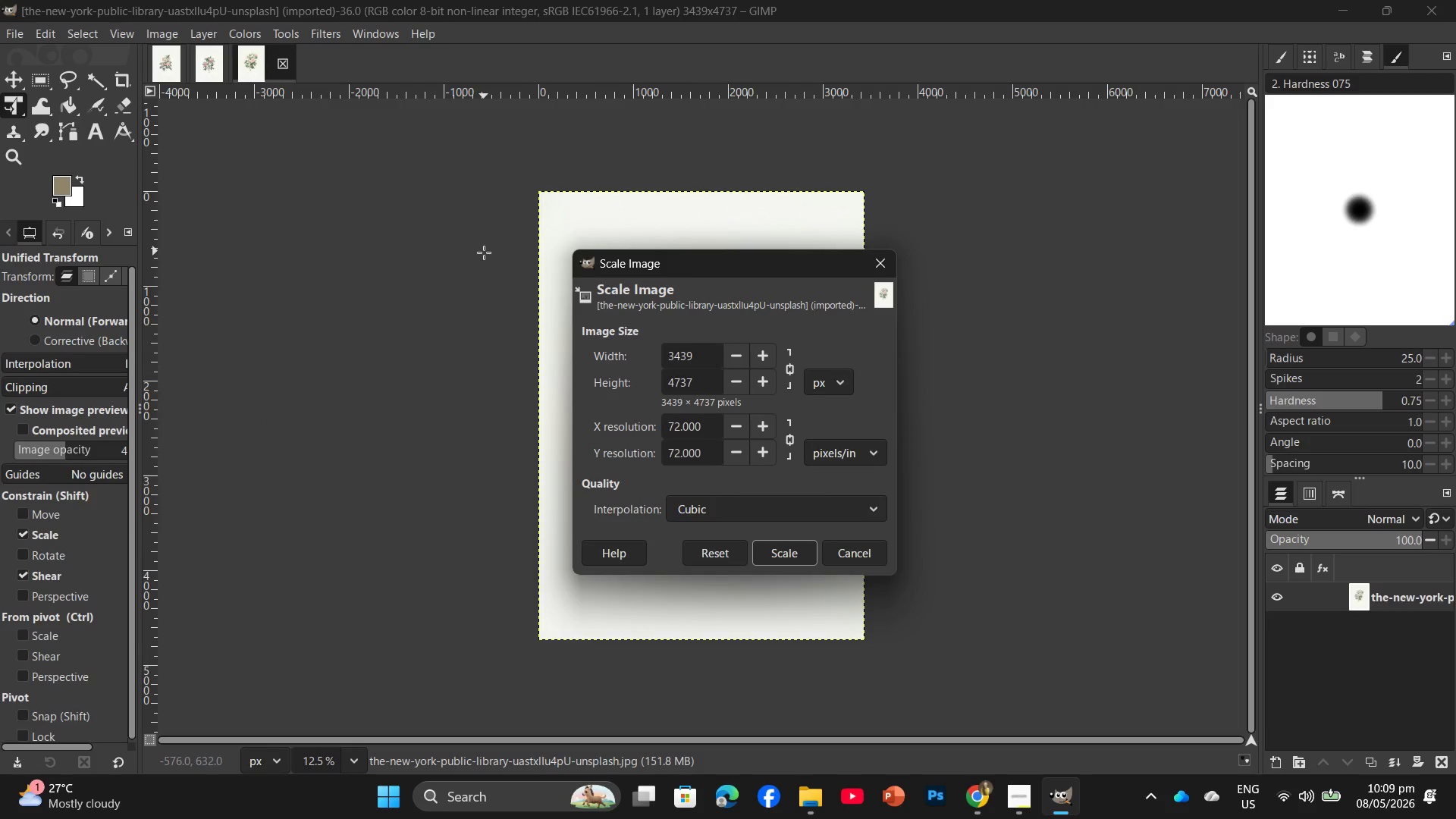 
wait(5.91)
 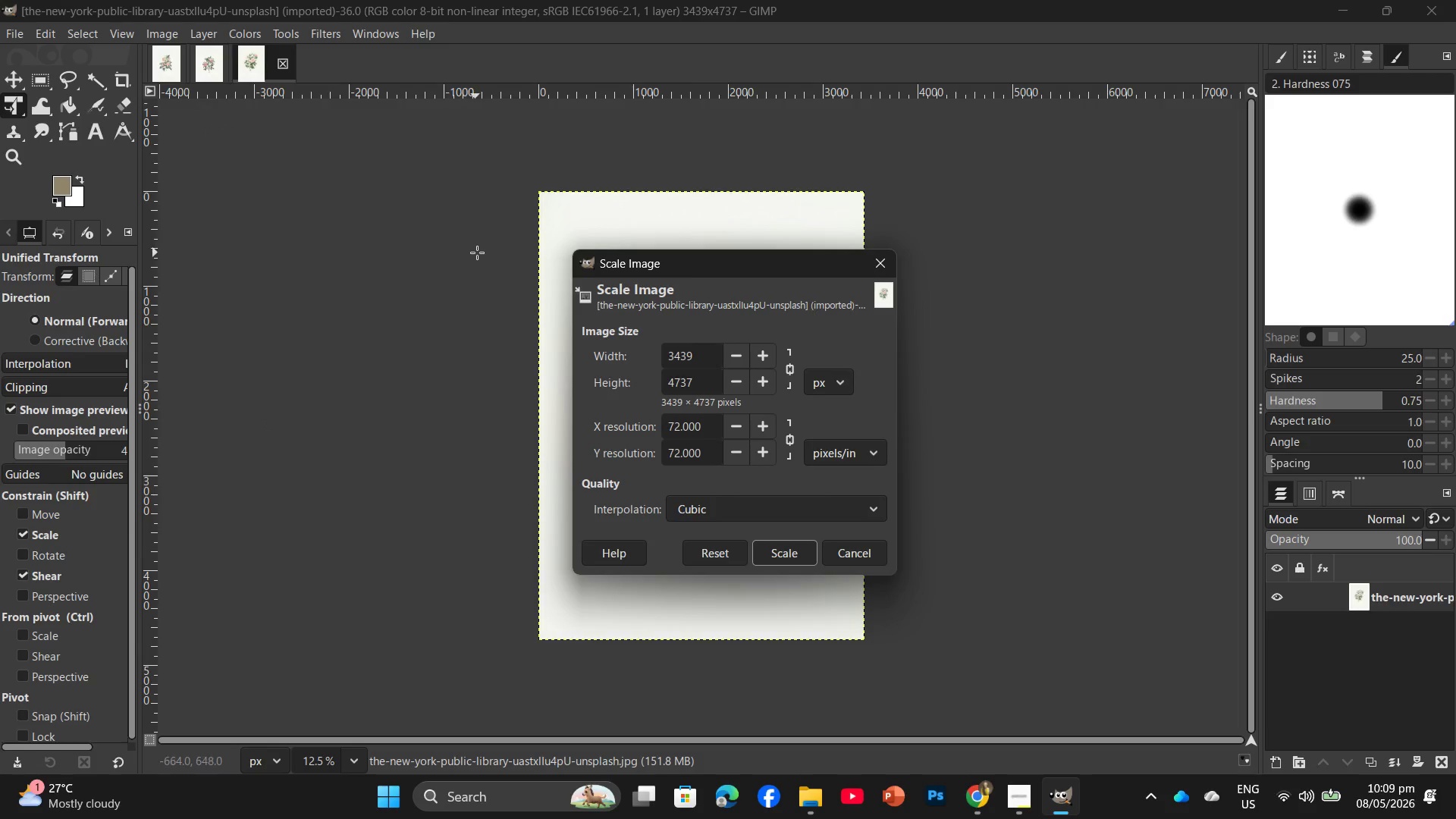 
left_click_drag(start_coordinate=[698, 375], to_coordinate=[661, 374])
 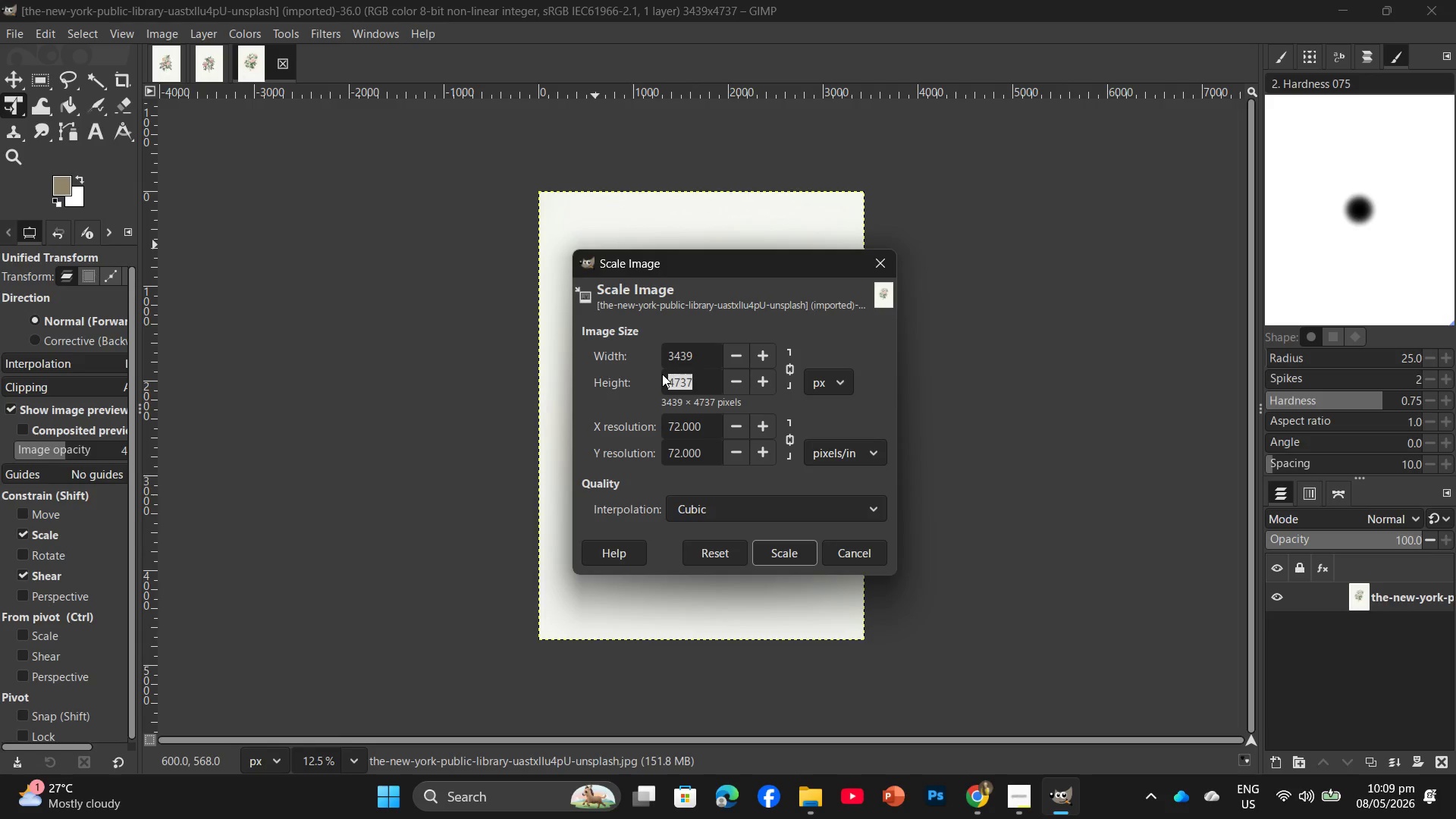 
key(Numpad2)
 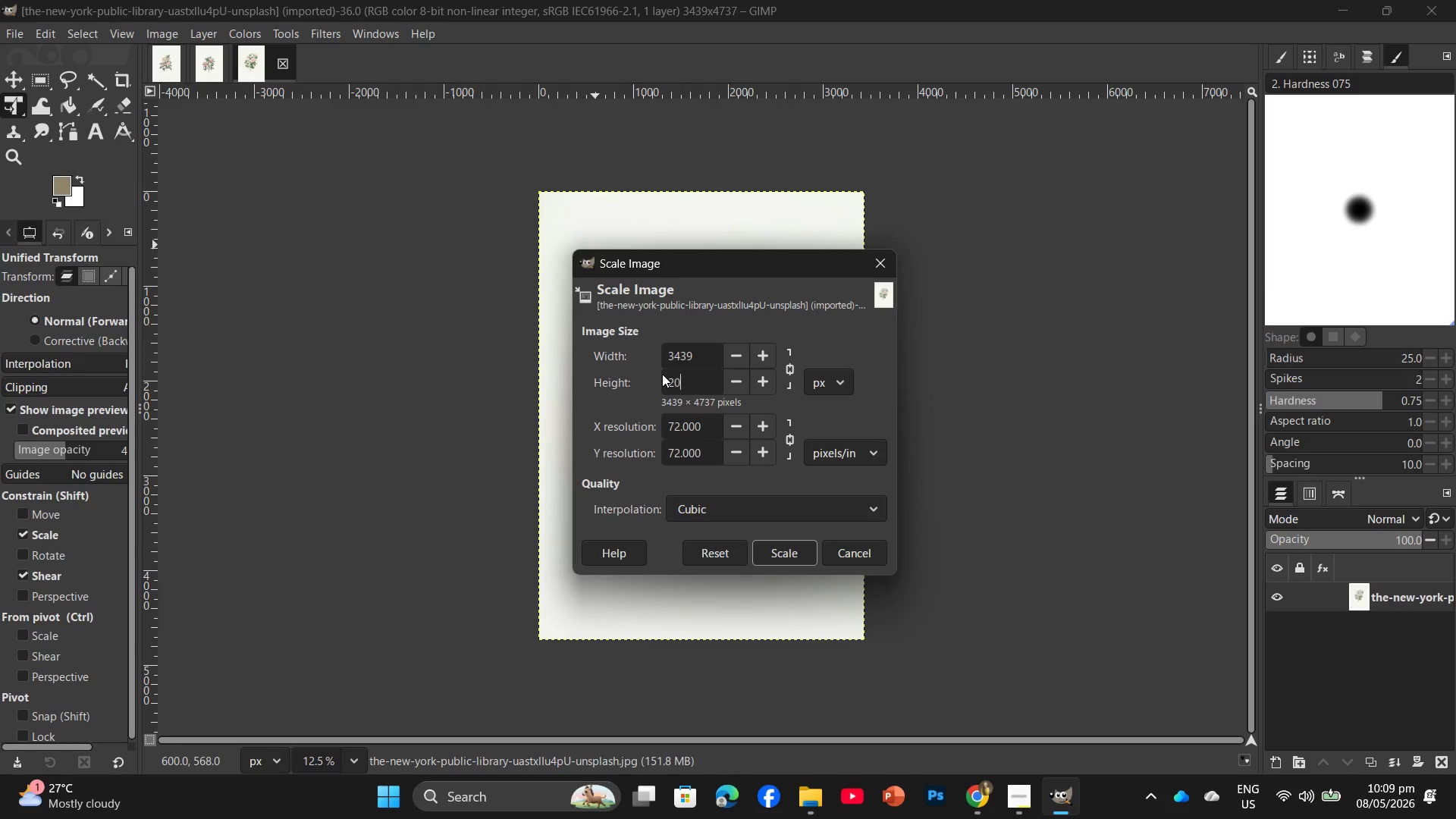 
key(Numpad0)
 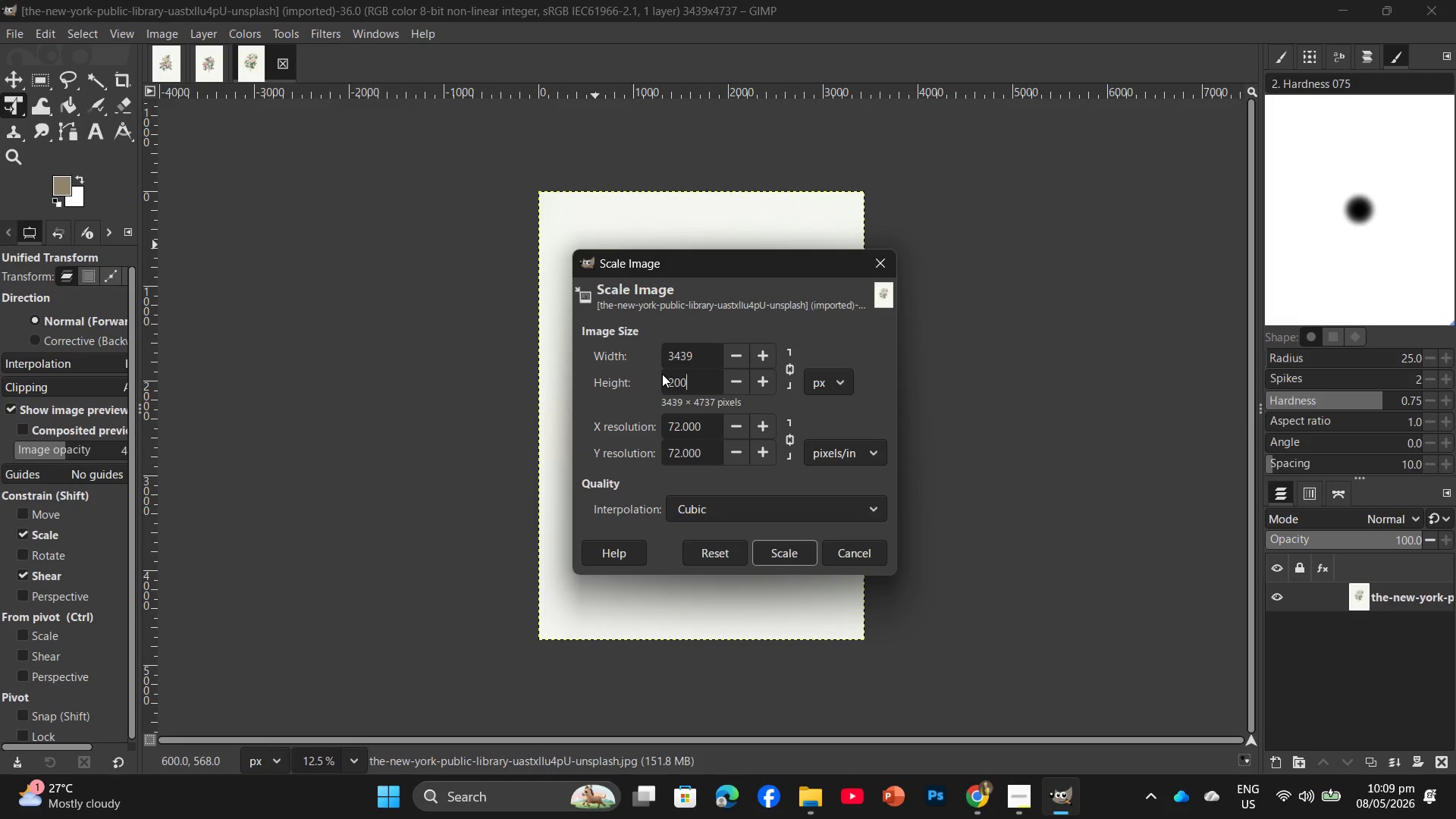 
key(Numpad0)
 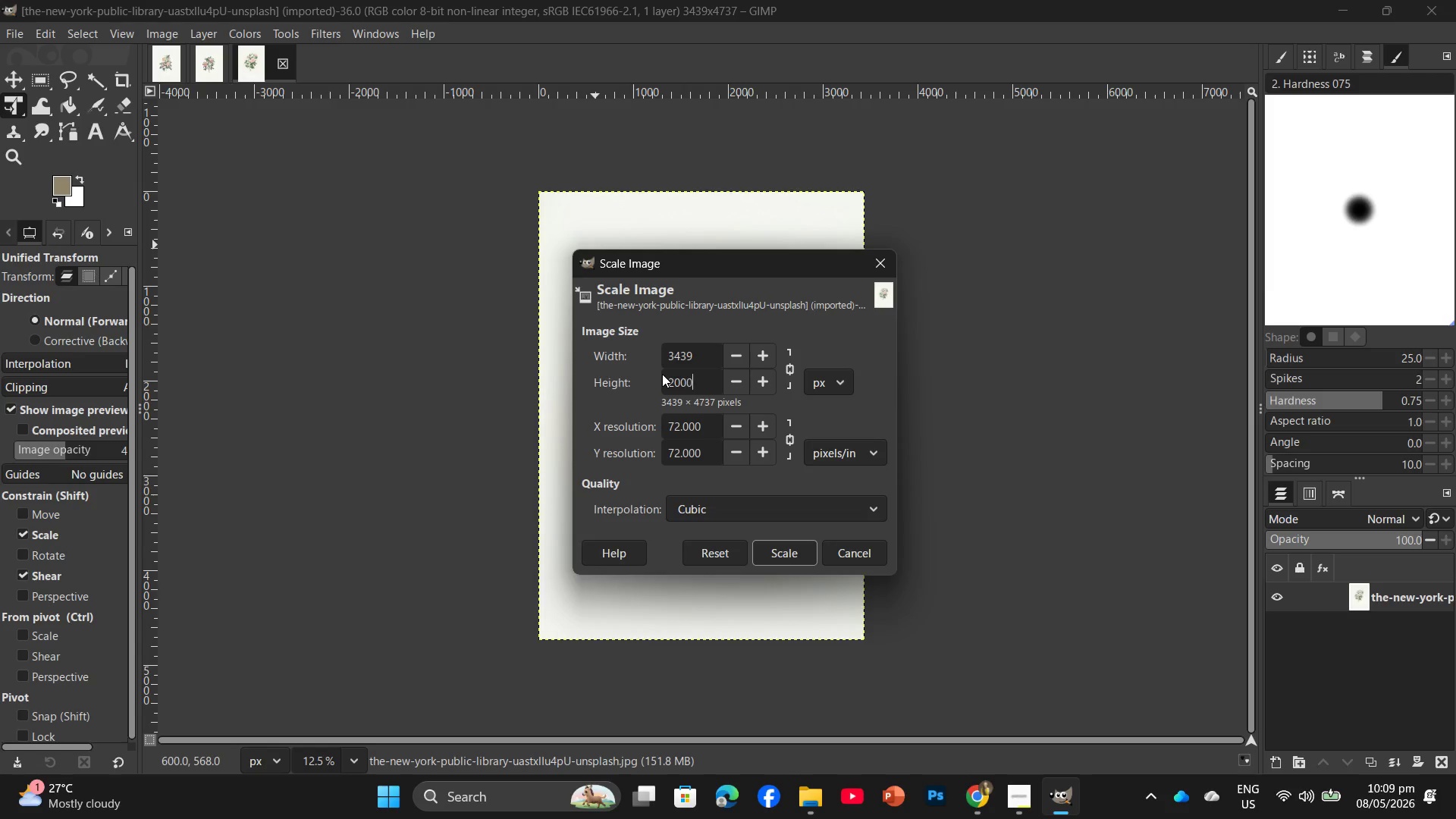 
key(Numpad0)
 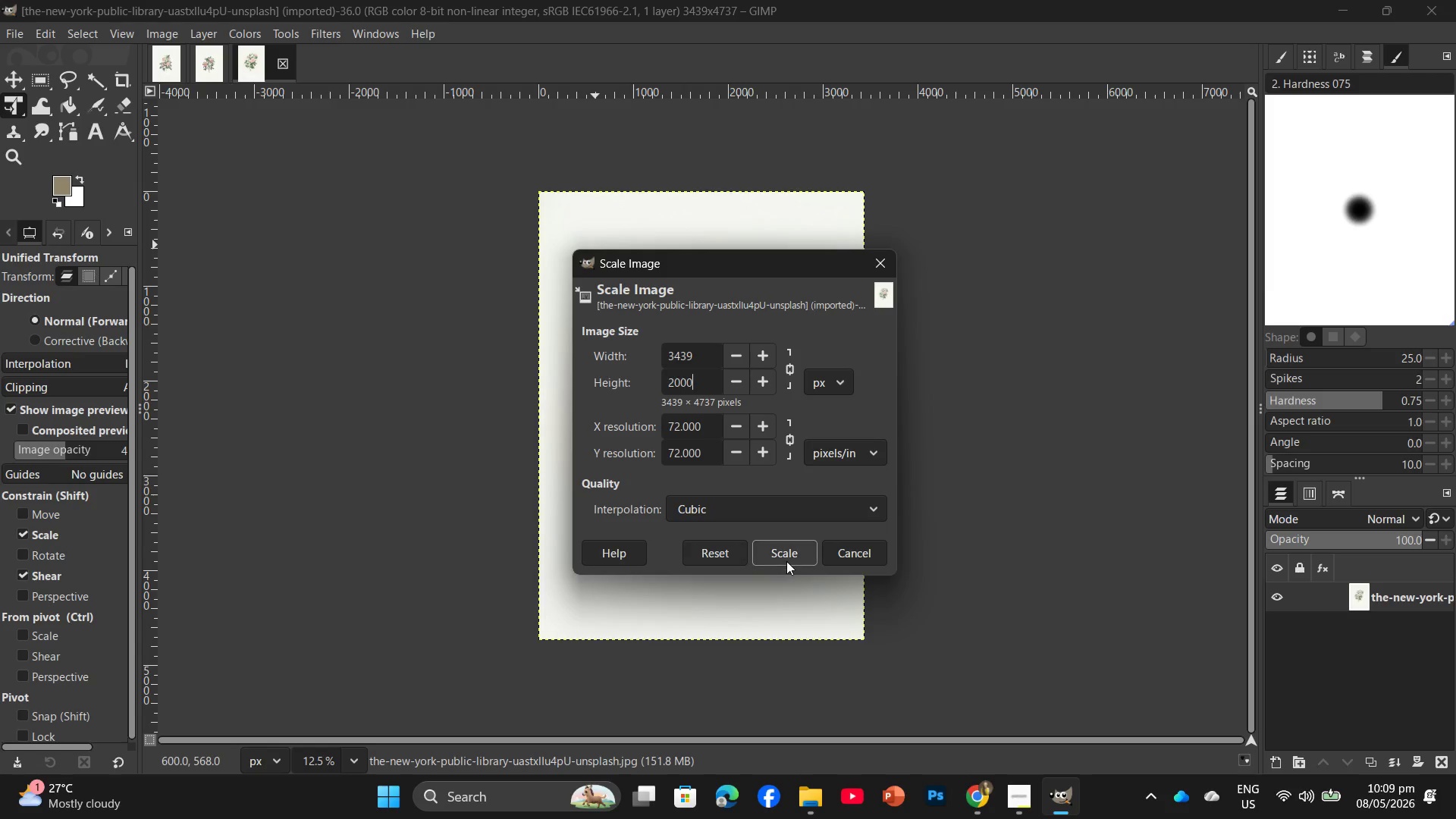 
left_click([787, 560])
 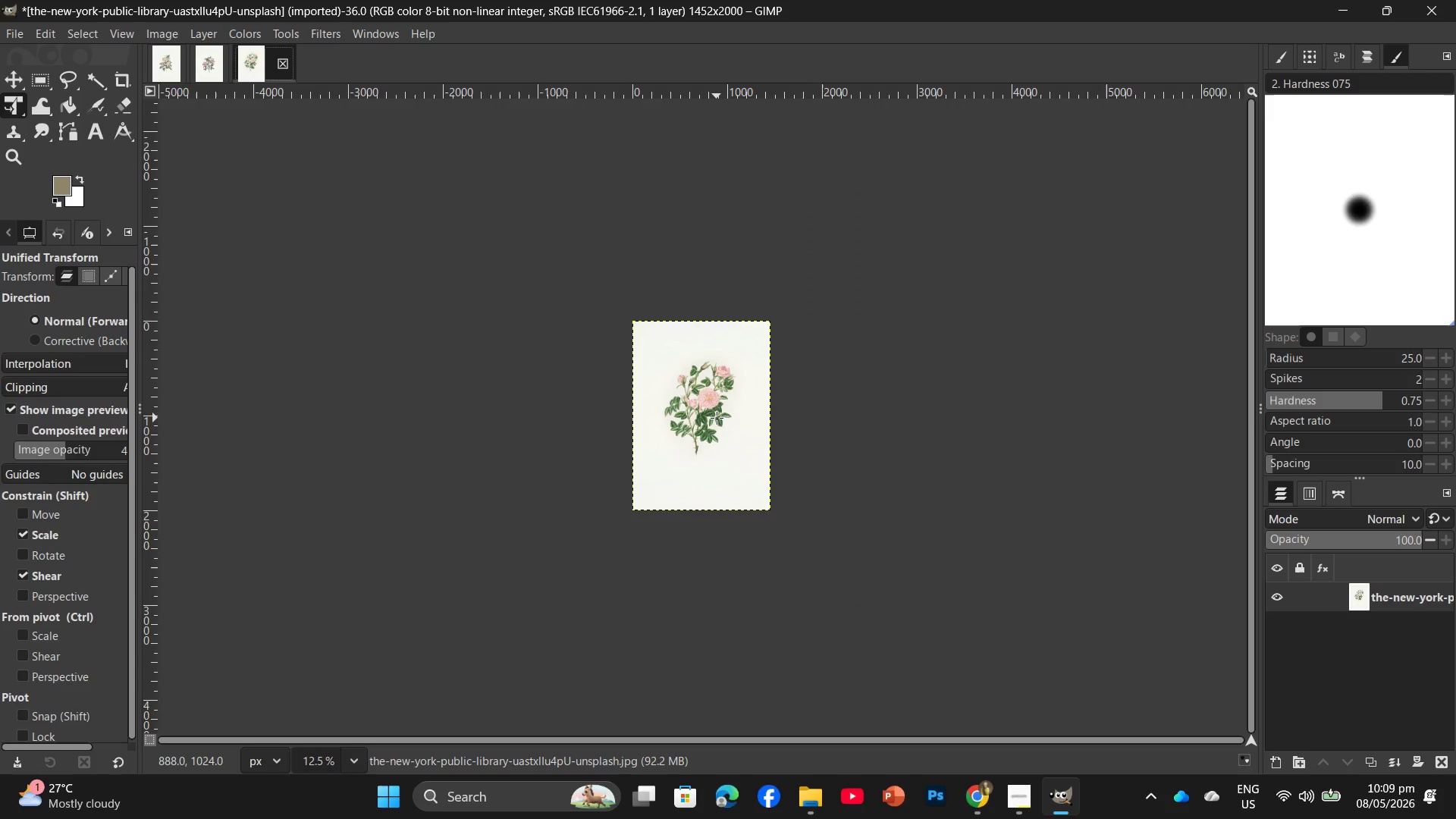 
hold_key(key=ControlLeft, duration=3.33)
scroll: coordinate [717, 418], scroll_direction: up, amount: 15.0
 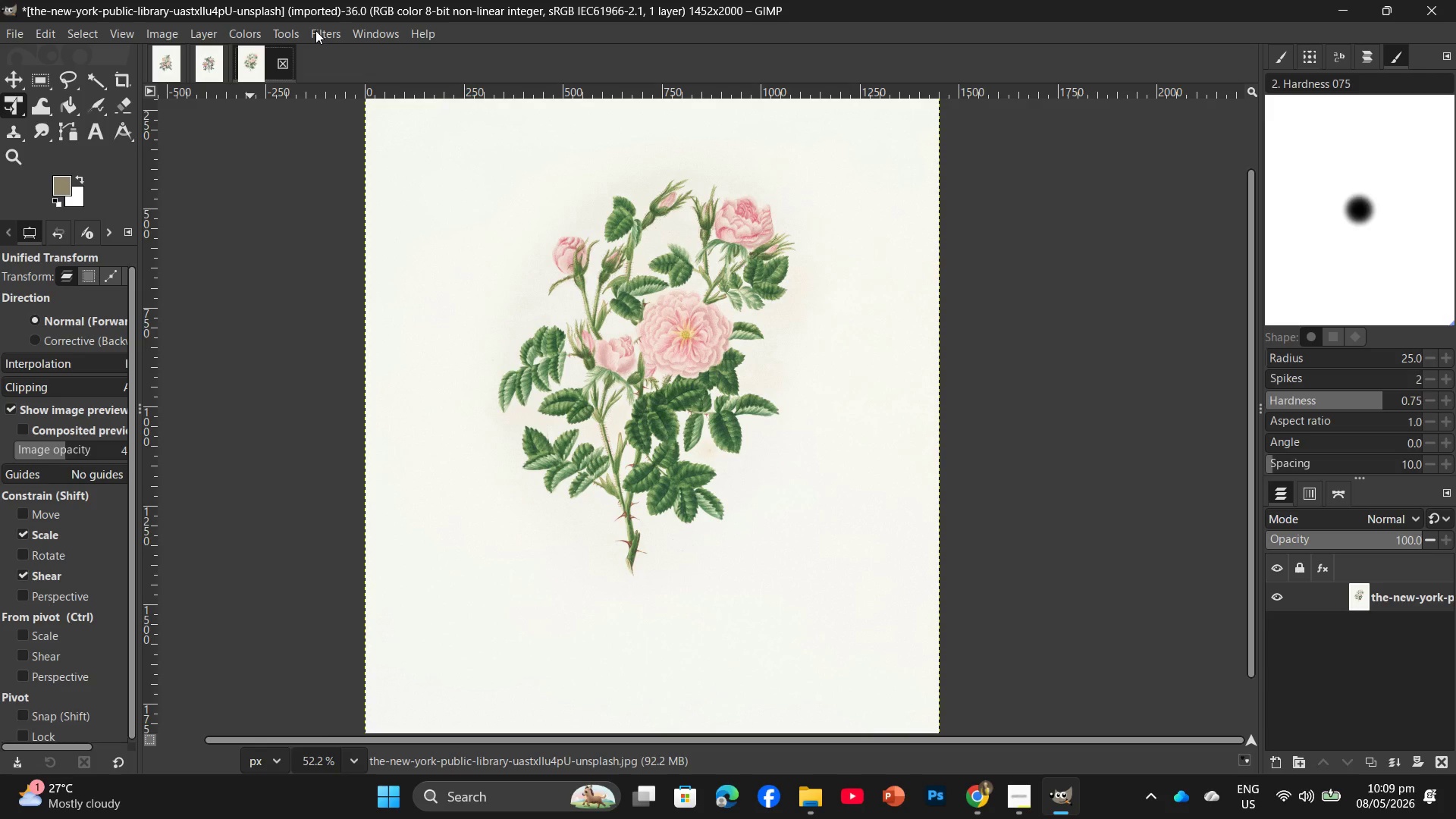 
left_click([315, 30])
 